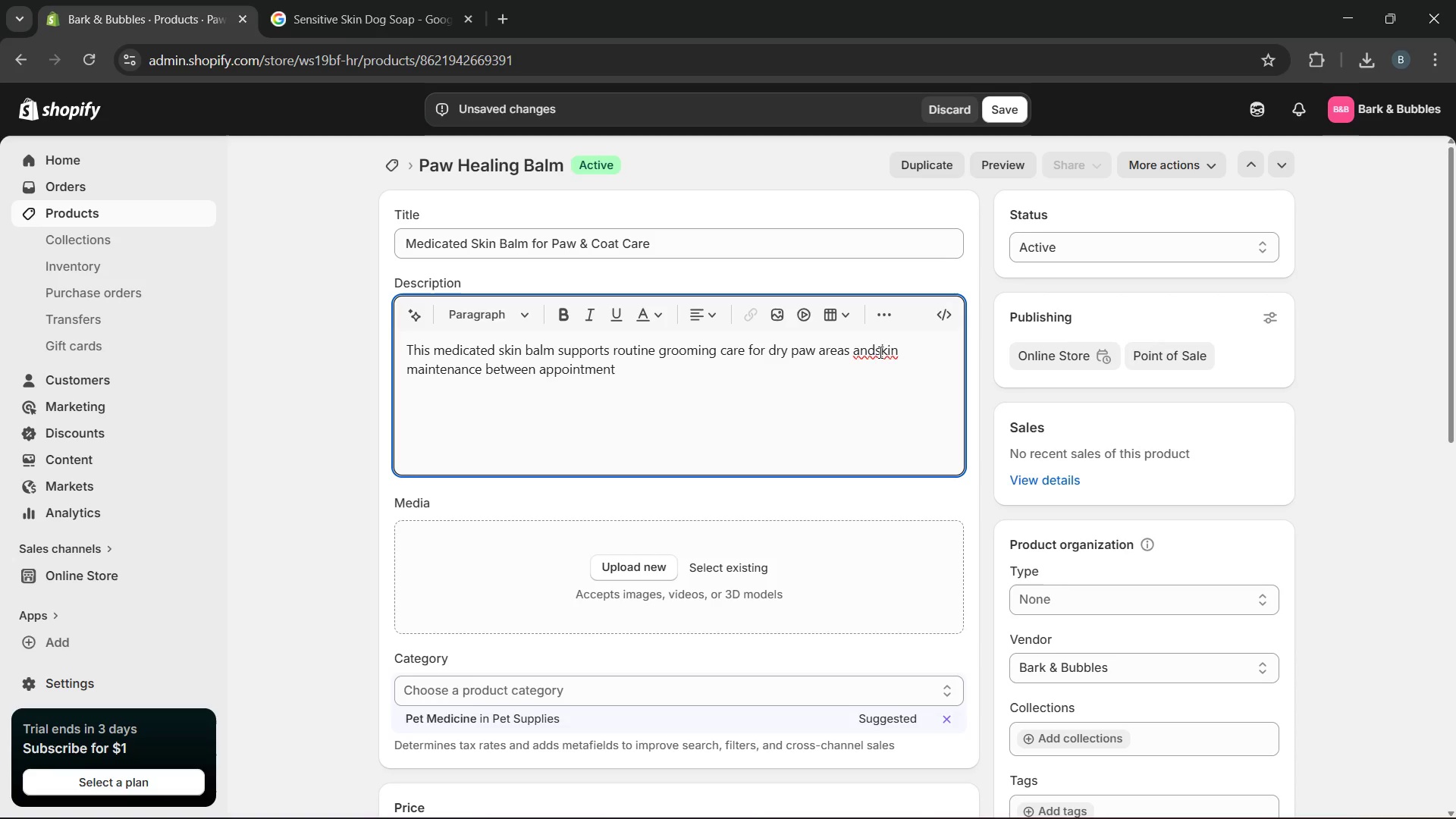 
key(ArrowLeft)
 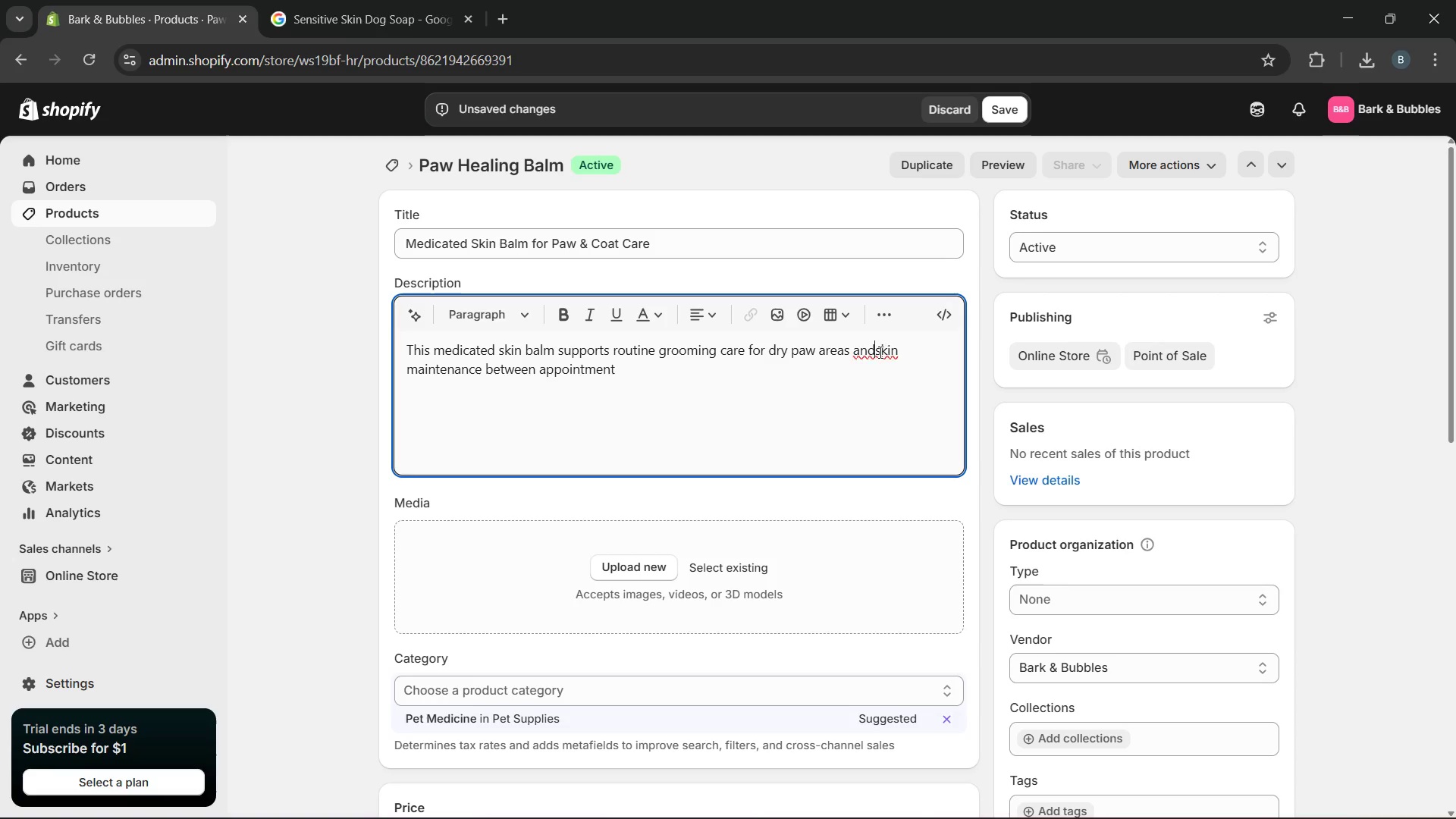 
key(Space)
 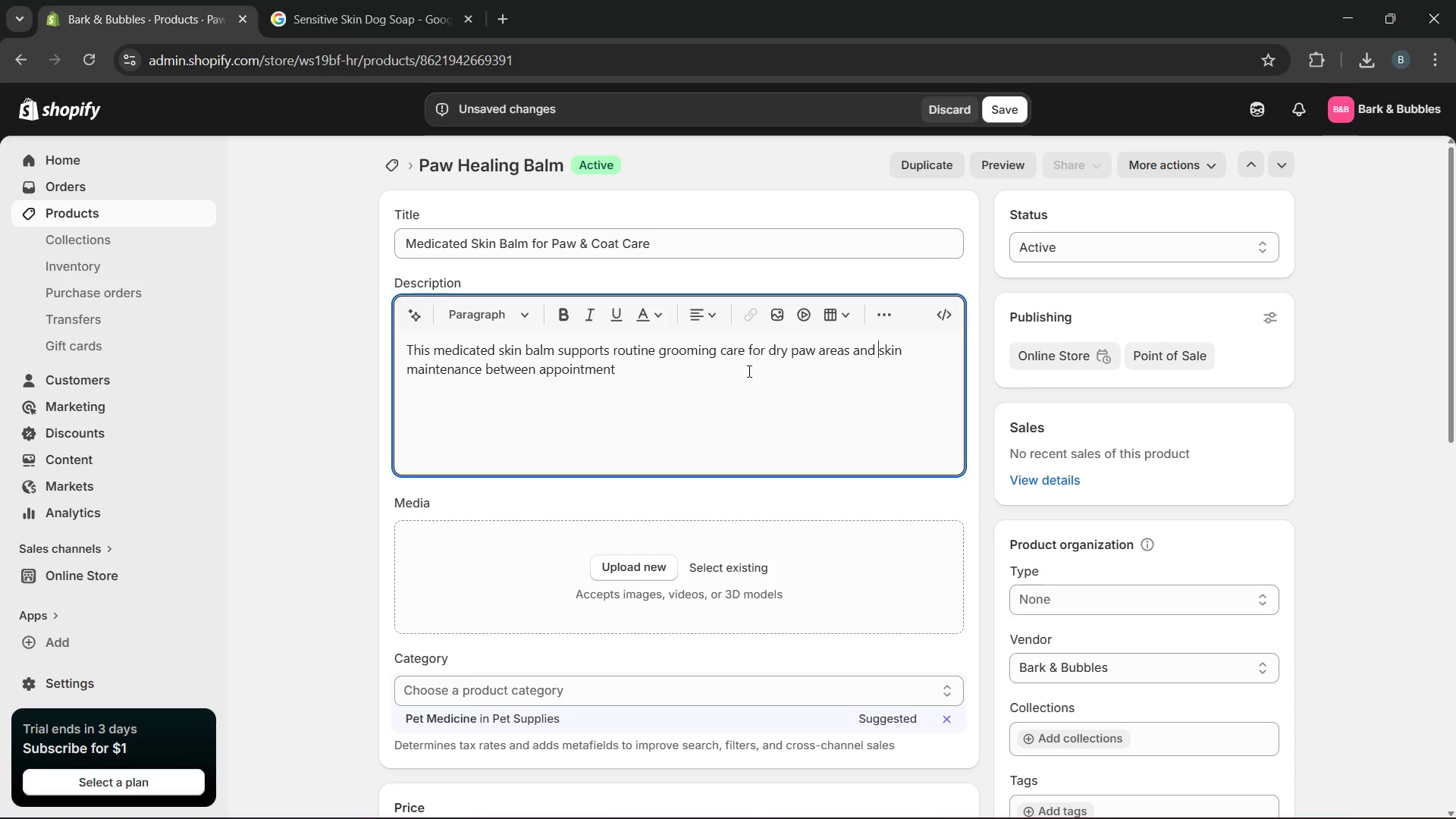 
left_click([743, 371])
 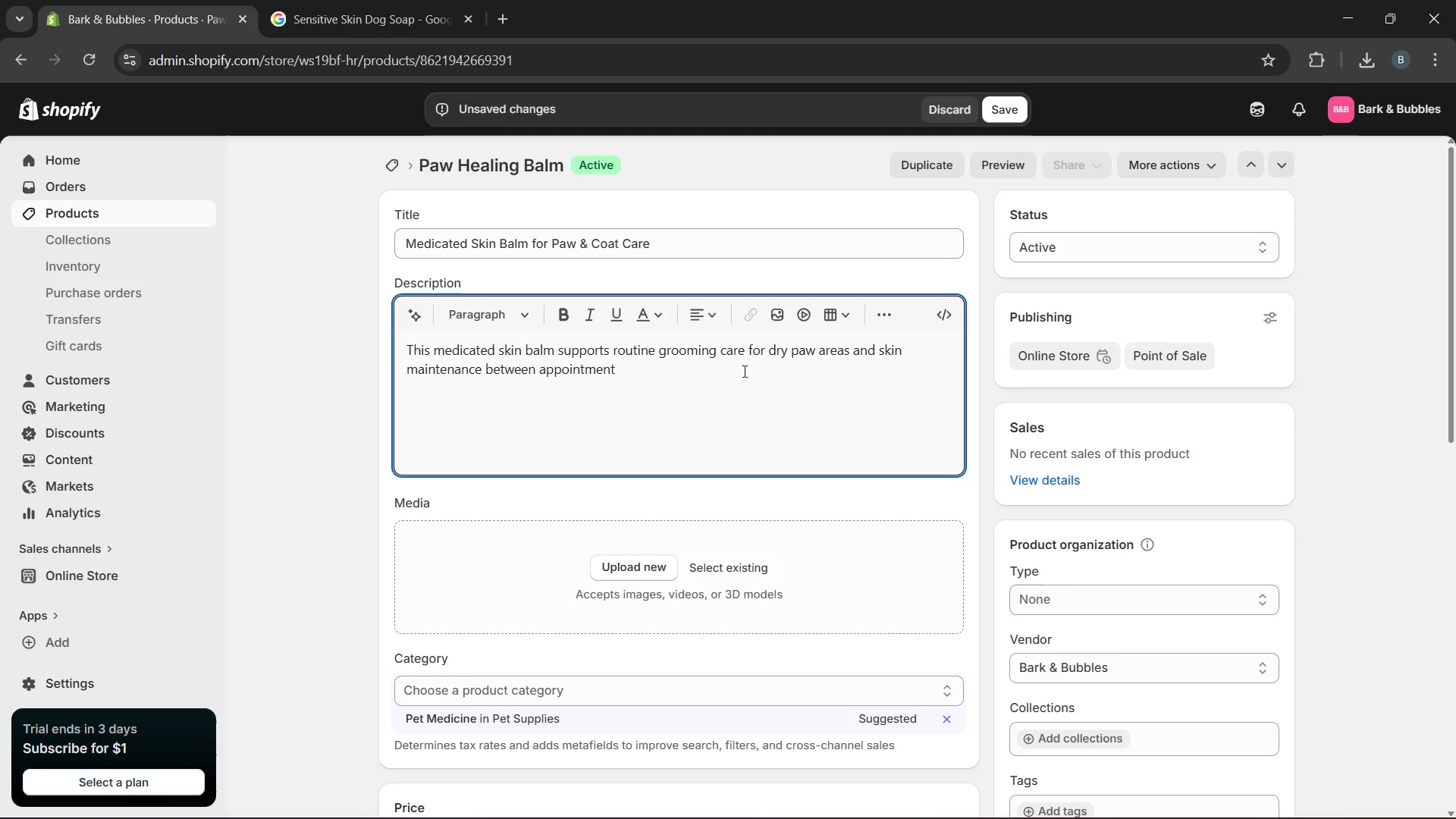 
key(Backspace)
type(s. Designed for regular pet care routines, the balm helps support smoother grooming maintenance )
 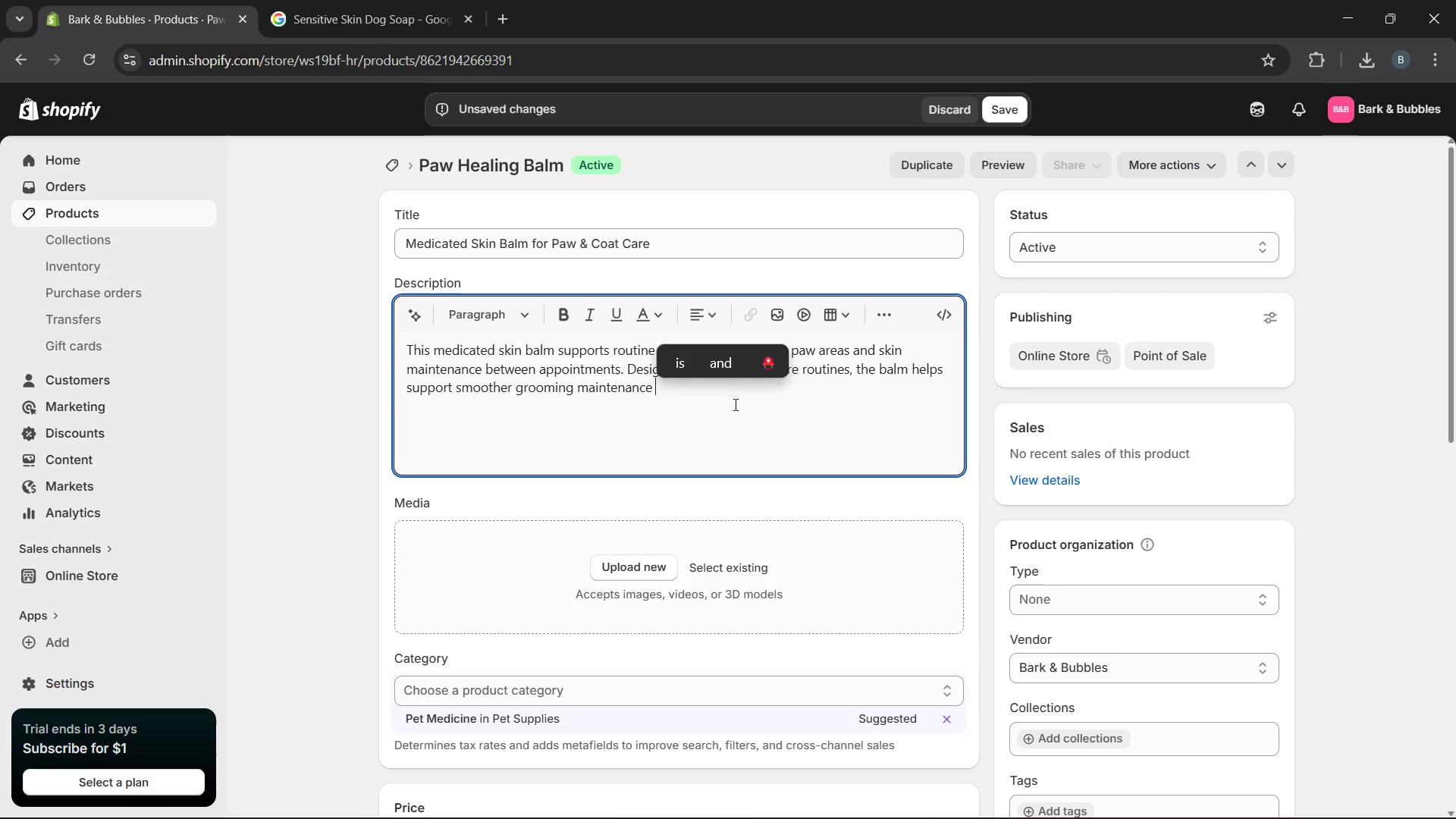 
key(Backspace)
 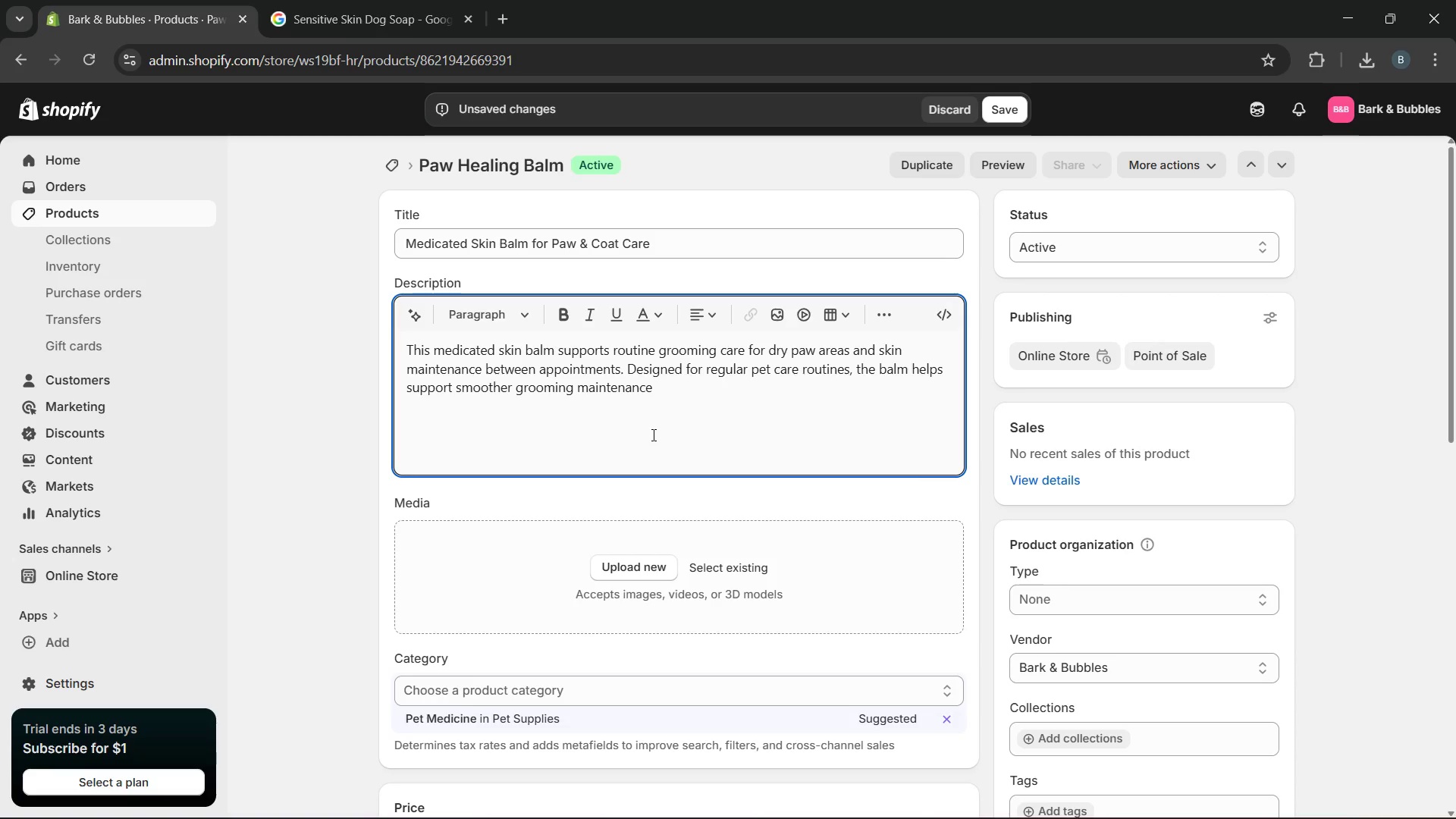 
key(Period)
 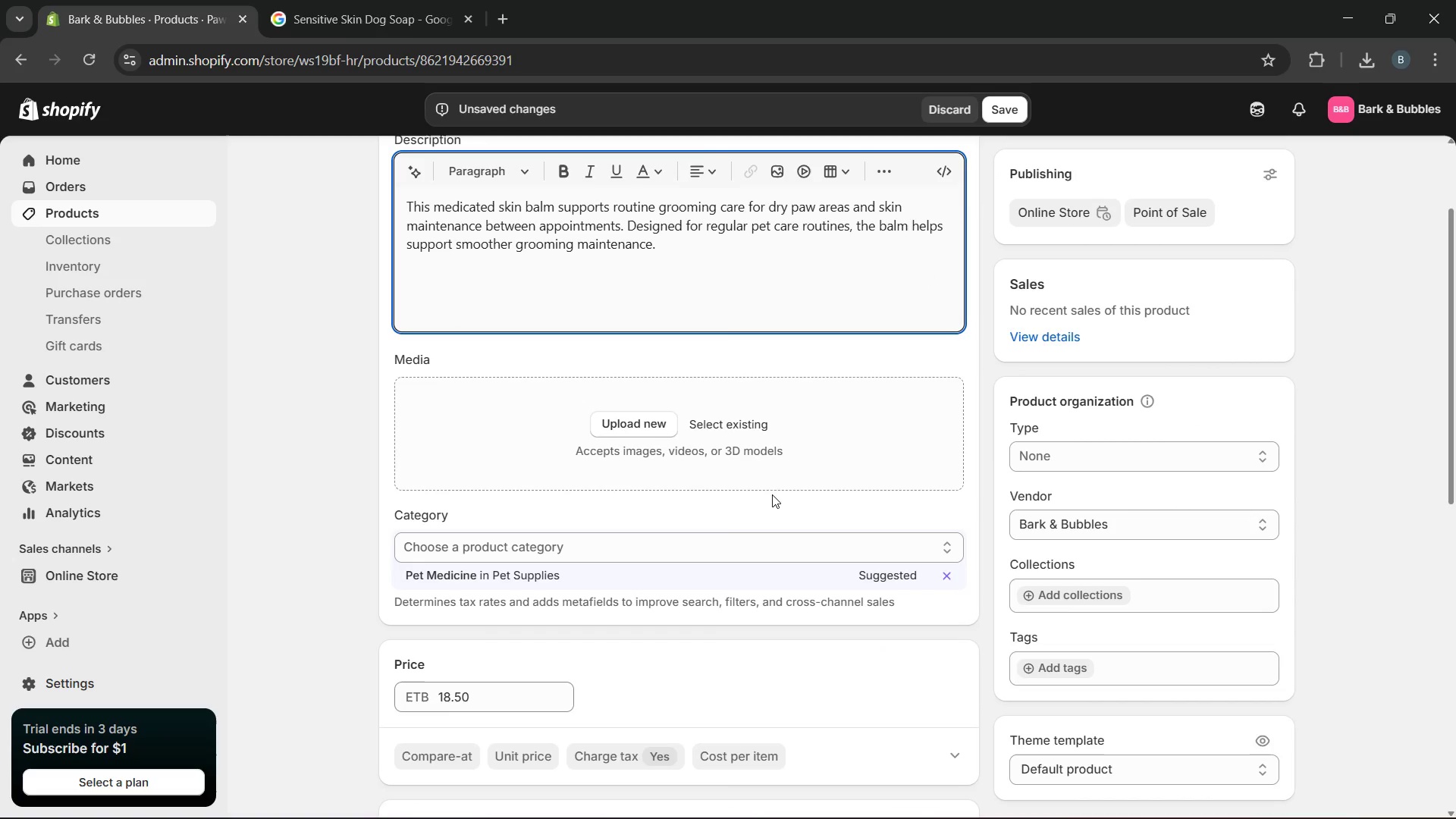 
wait(8.78)
 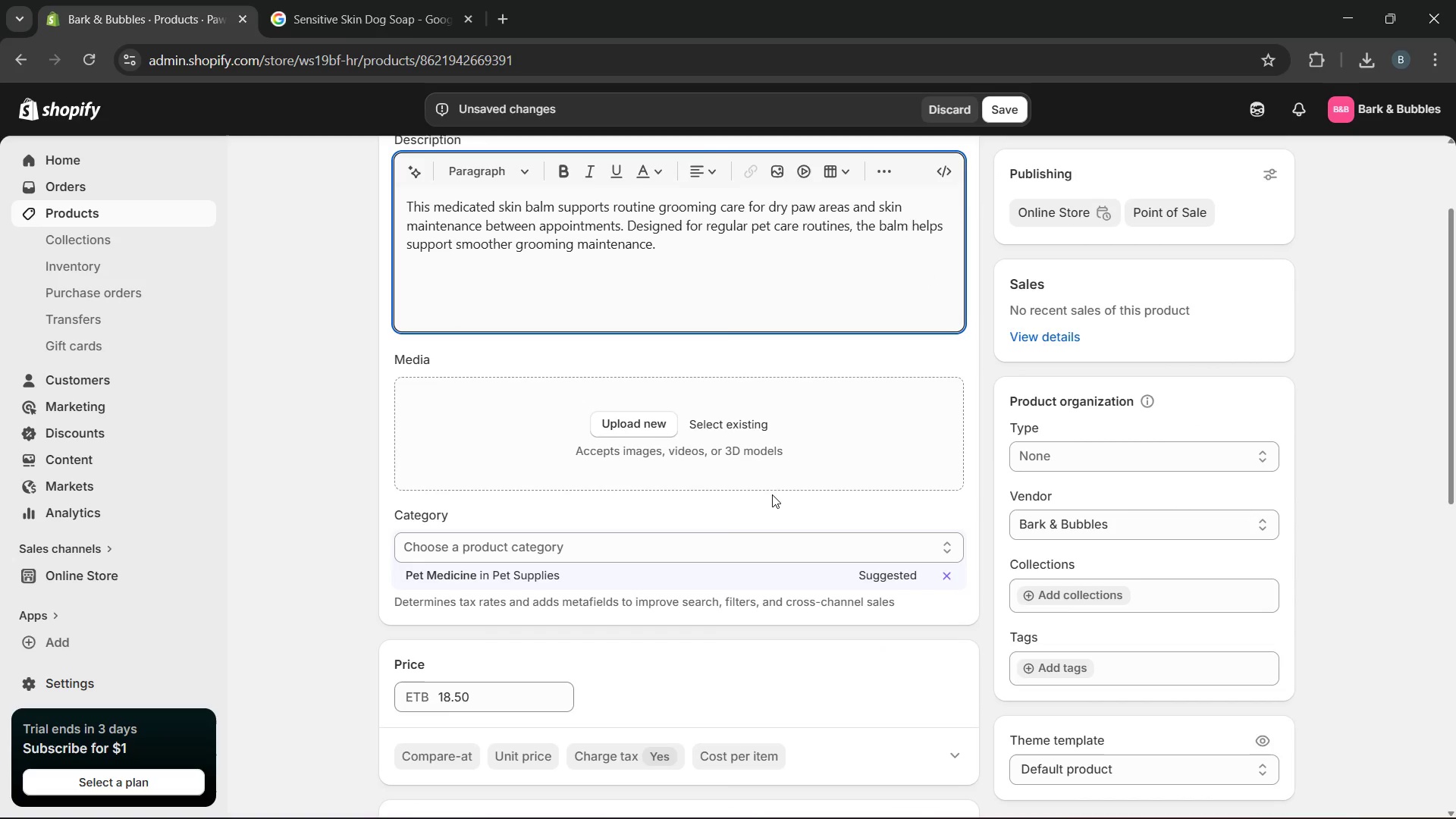 
left_click([1062, 464])
 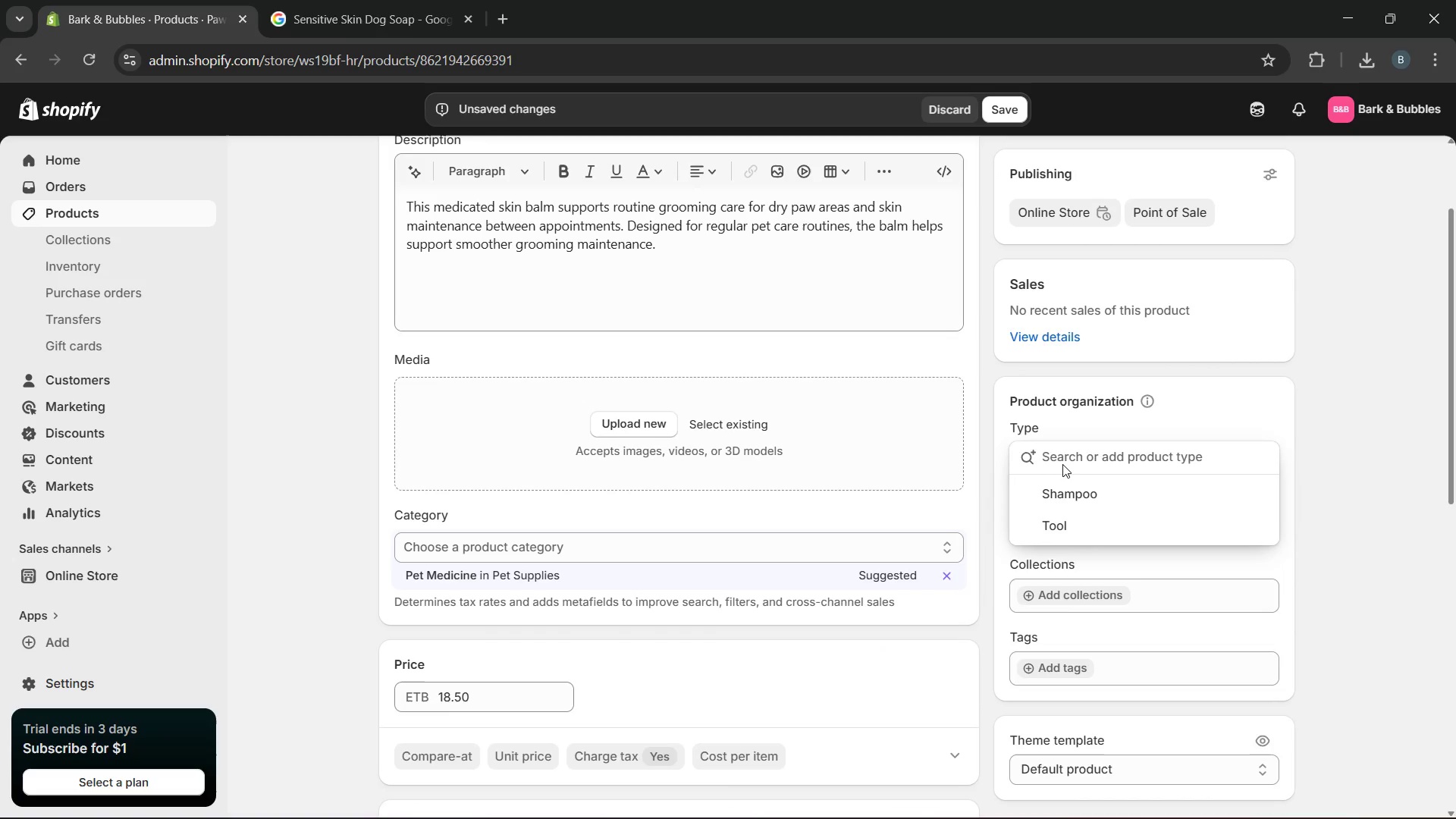 
type(Treatment)
 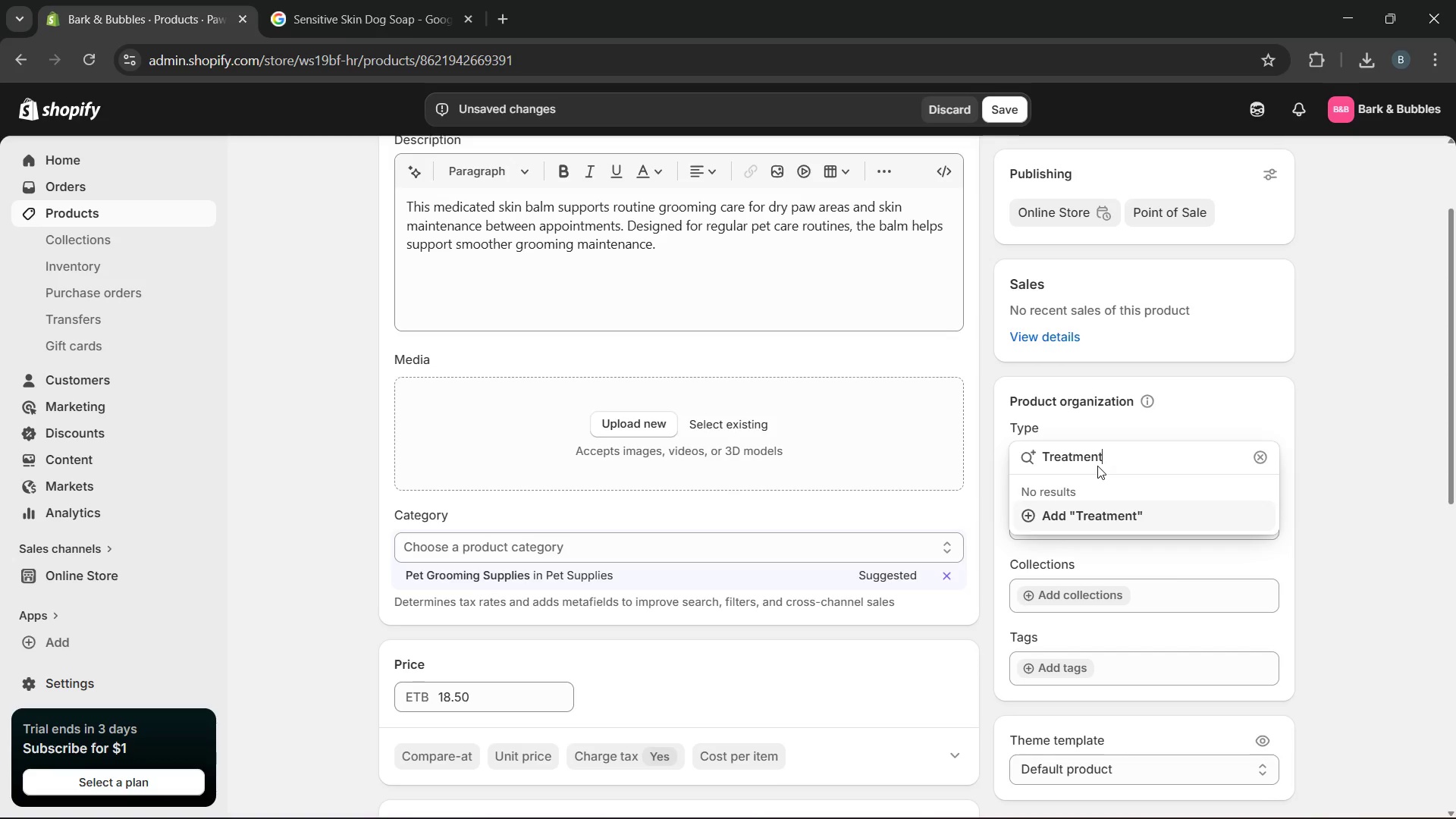 
key(Enter)
 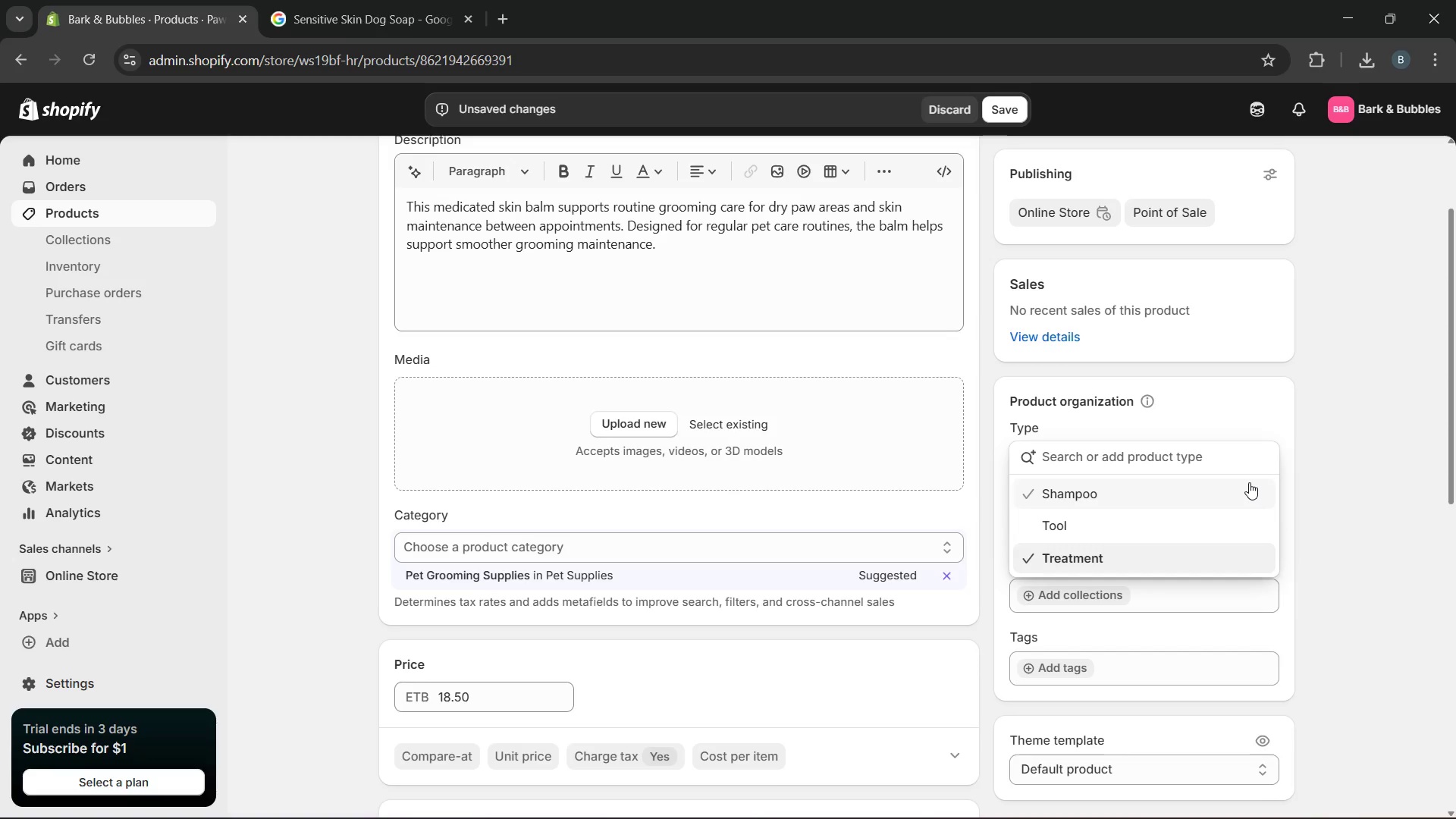 
left_click([1355, 511])
 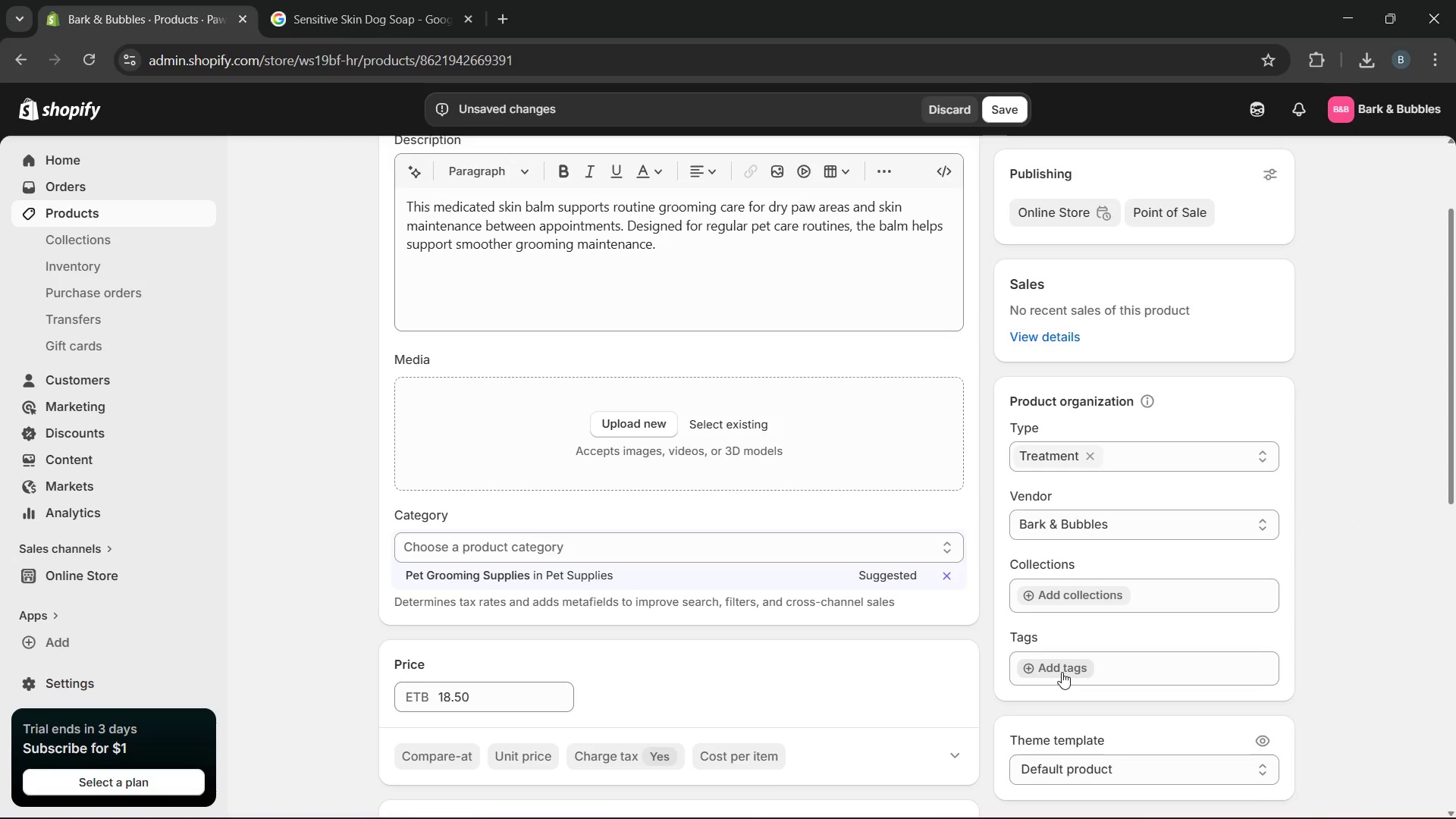 
left_click([1062, 672])
 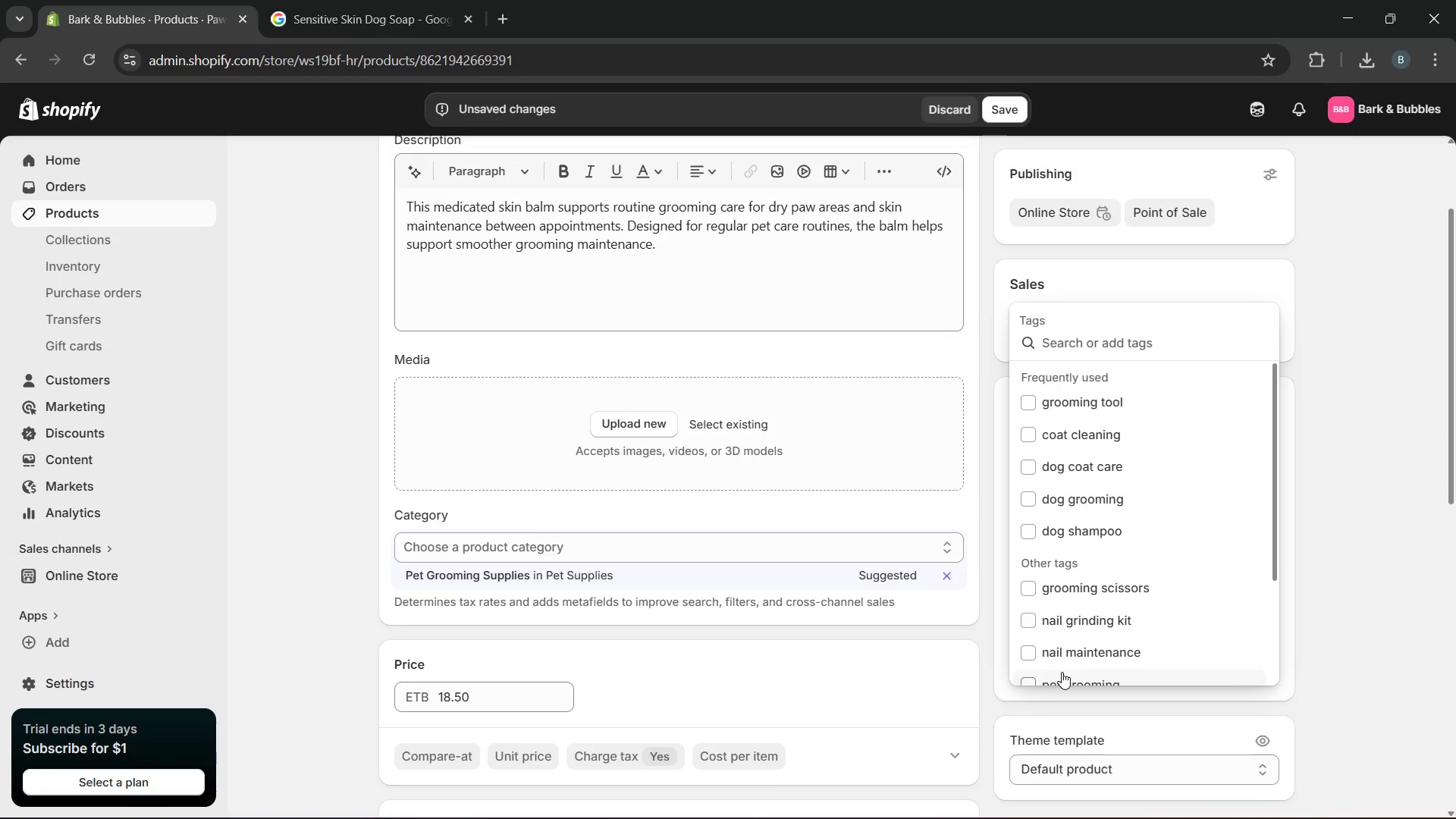 
type(skin balm, paw care, grooming treatment, dog care, medicated balm)
 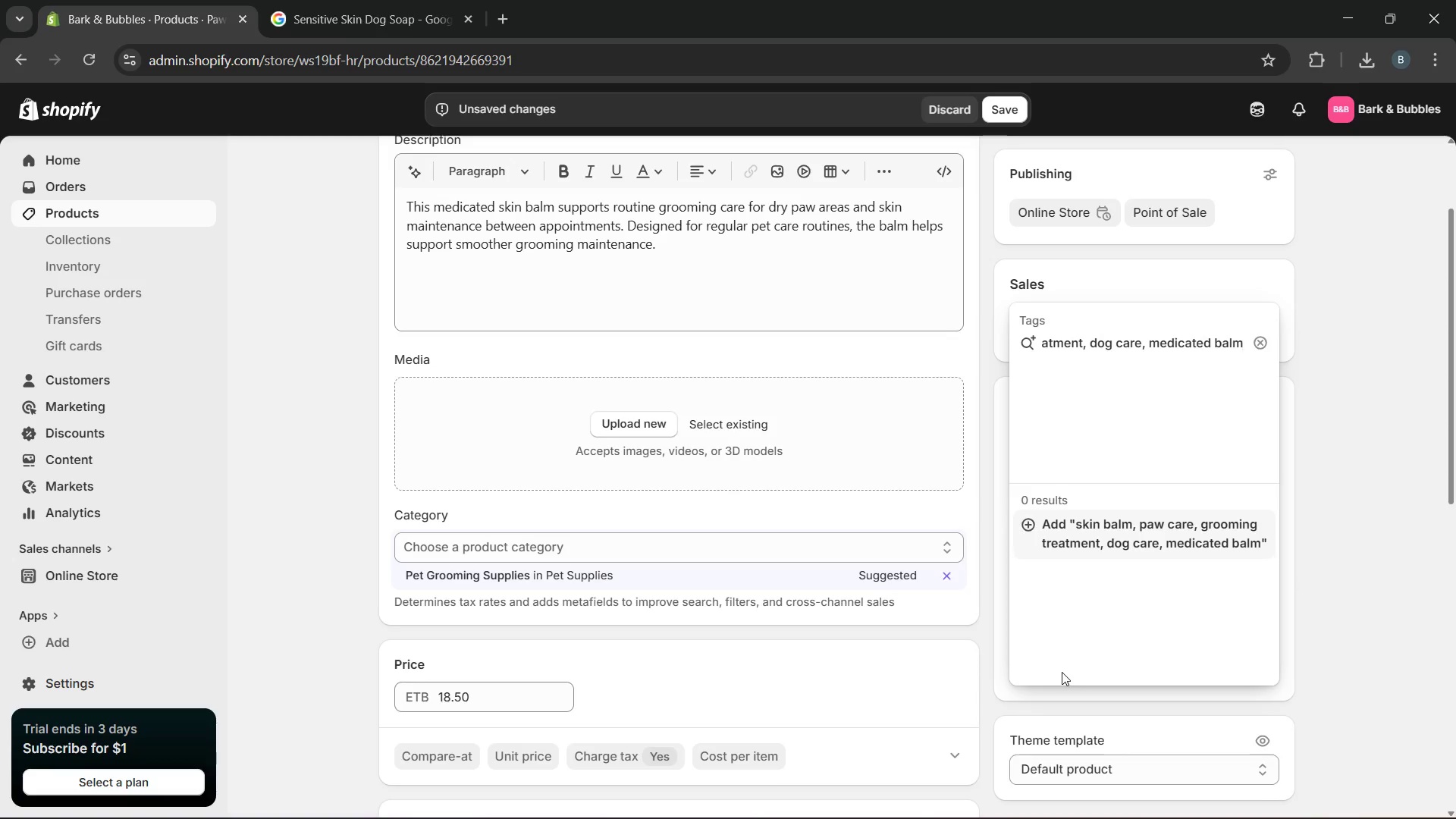 
hold_key(key=ArrowLeft, duration=1.5)
 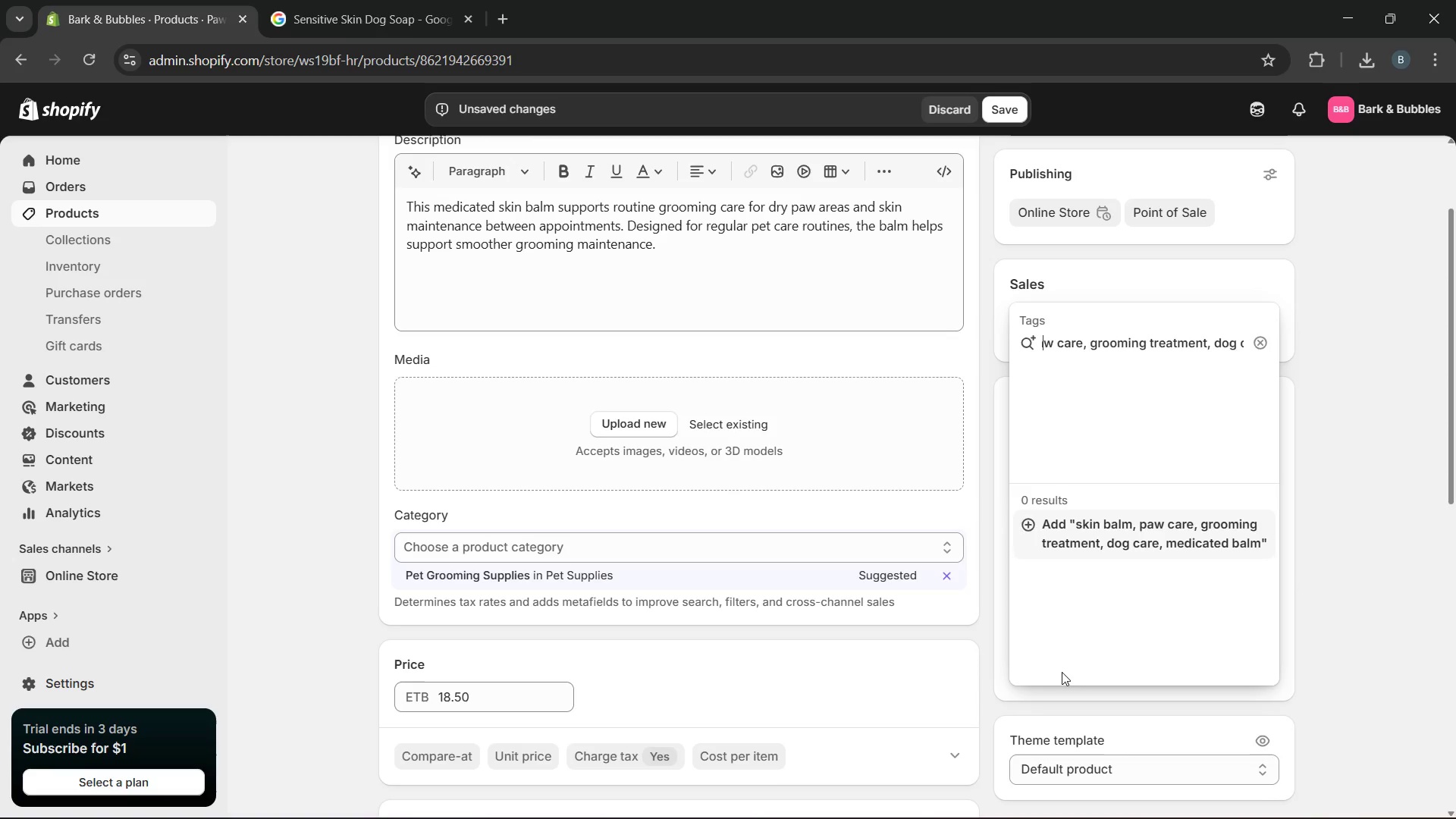 
hold_key(key=ArrowLeft, duration=1.36)
 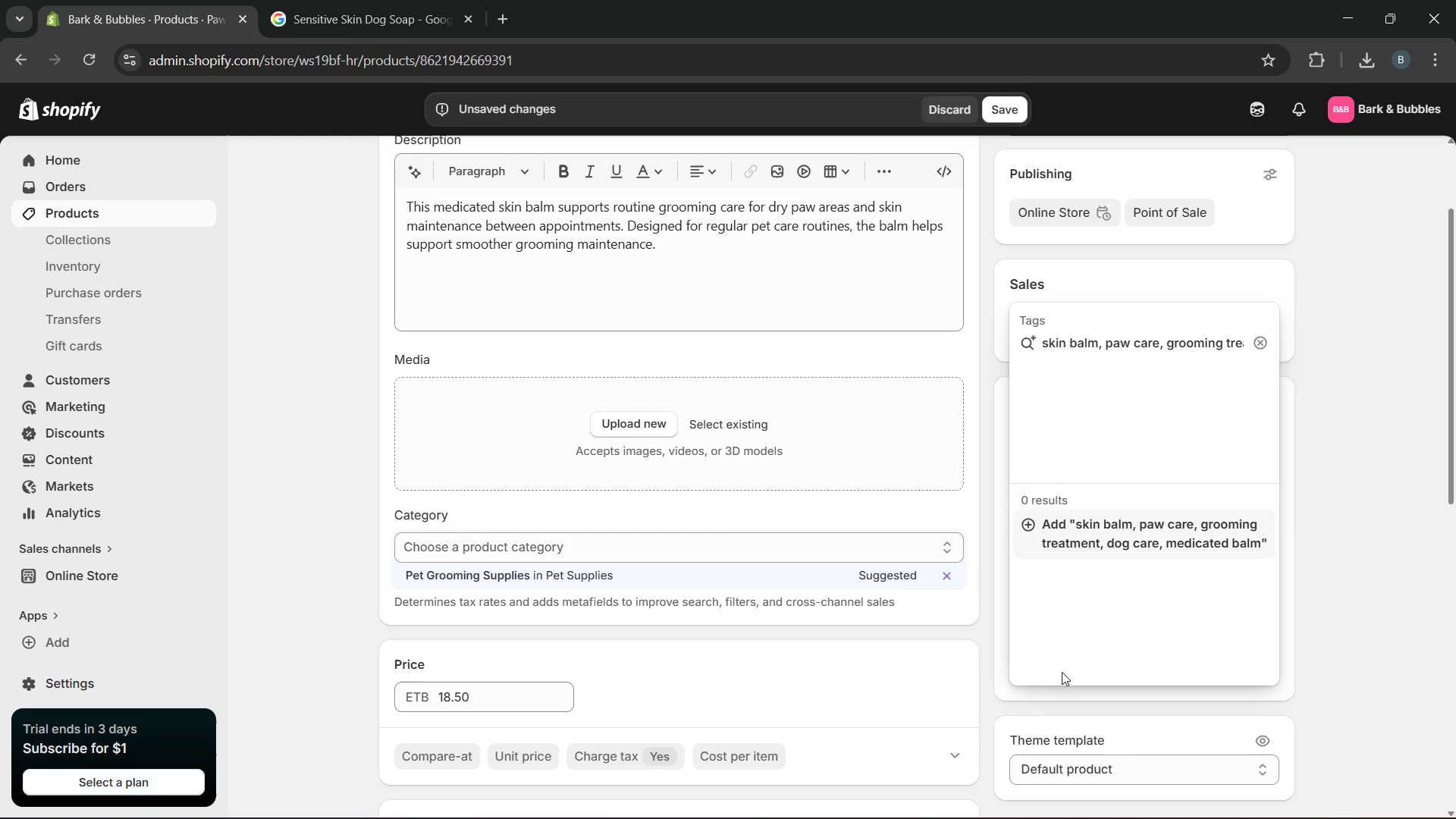 
key(Enter)
 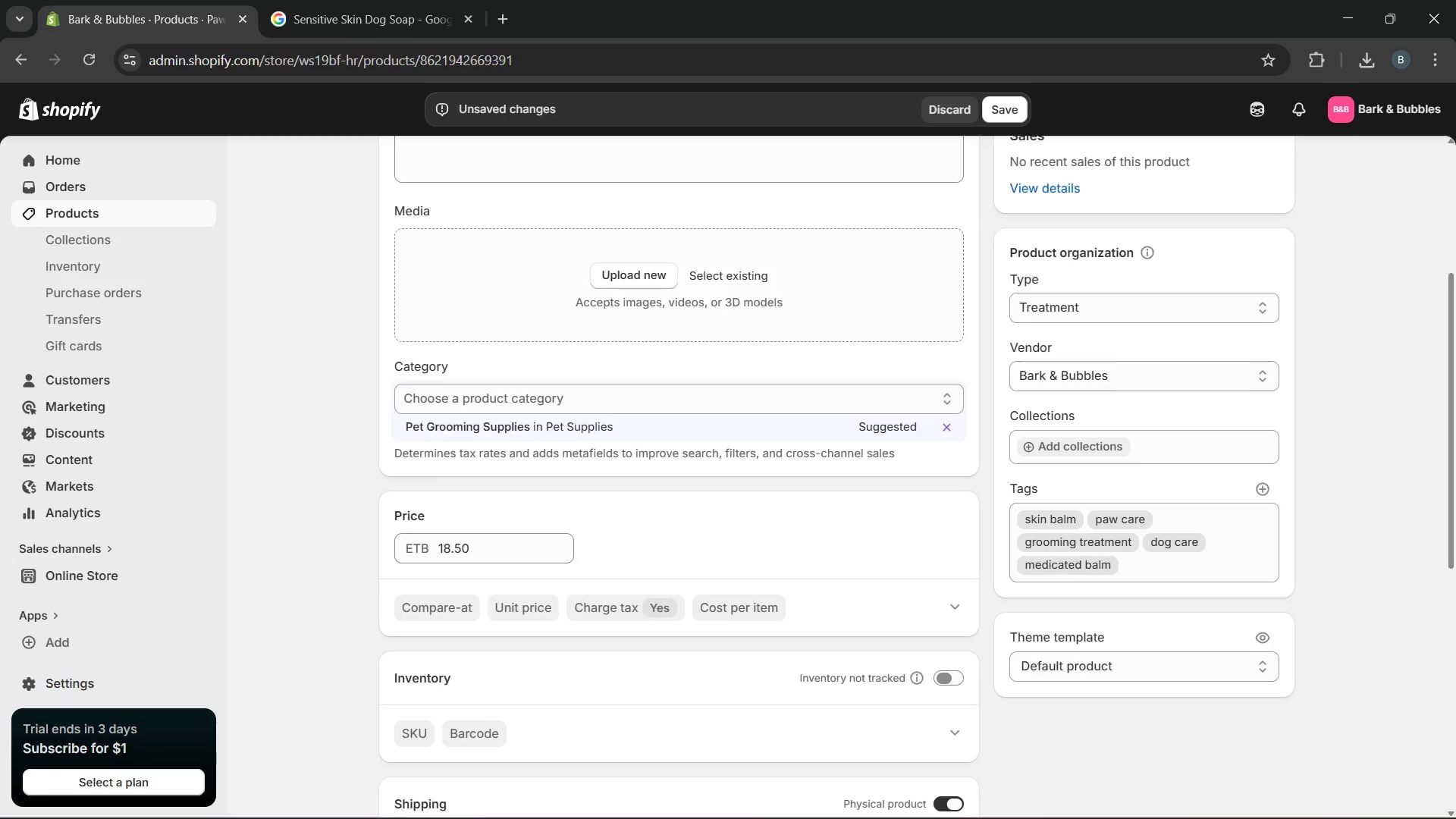 
mouse_move([1097, 800])
 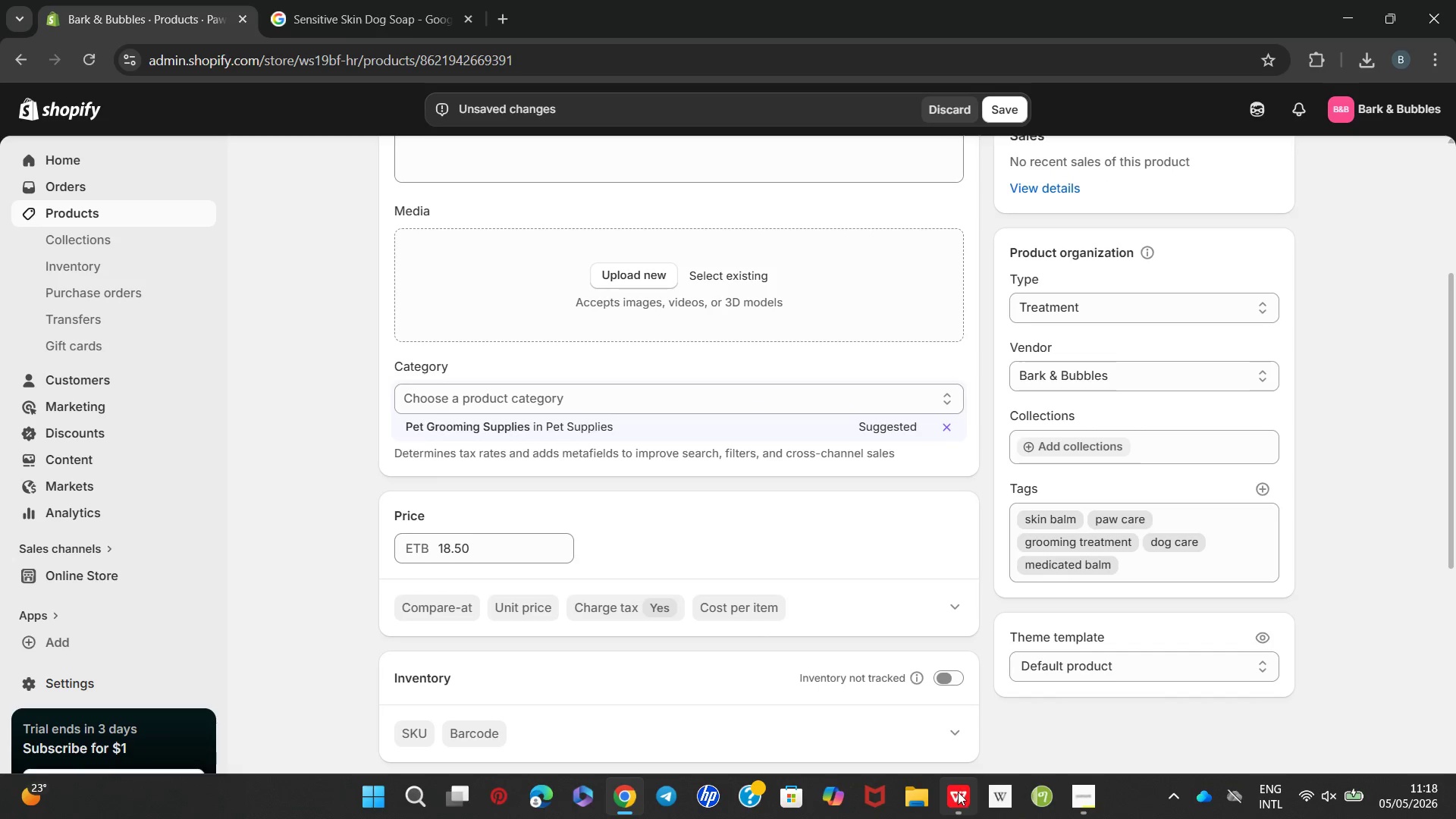 
mouse_move([935, 748])
 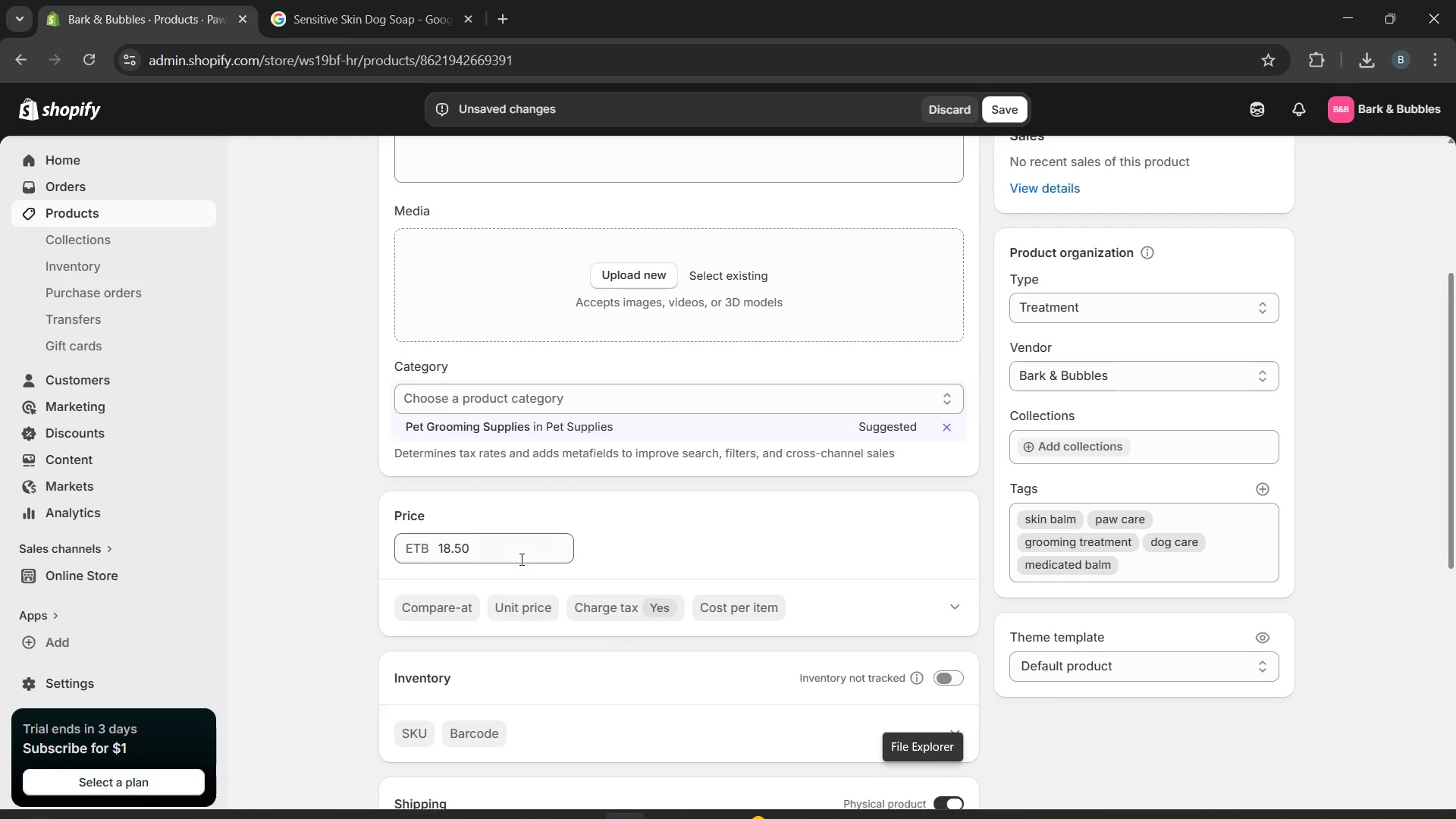 
left_click_drag(start_coordinate=[517, 546], to_coordinate=[337, 558])
 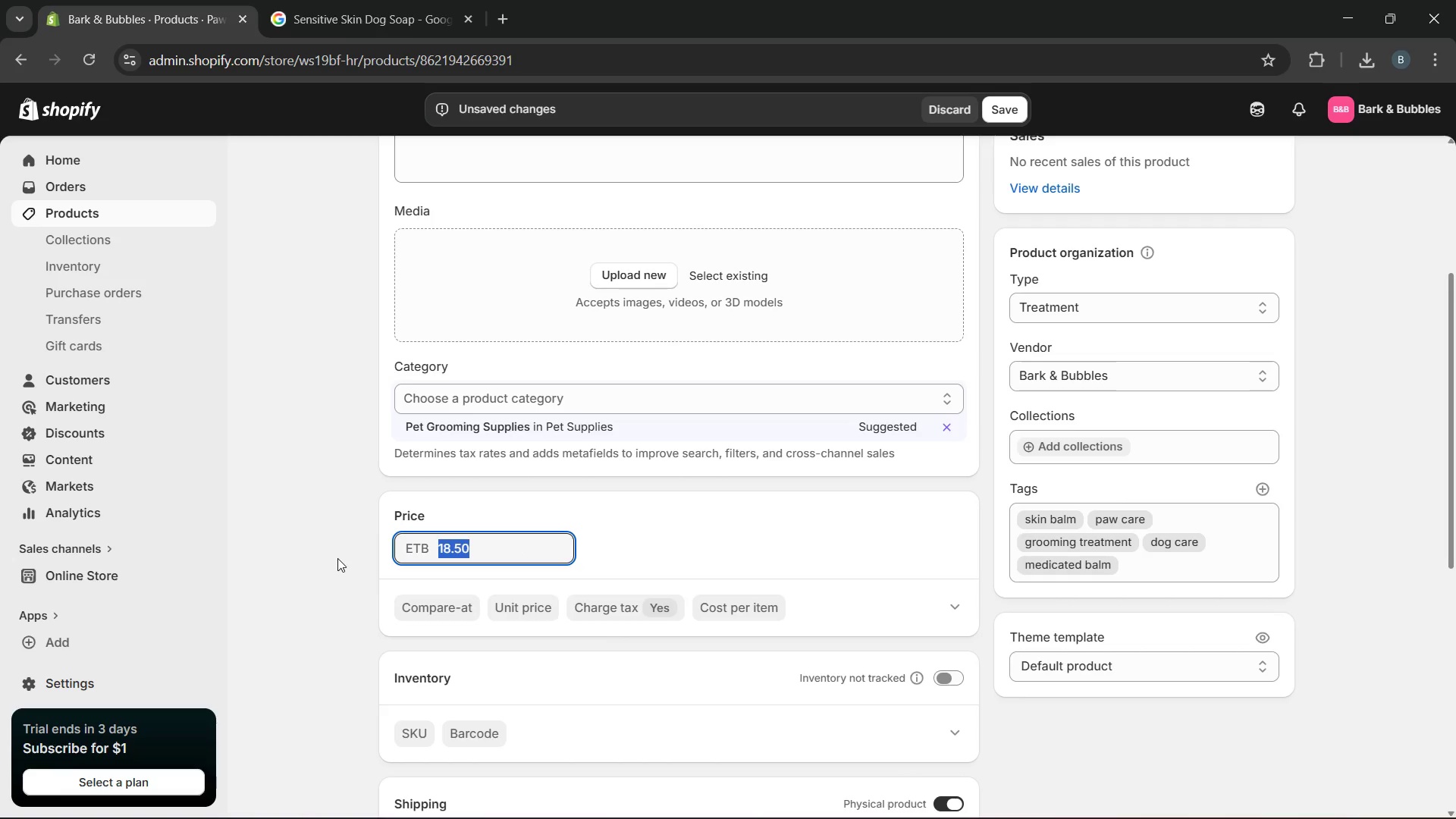 
type(18.50)
 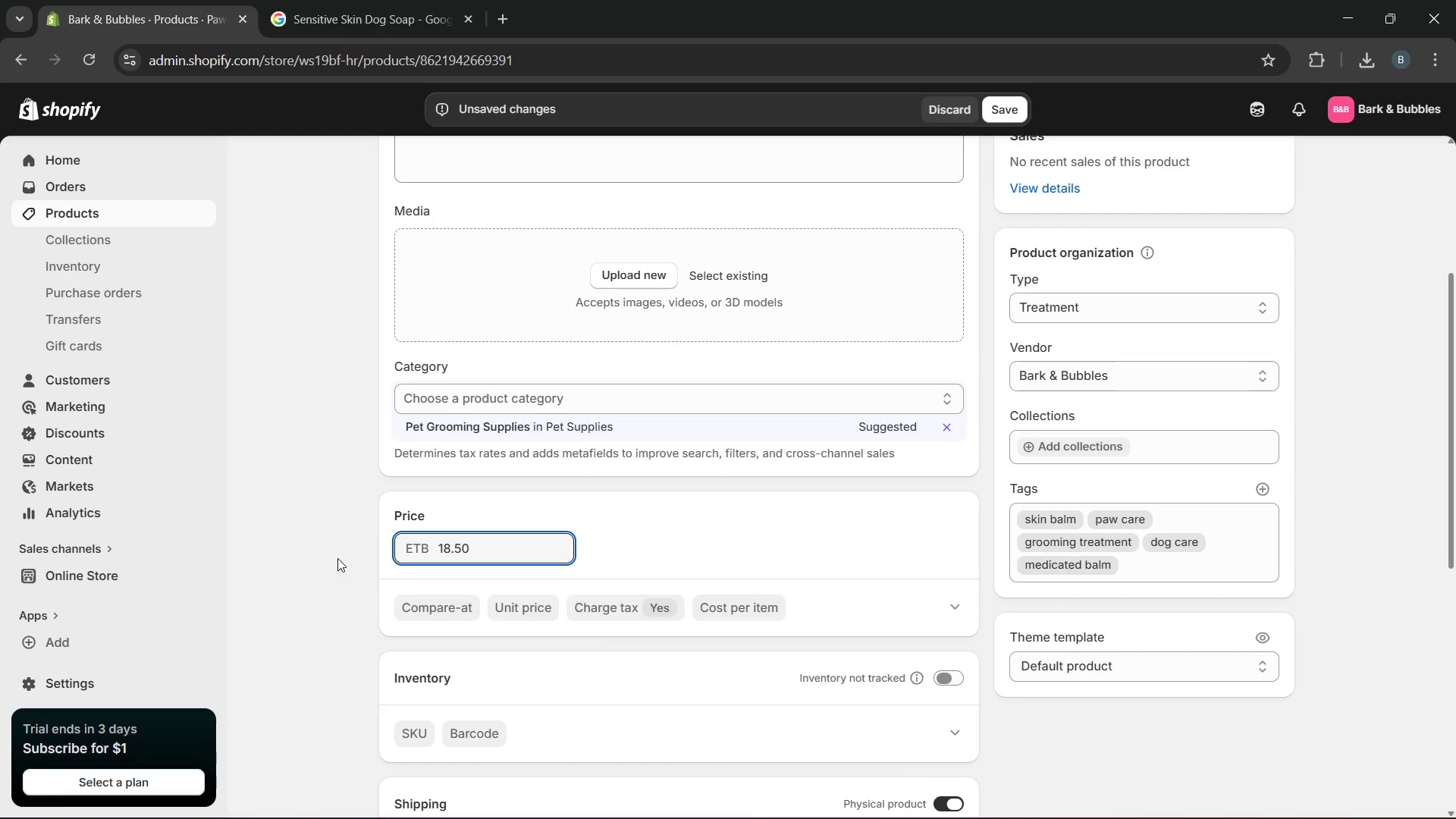 
key(Enter)
 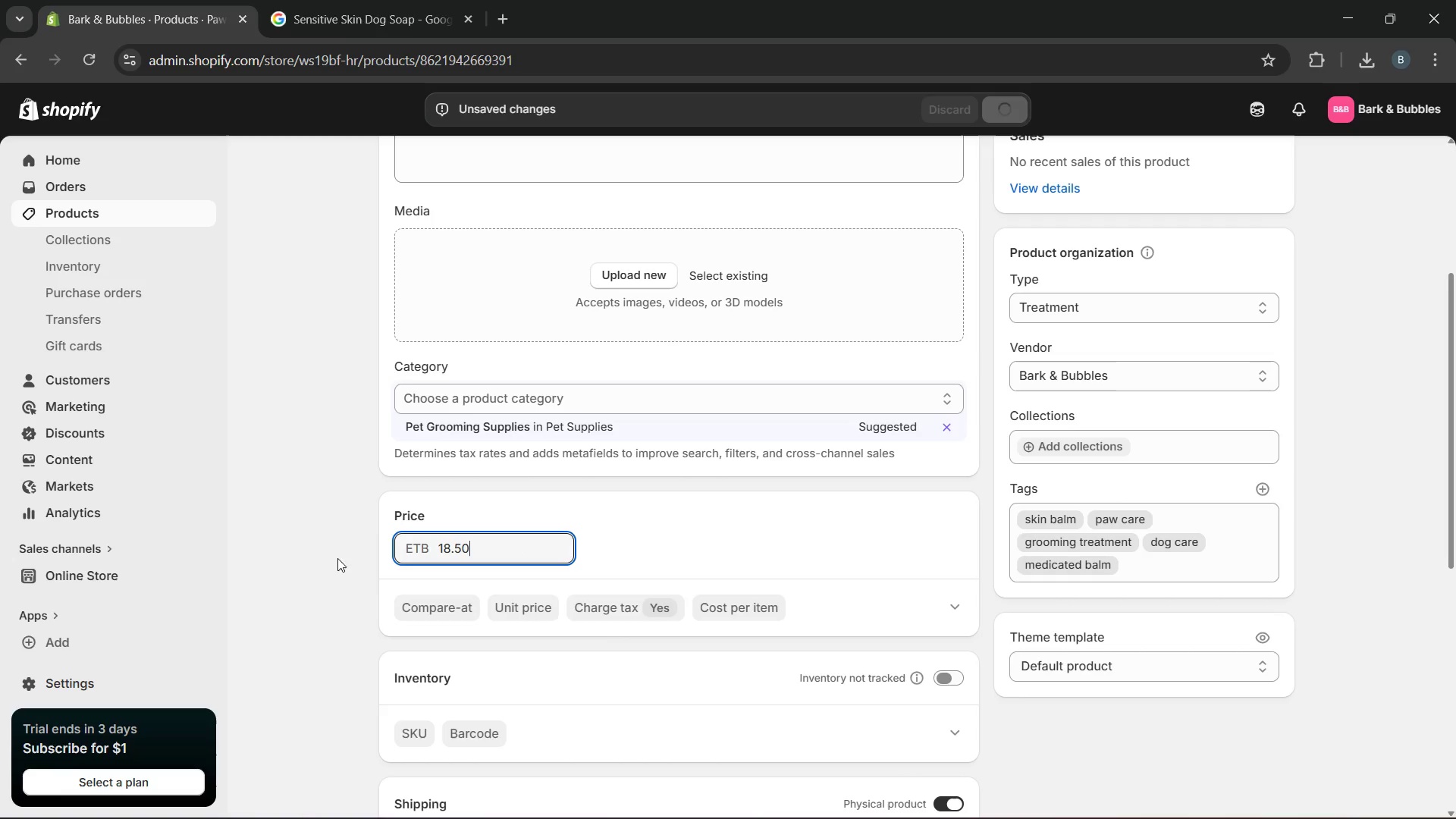 
mouse_move([625, 620])
 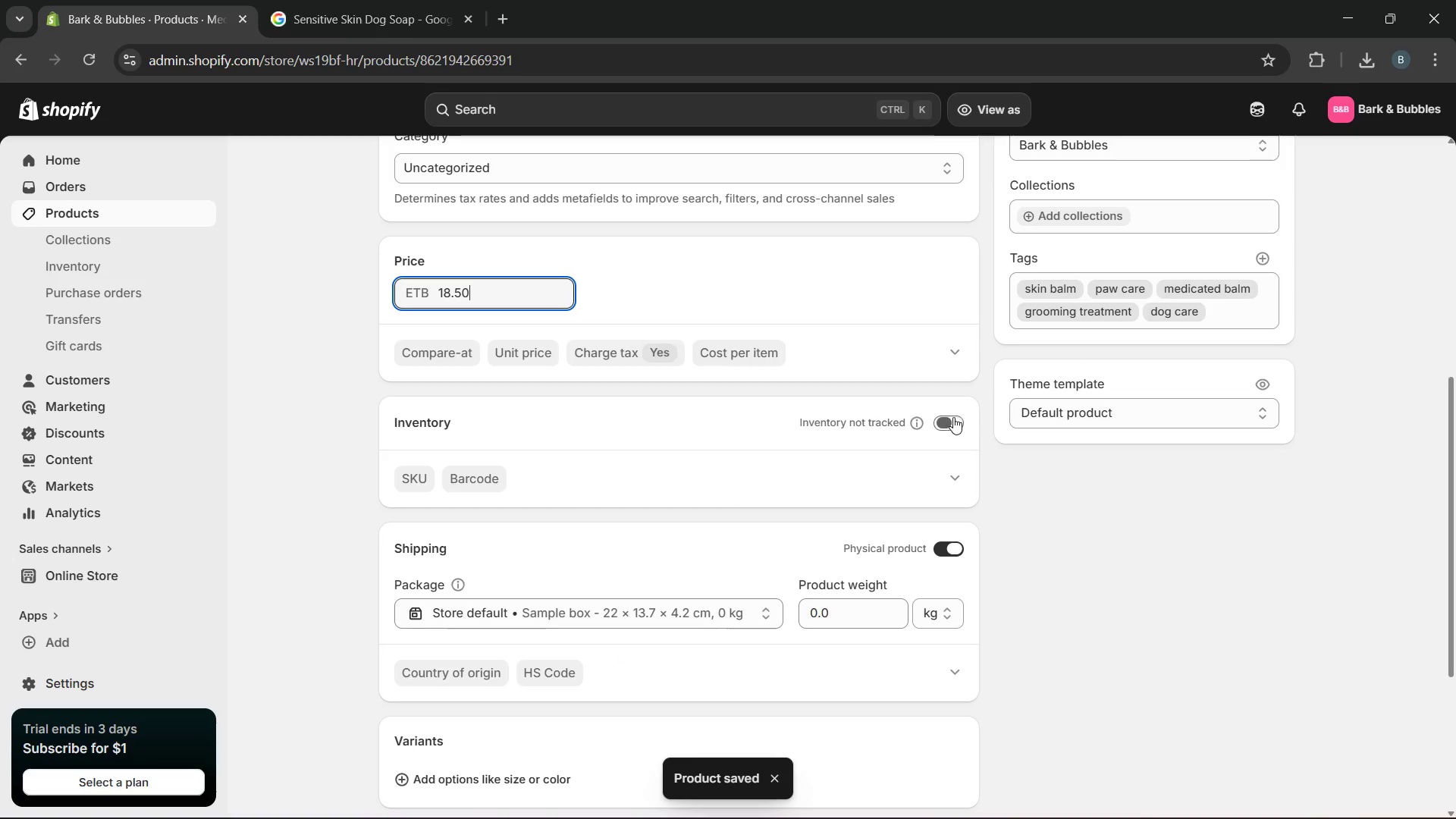 
left_click([952, 418])
 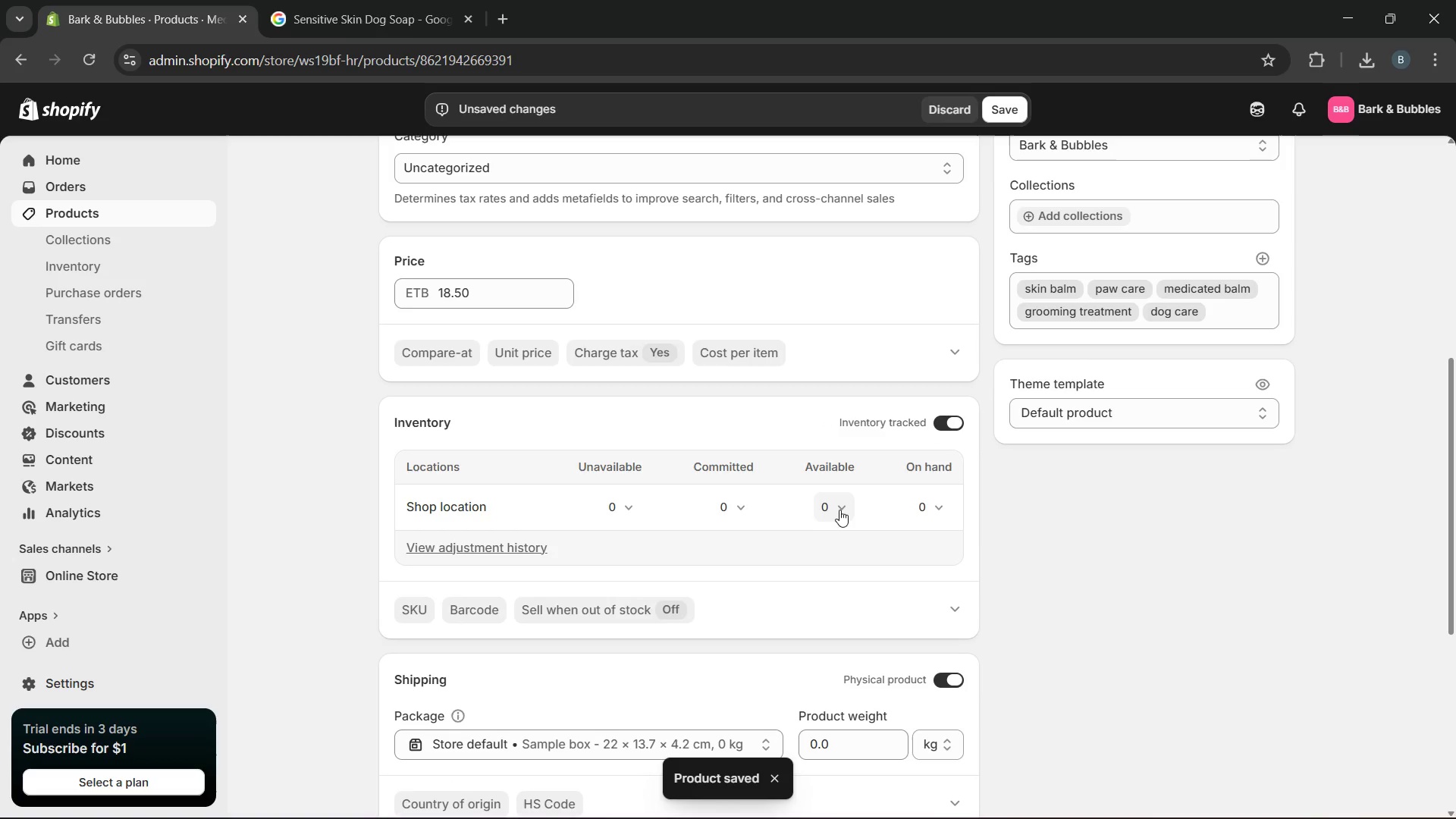 
left_click([824, 513])
 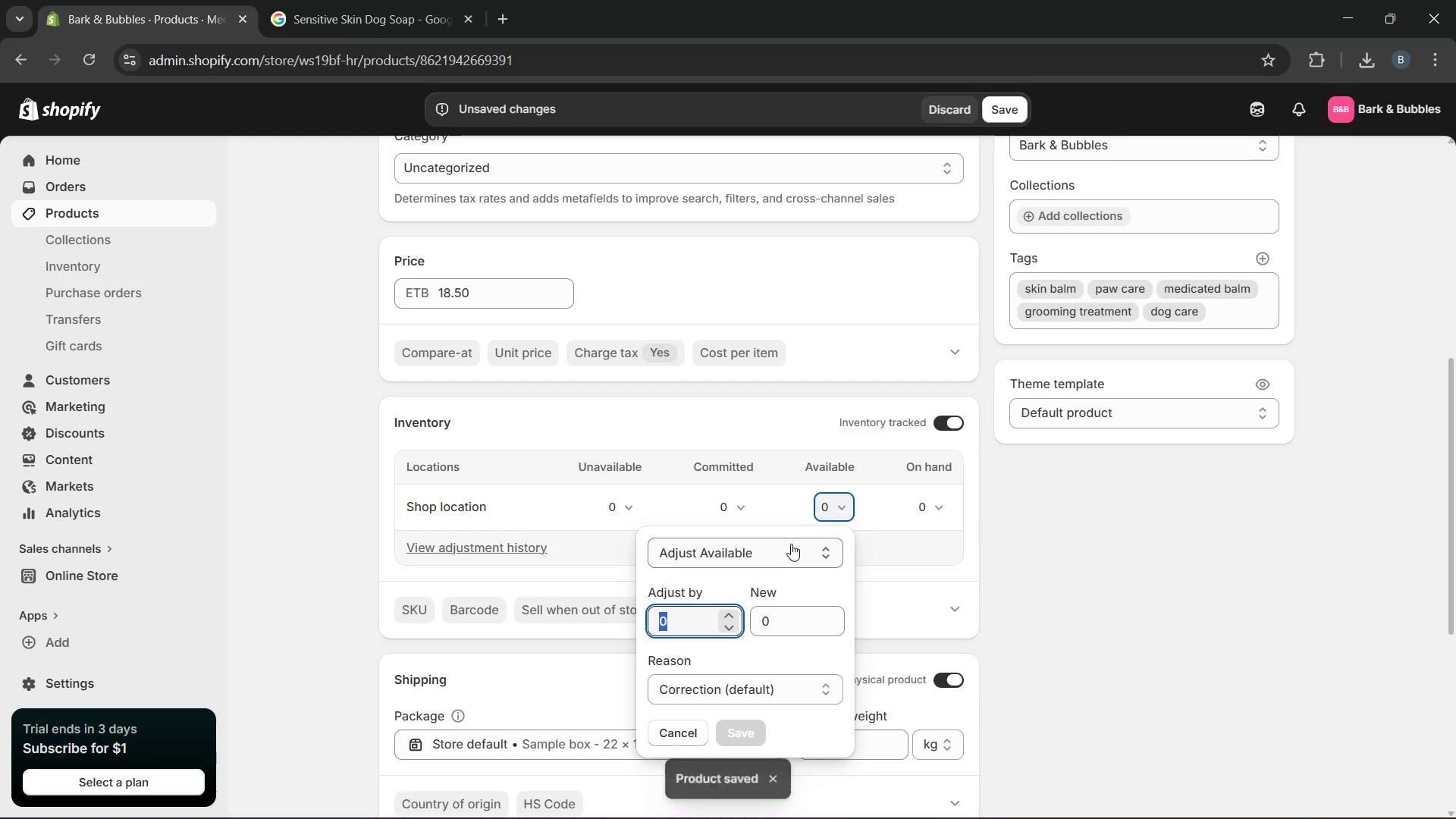 
type(15)
 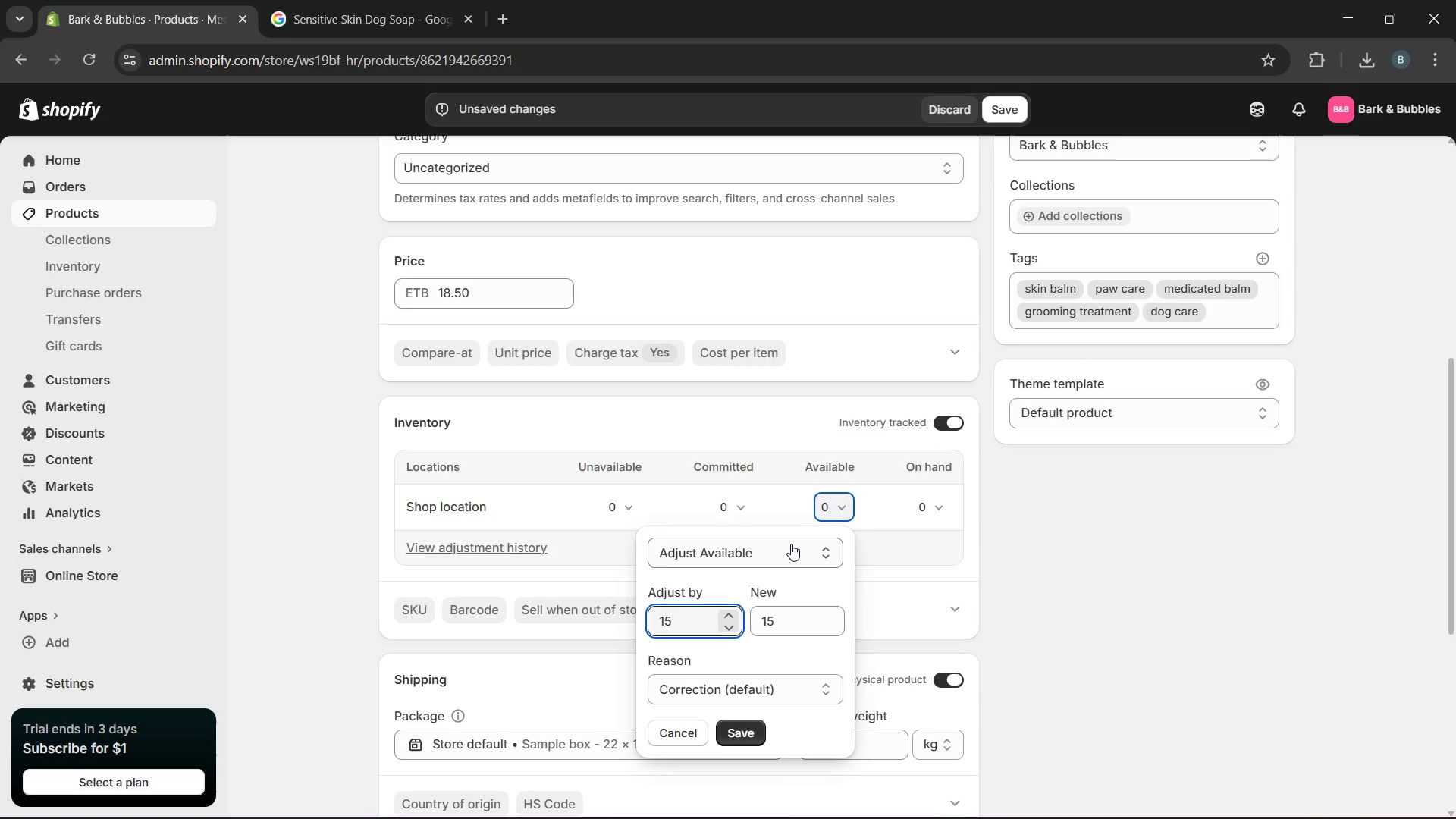 
key(Enter)
 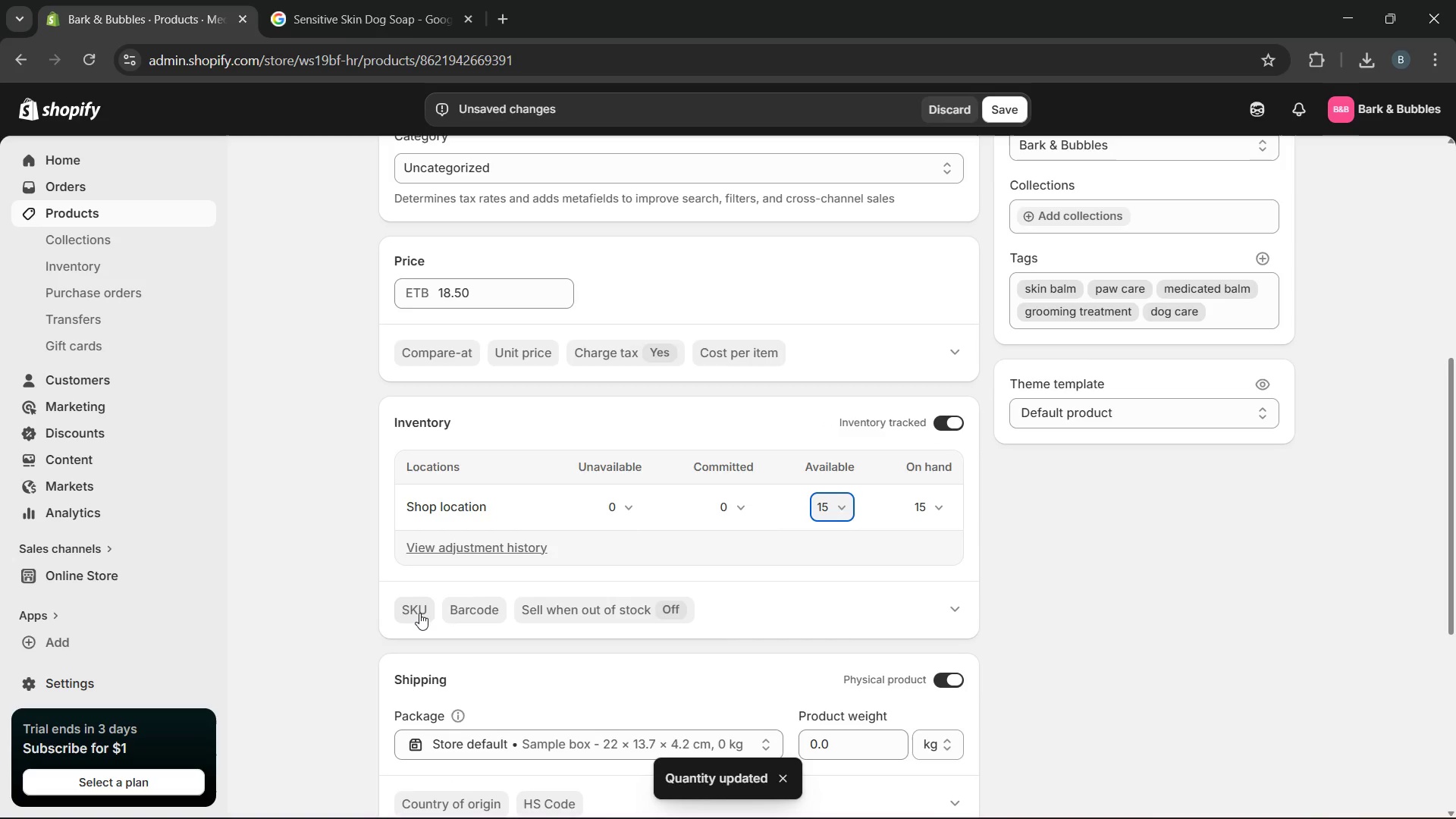 
left_click([419, 613])
 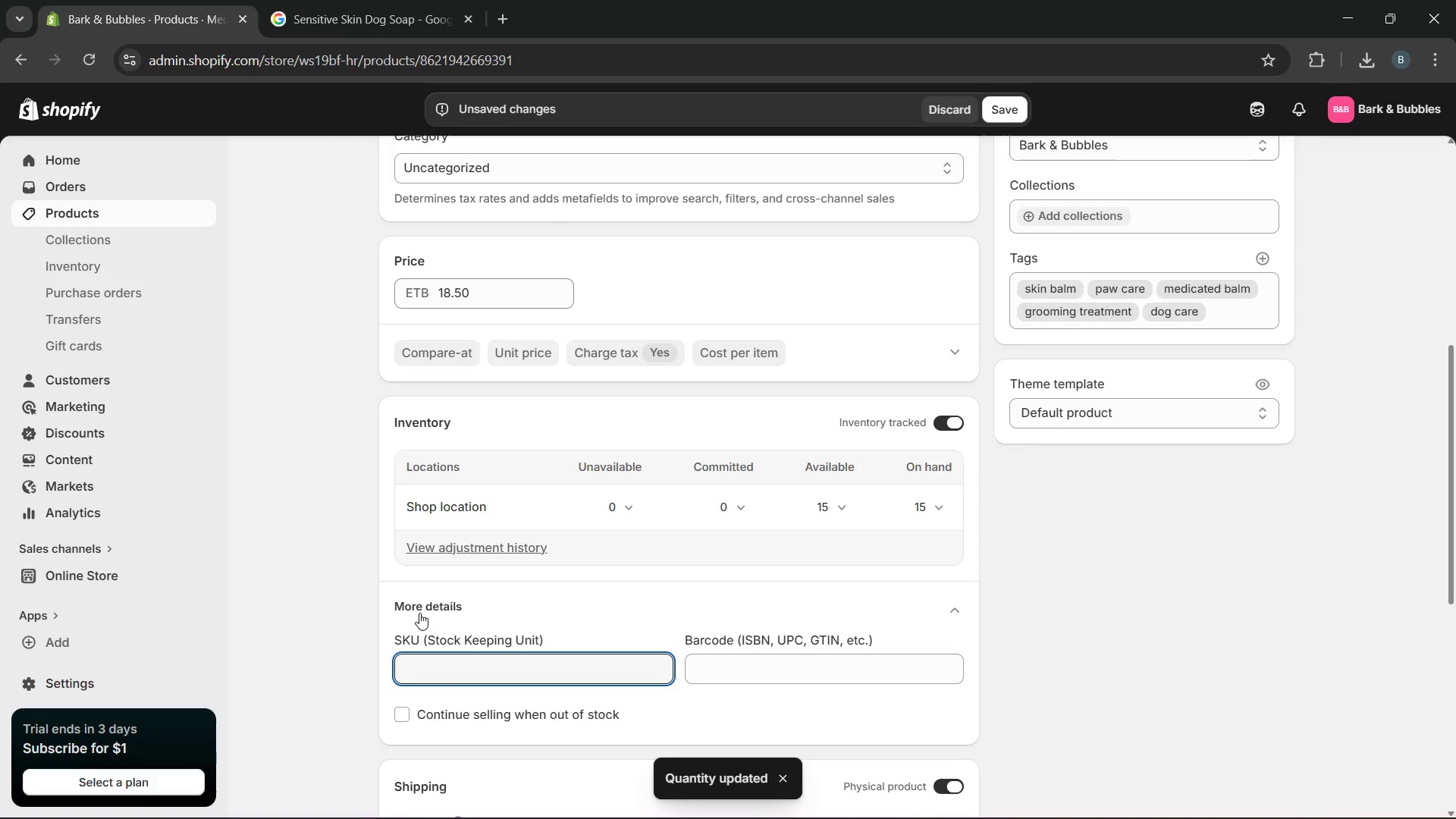 
type(BB-KIT-1)
 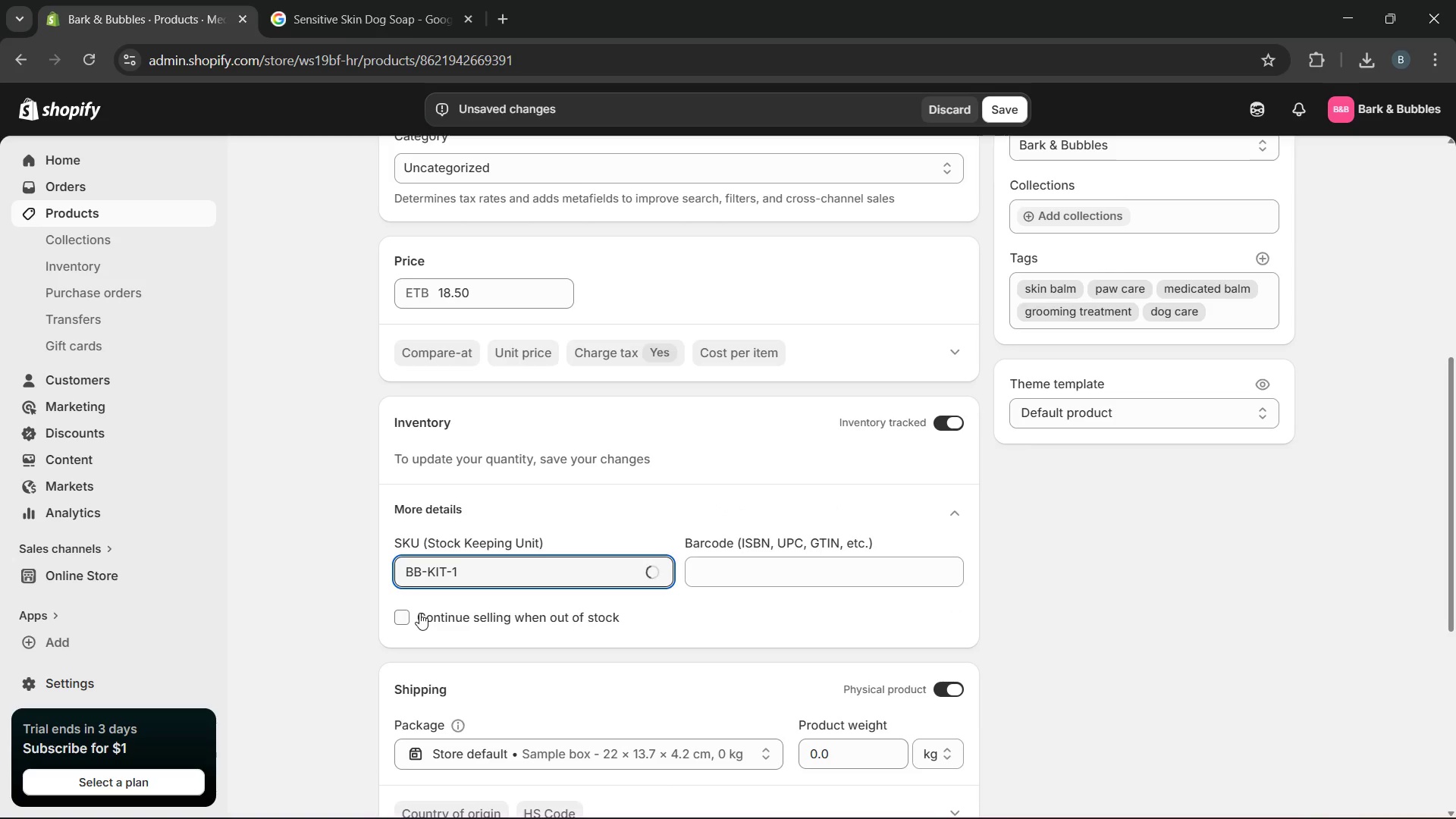 
key(6)
 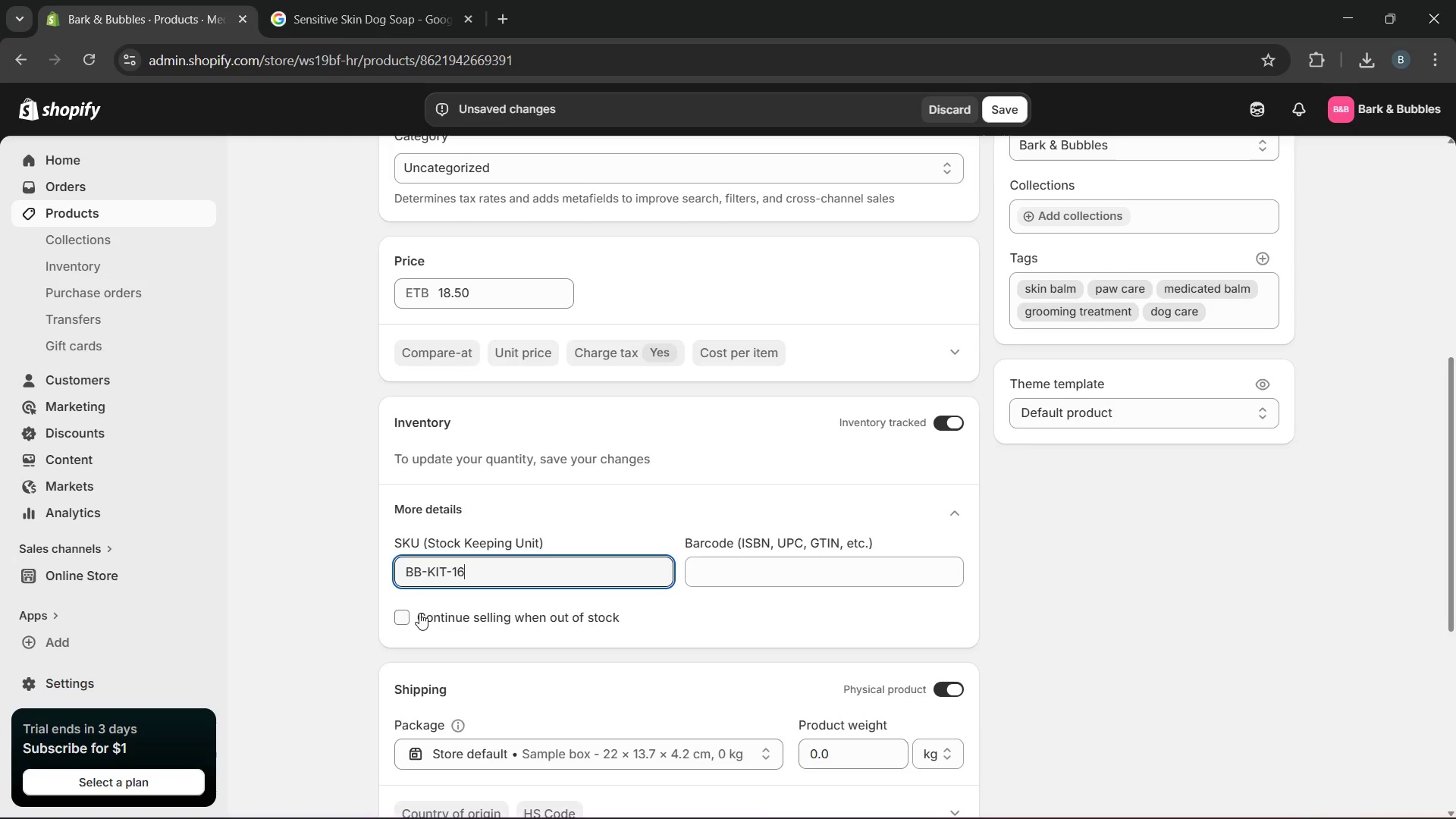 
mouse_move([626, 682])
 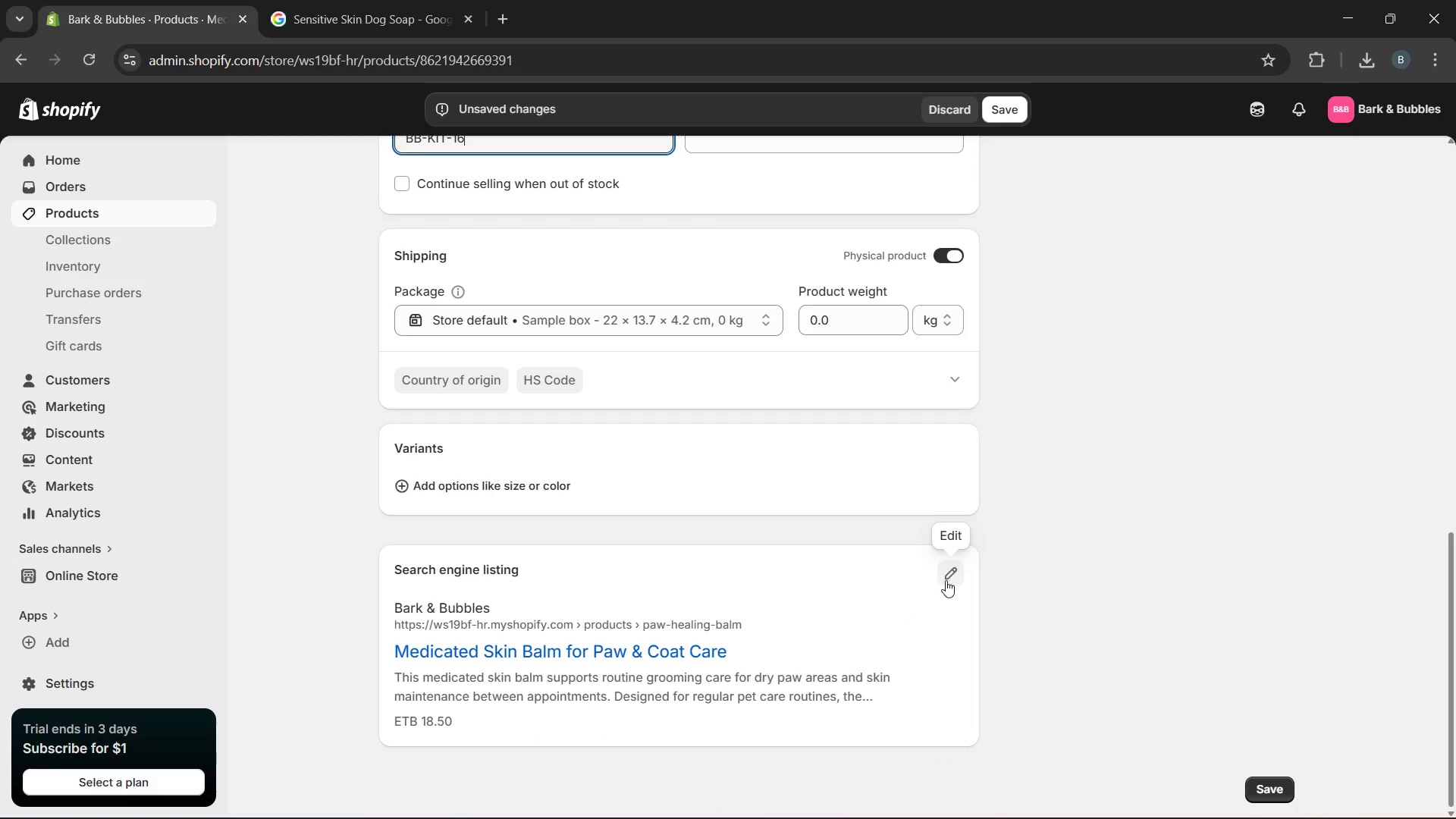 
left_click([947, 576])
 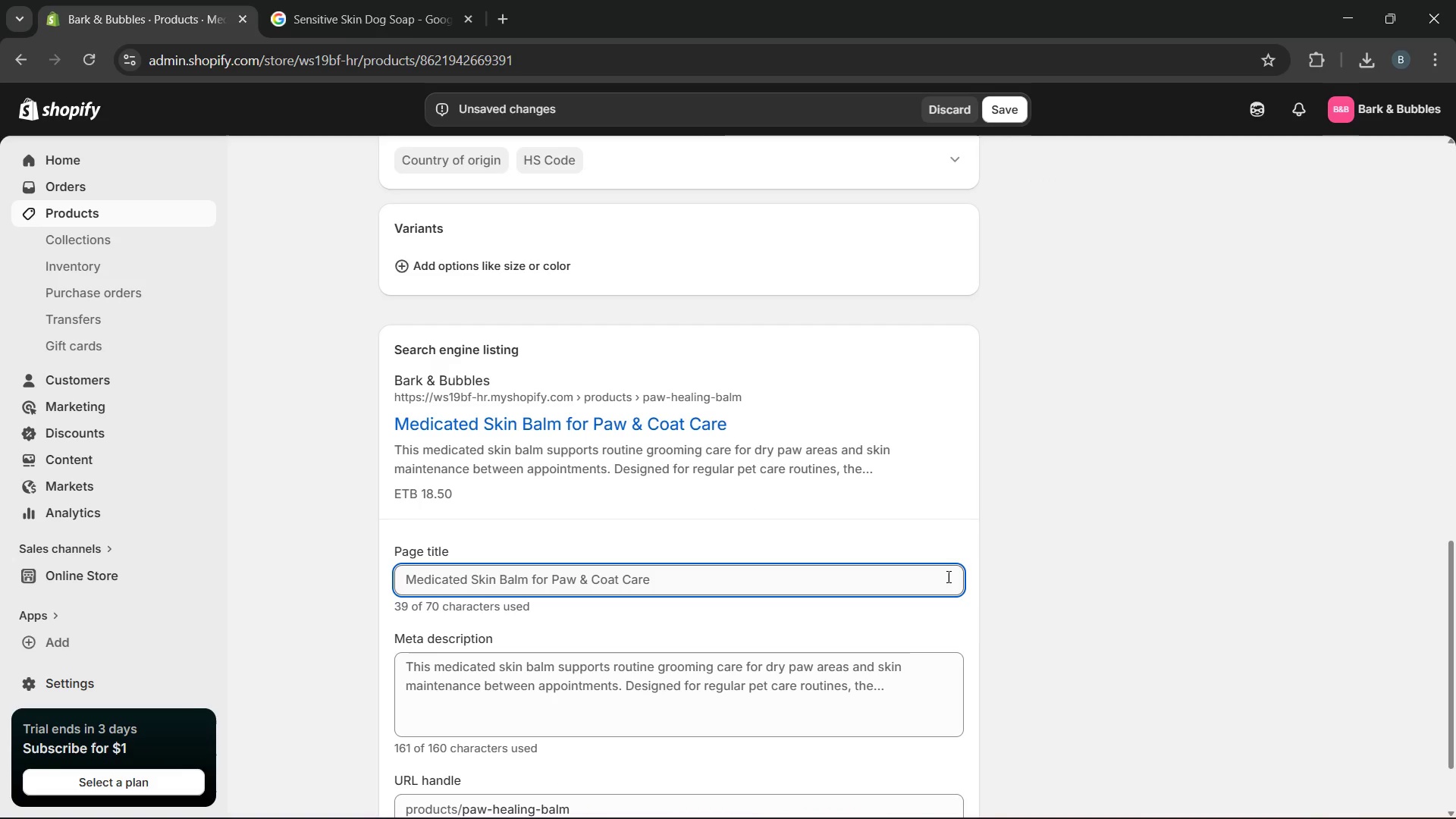 
wait(11.44)
 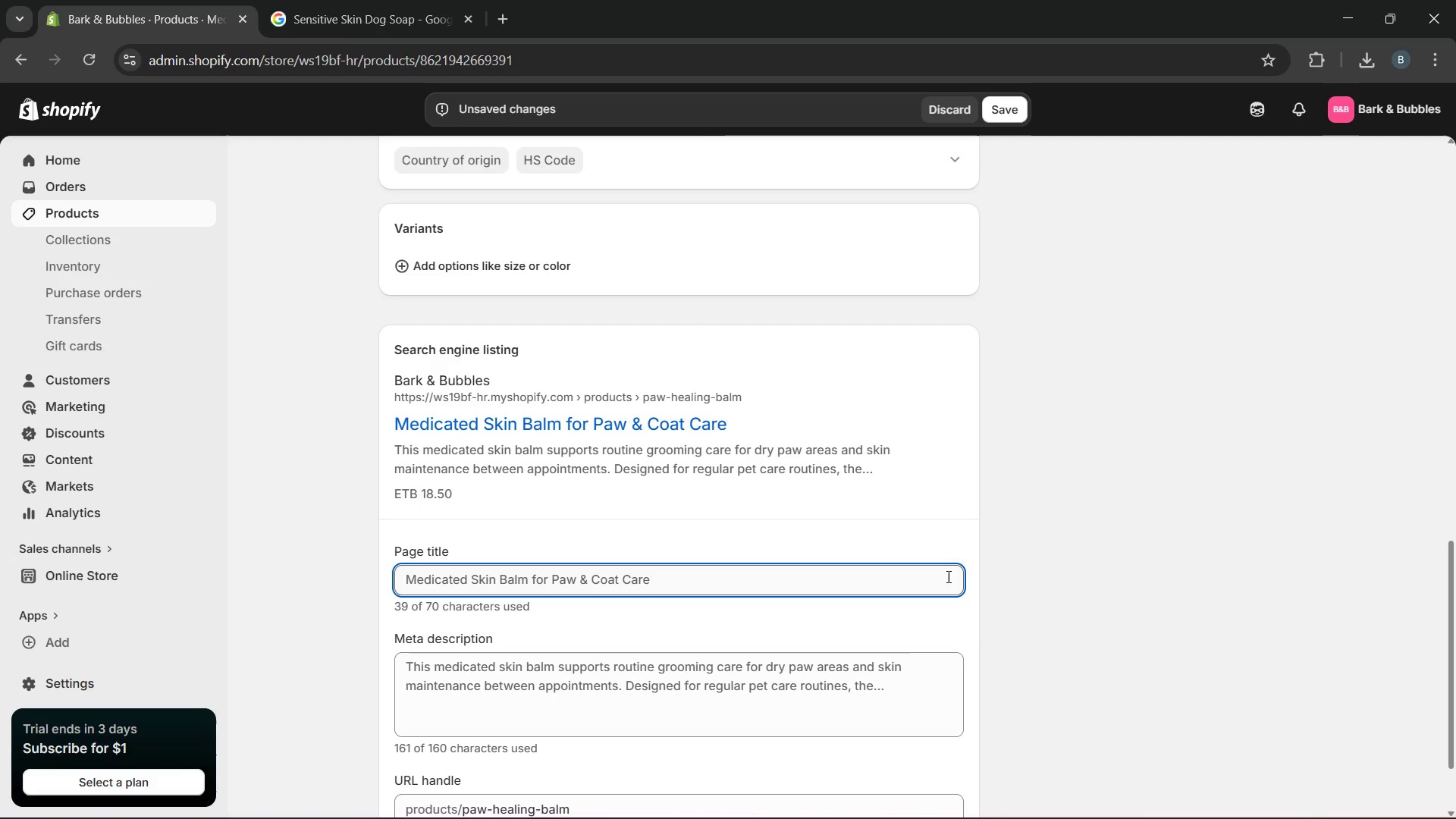 
left_click_drag(start_coordinate=[679, 581], to_coordinate=[551, 581])
 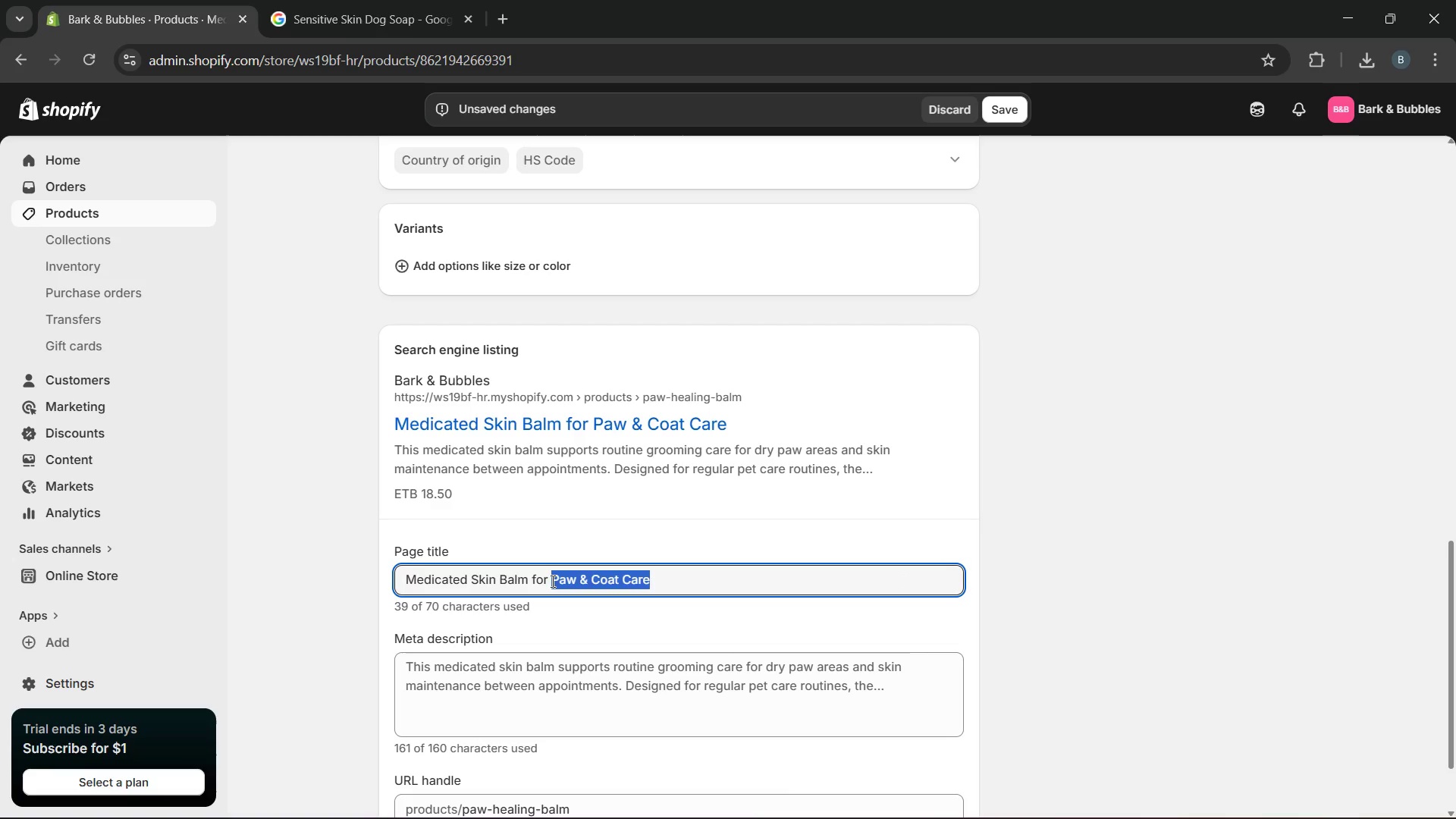 
type(Routine Pet care)
 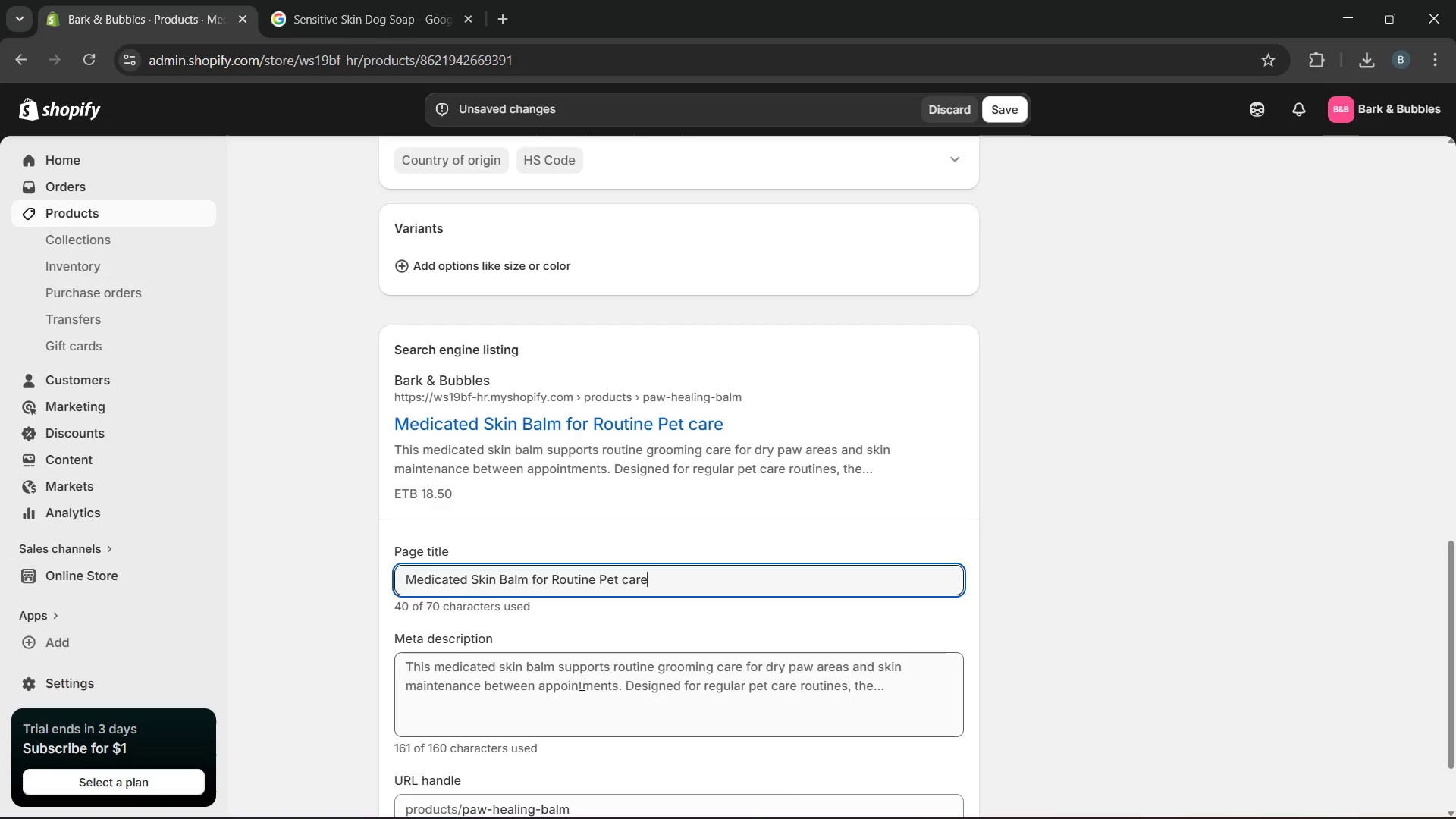 
double_click([580, 684])
 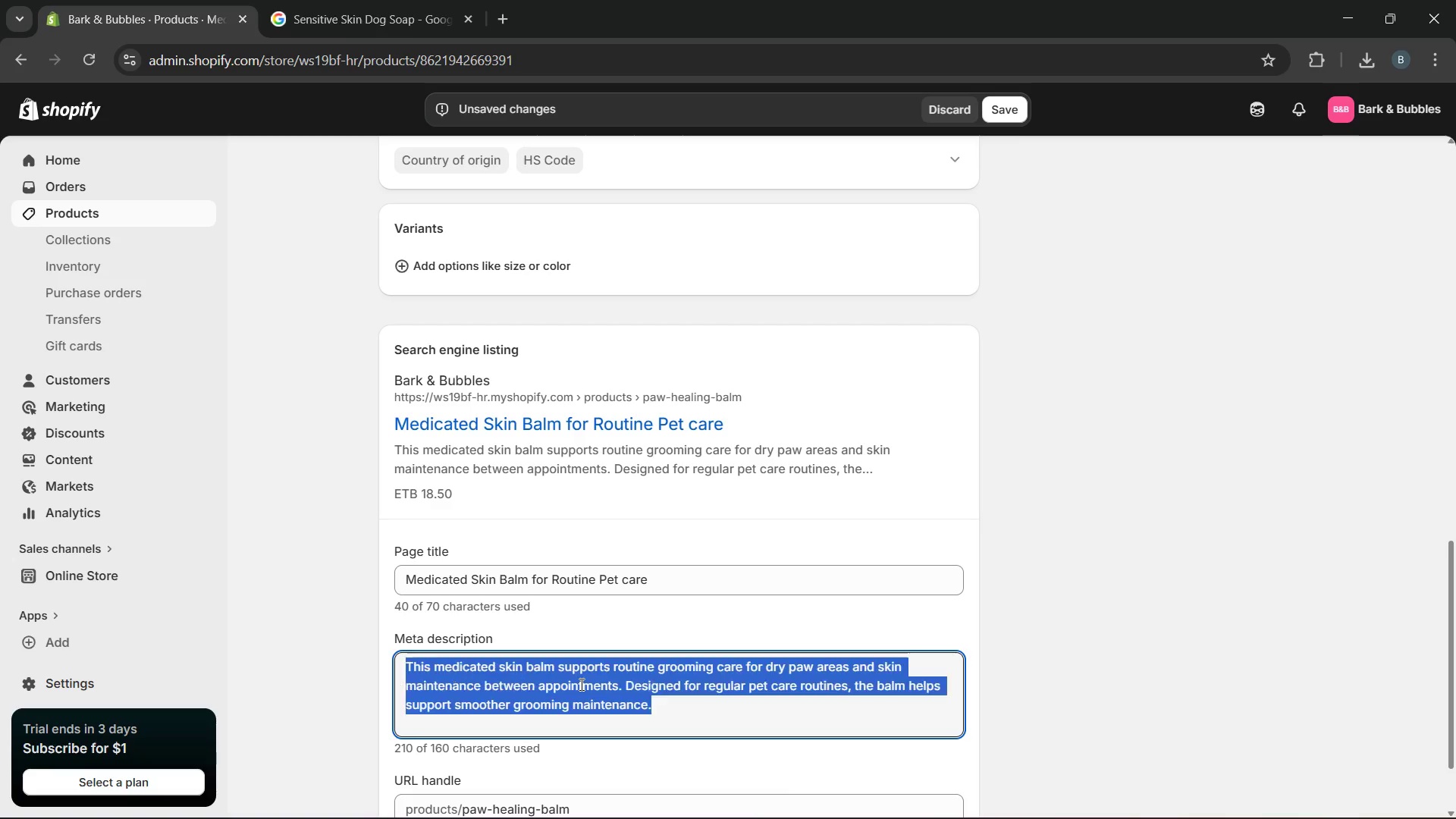 
triple_click([580, 684])
 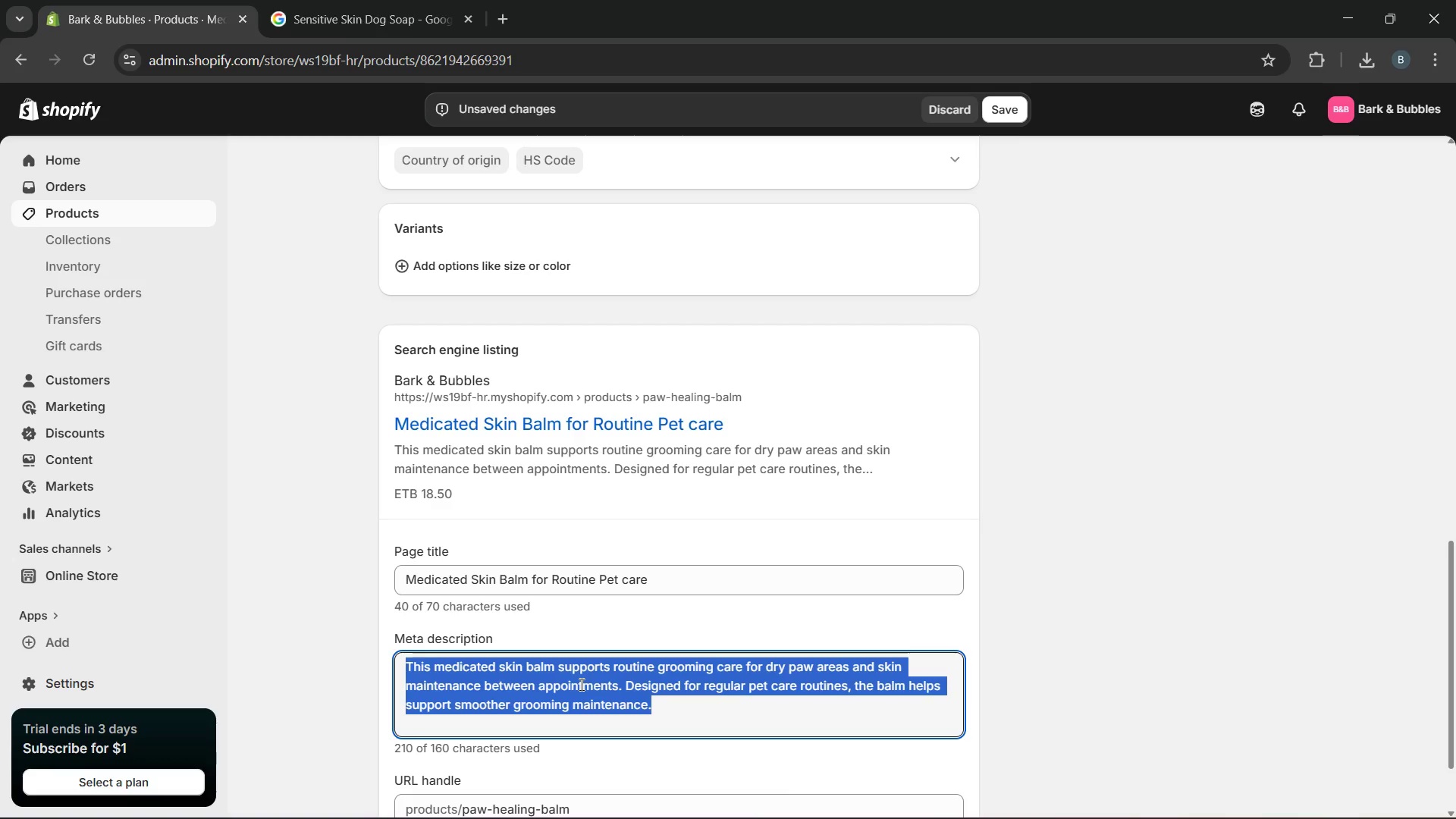 
type(Support regular paw )
 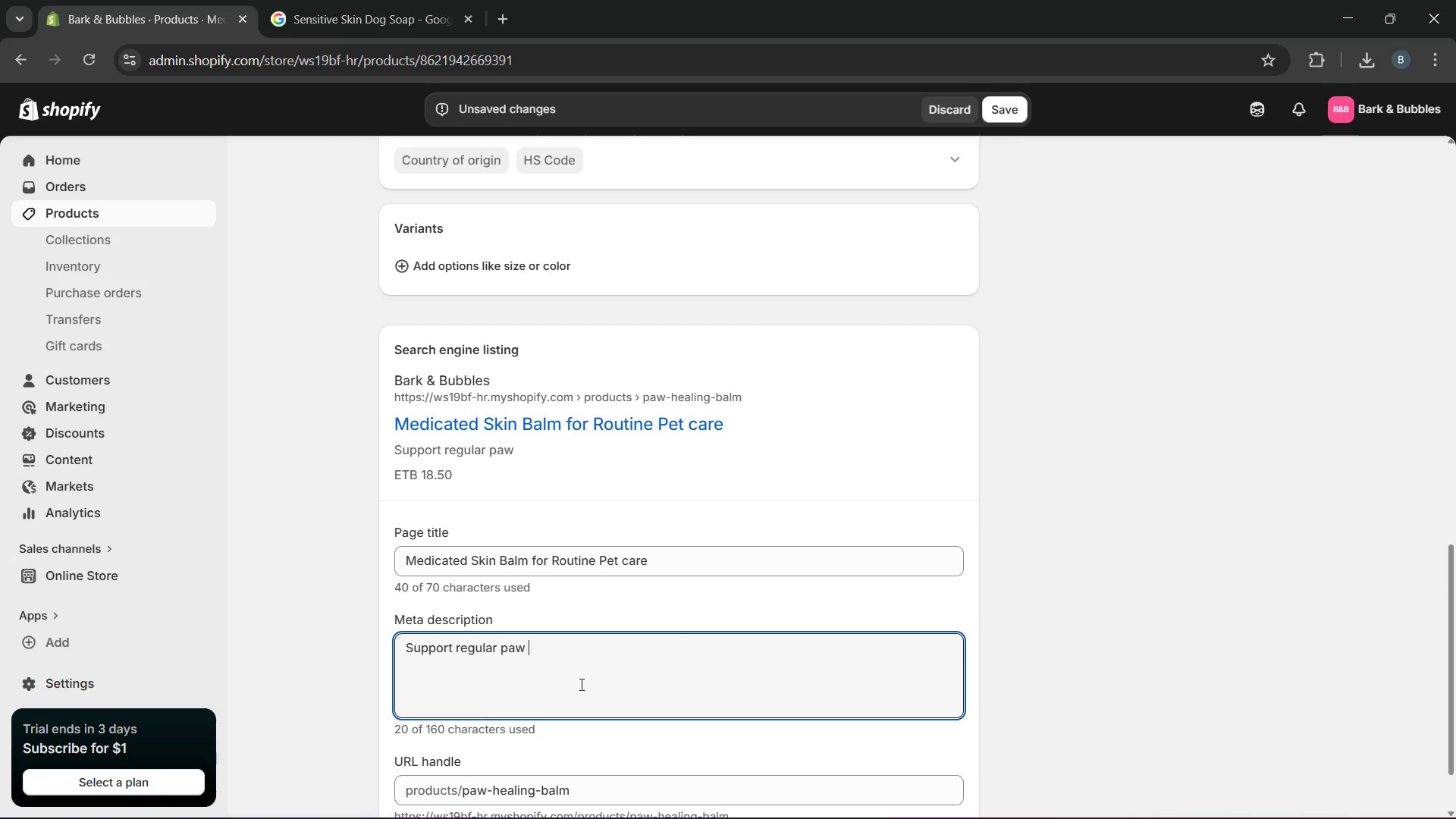 
type(and coat maintenance  with mei)
key(Backspace)
type(dicated skin balm designed for grooming care. order now.)
 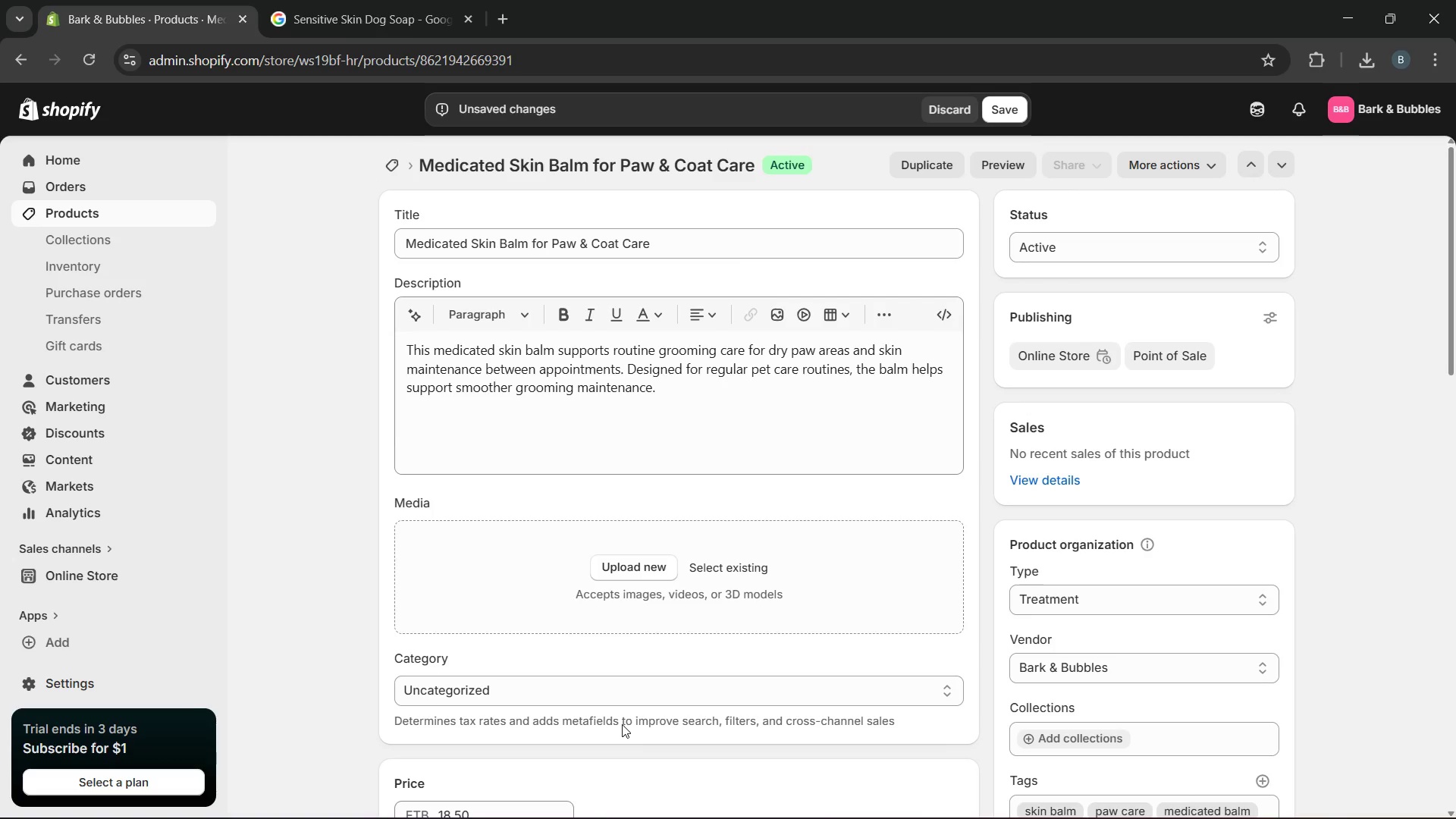 
wait(14.5)
 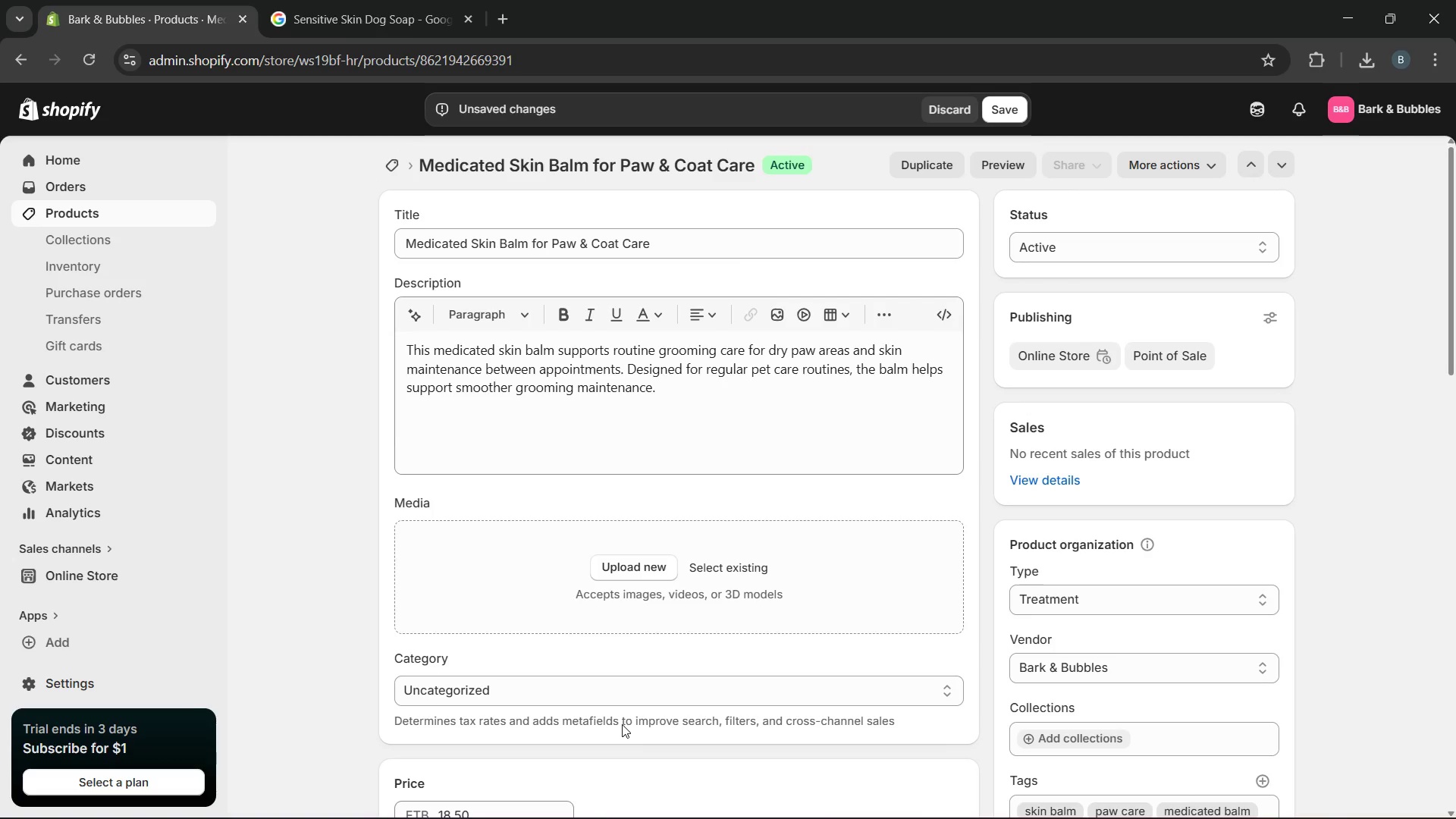 
left_click([130, 0])
 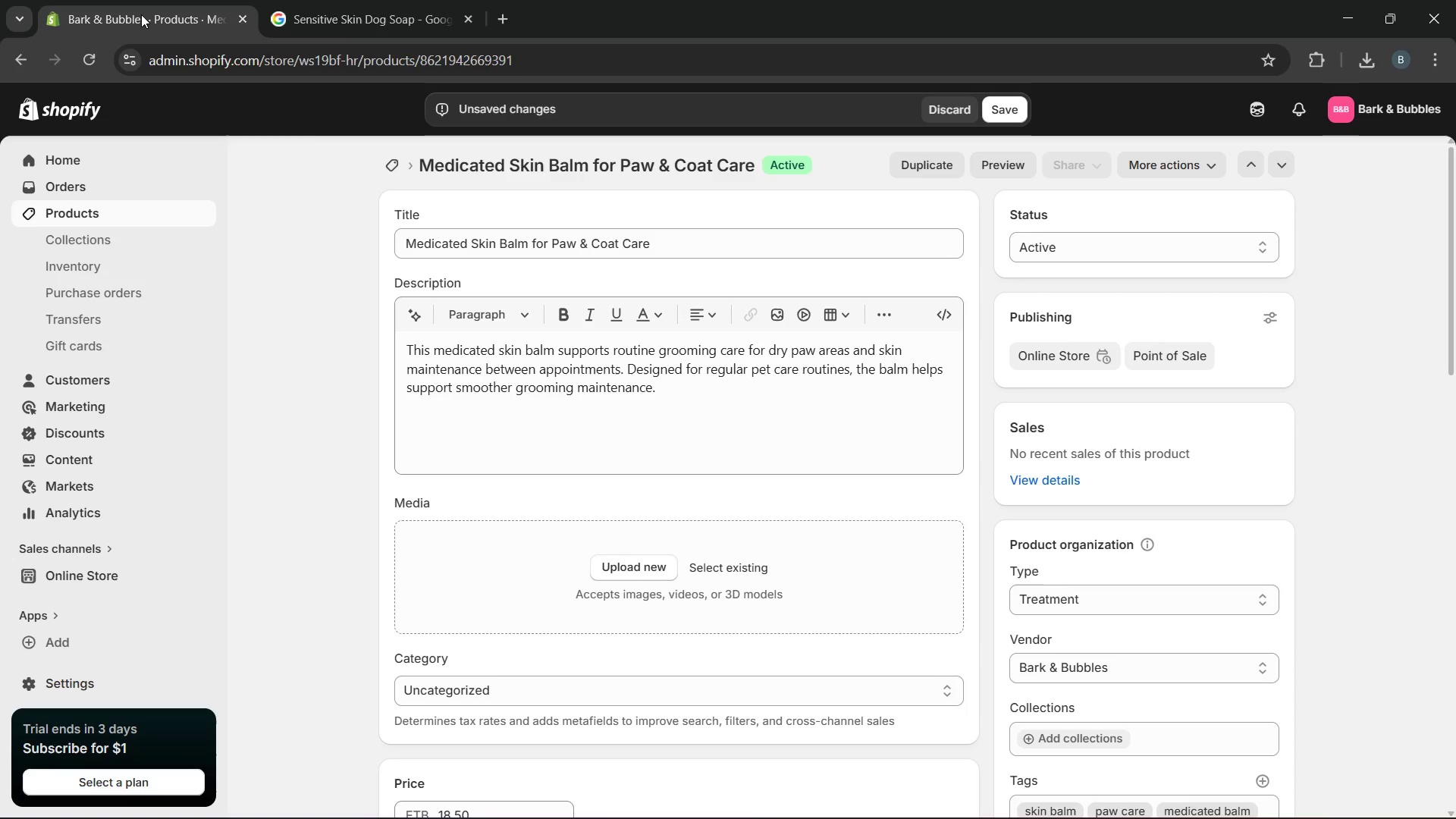 
left_click([141, 14])
 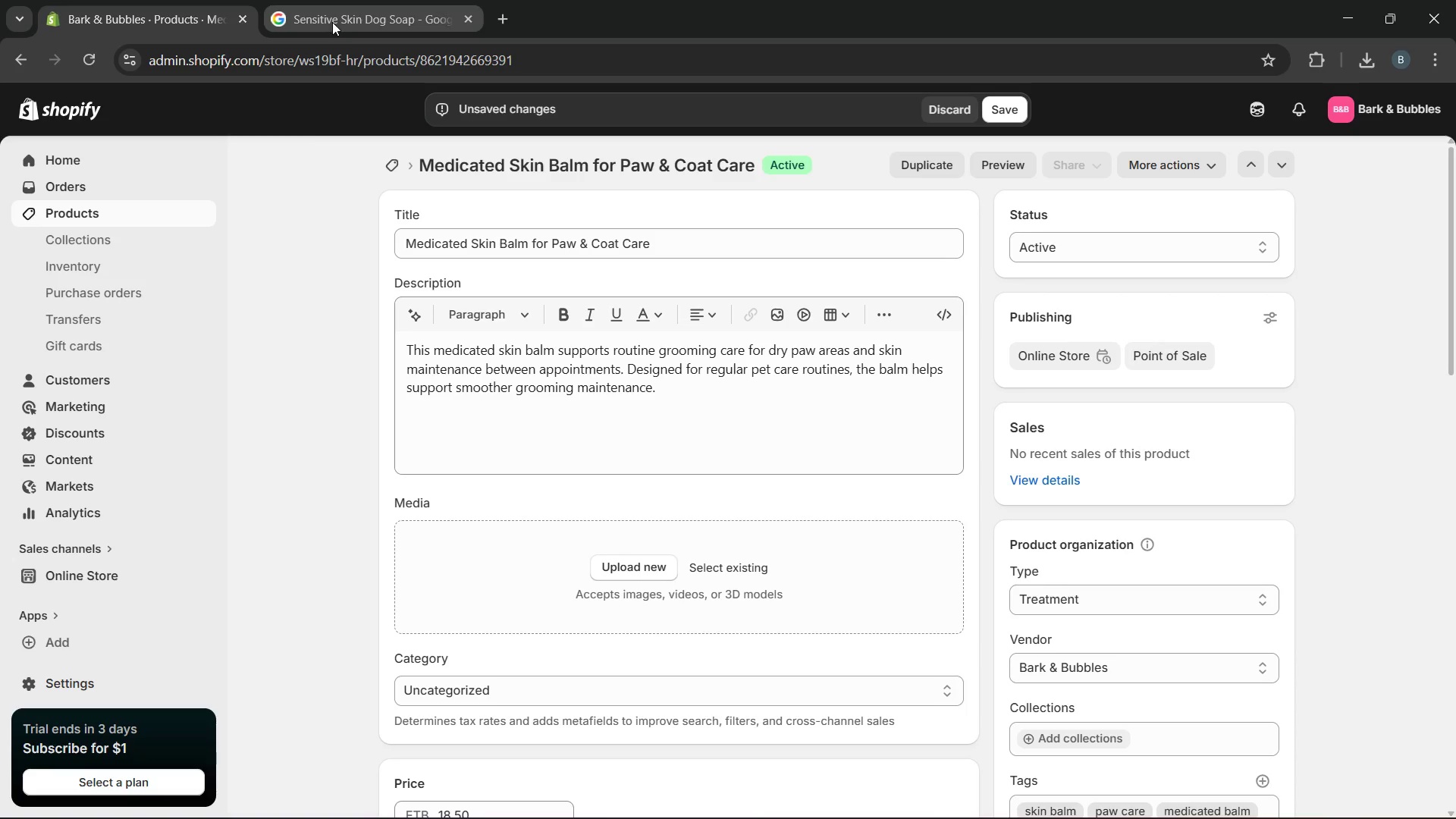 
left_click([332, 17])
 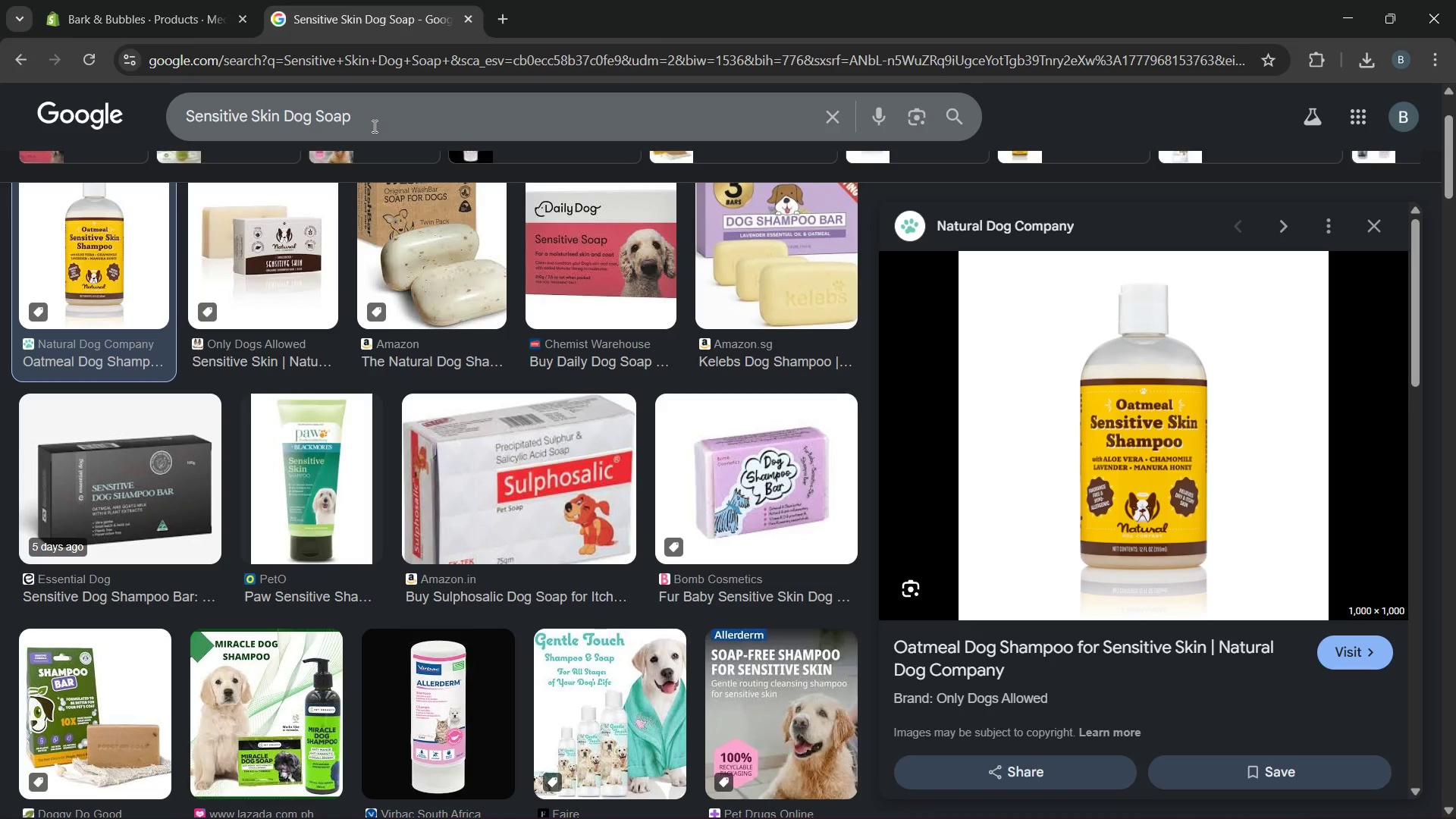 
left_click_drag(start_coordinate=[374, 124], to_coordinate=[132, 151])
 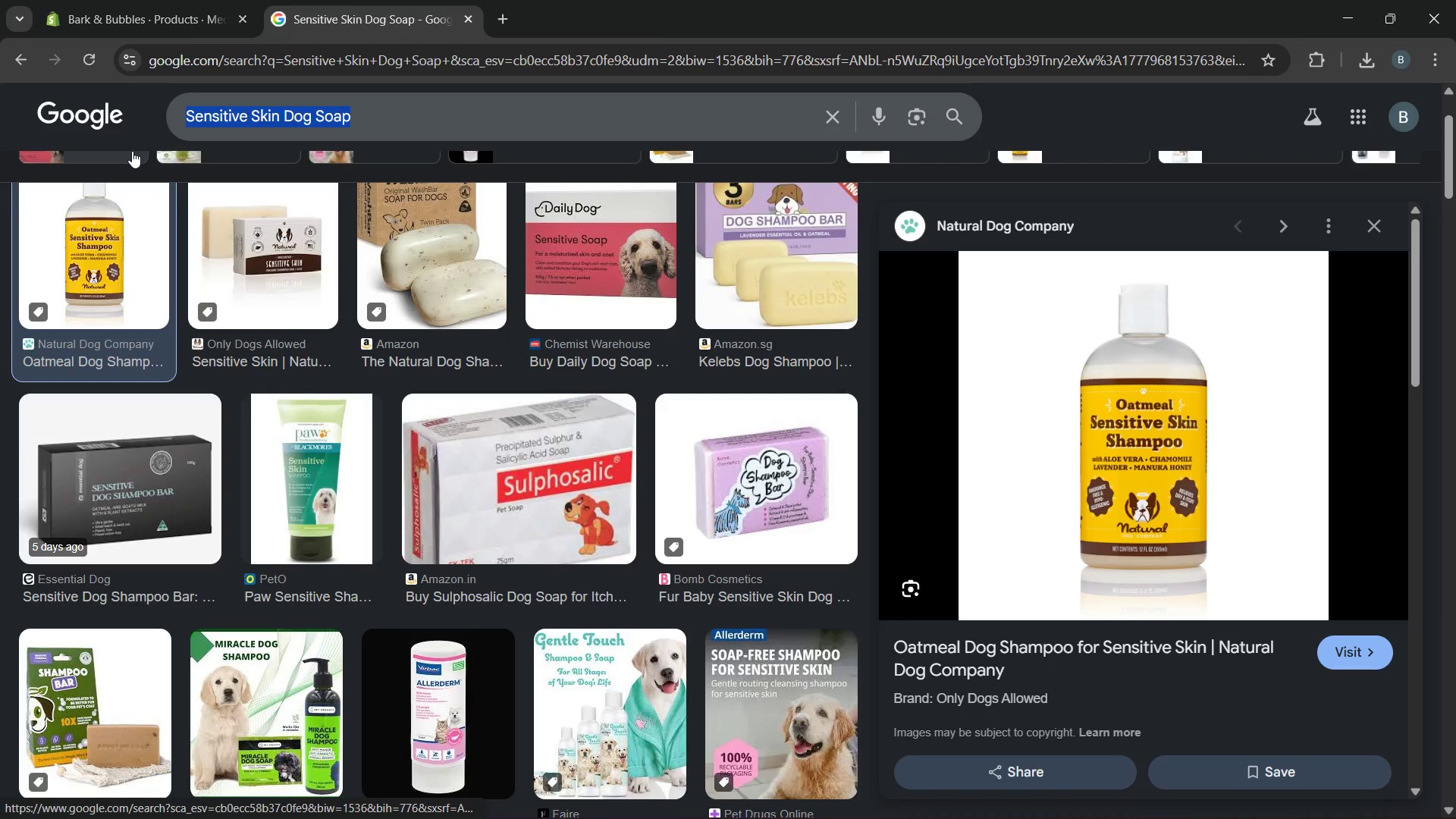 
type(paw hw)
key(Backspace)
type(w)
key(Backspace)
type(ealing balm)
 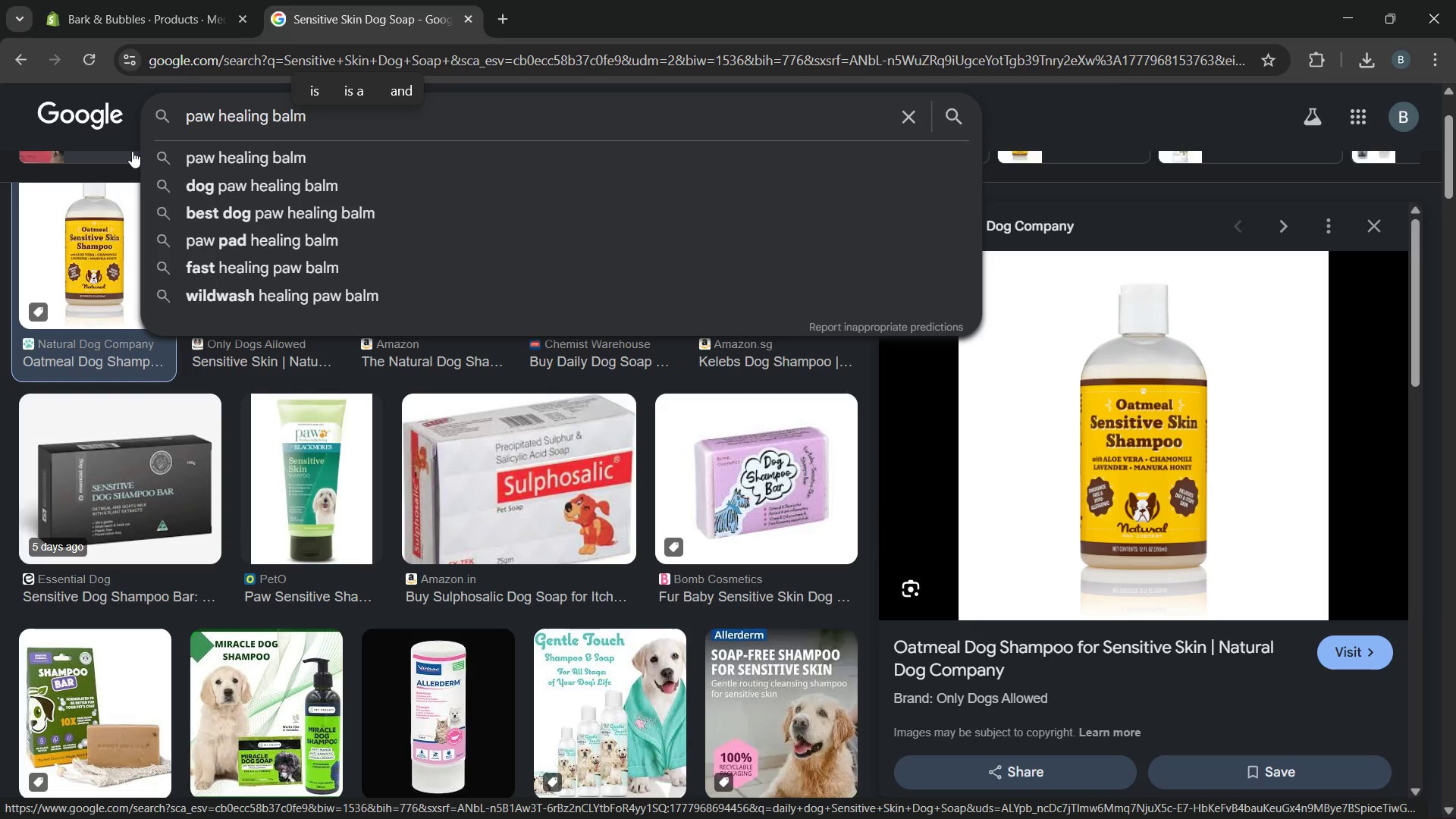 
key(Enter)
 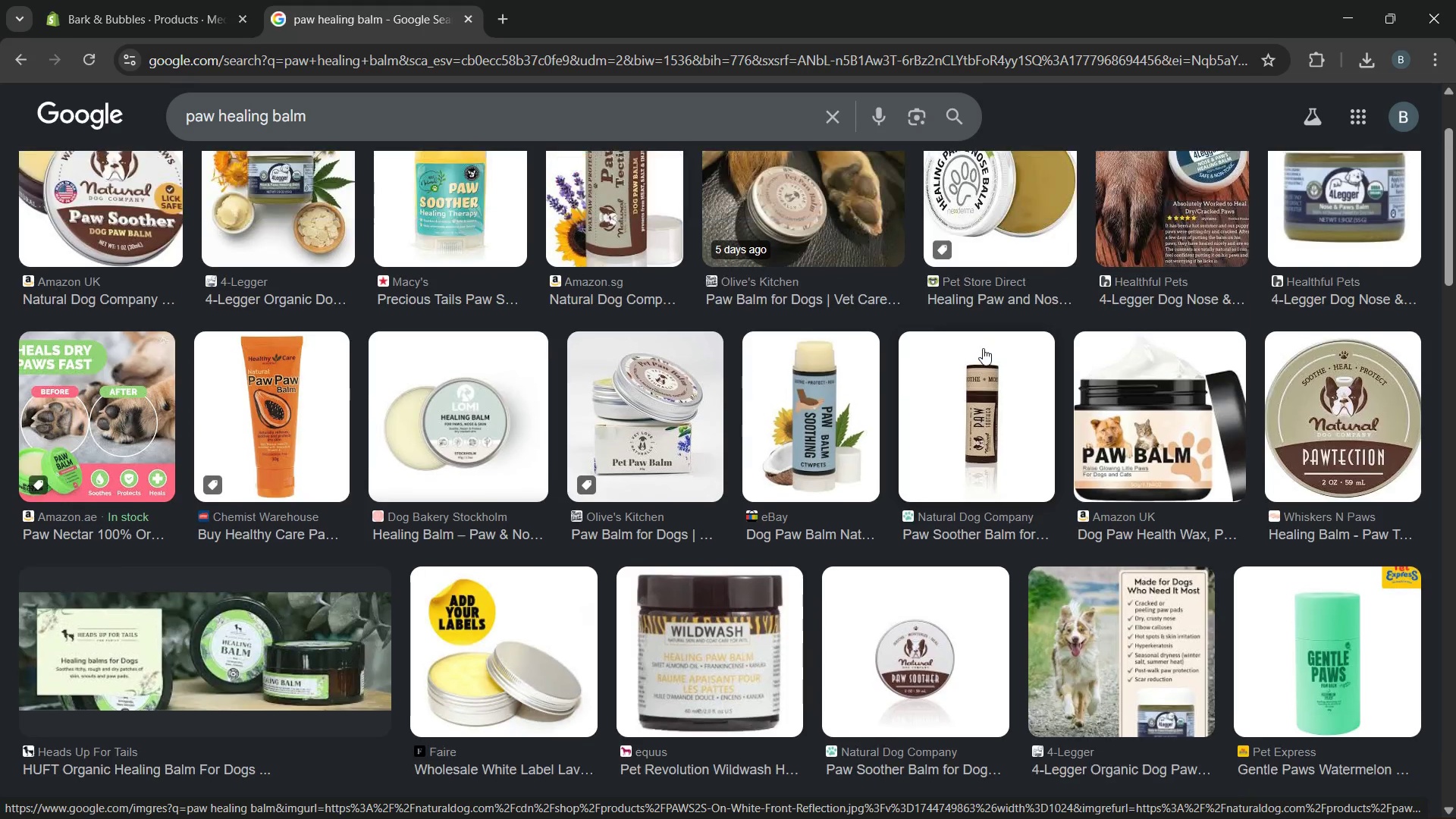 
wait(15.14)
 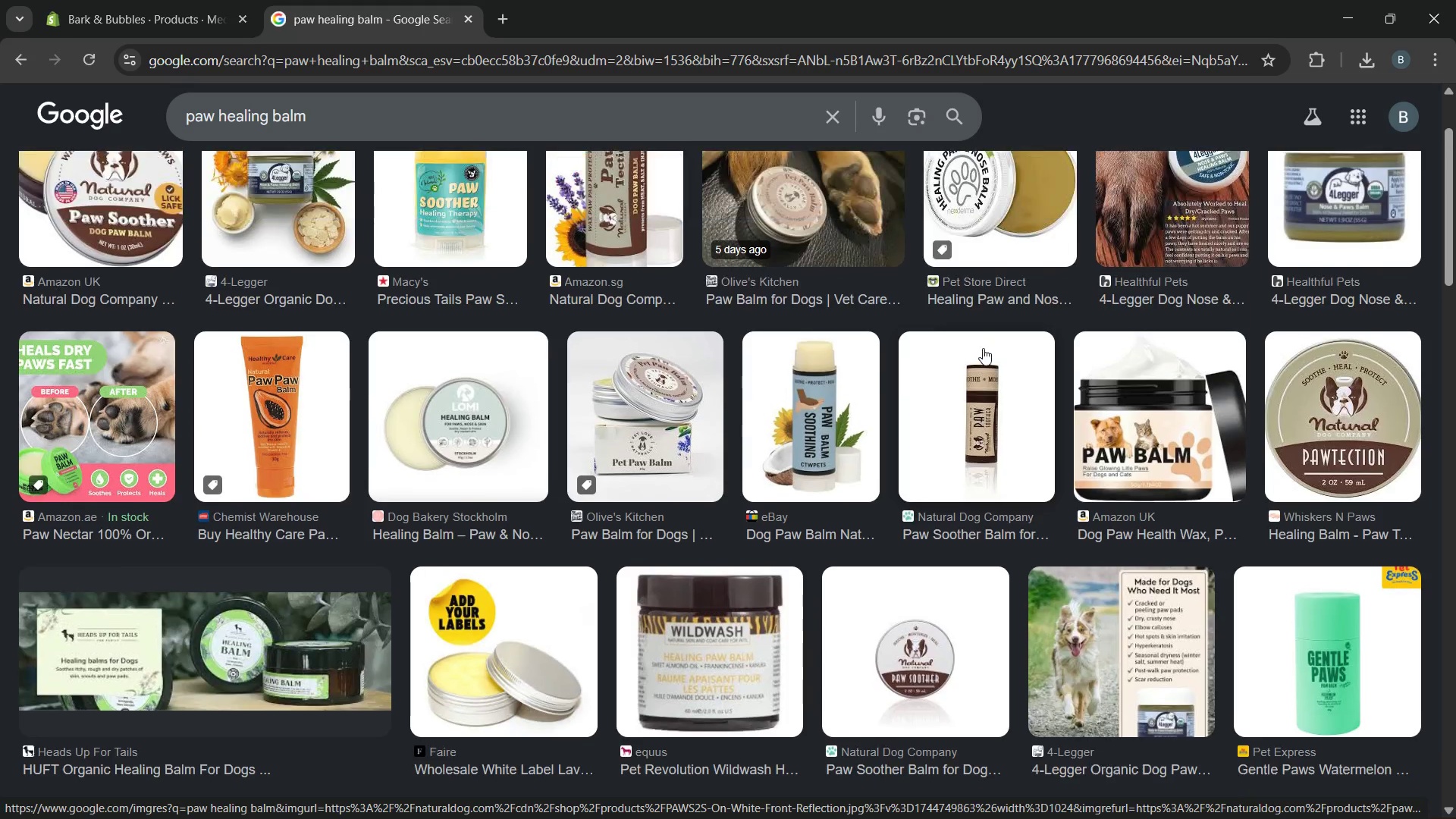 
left_click([496, 434])
 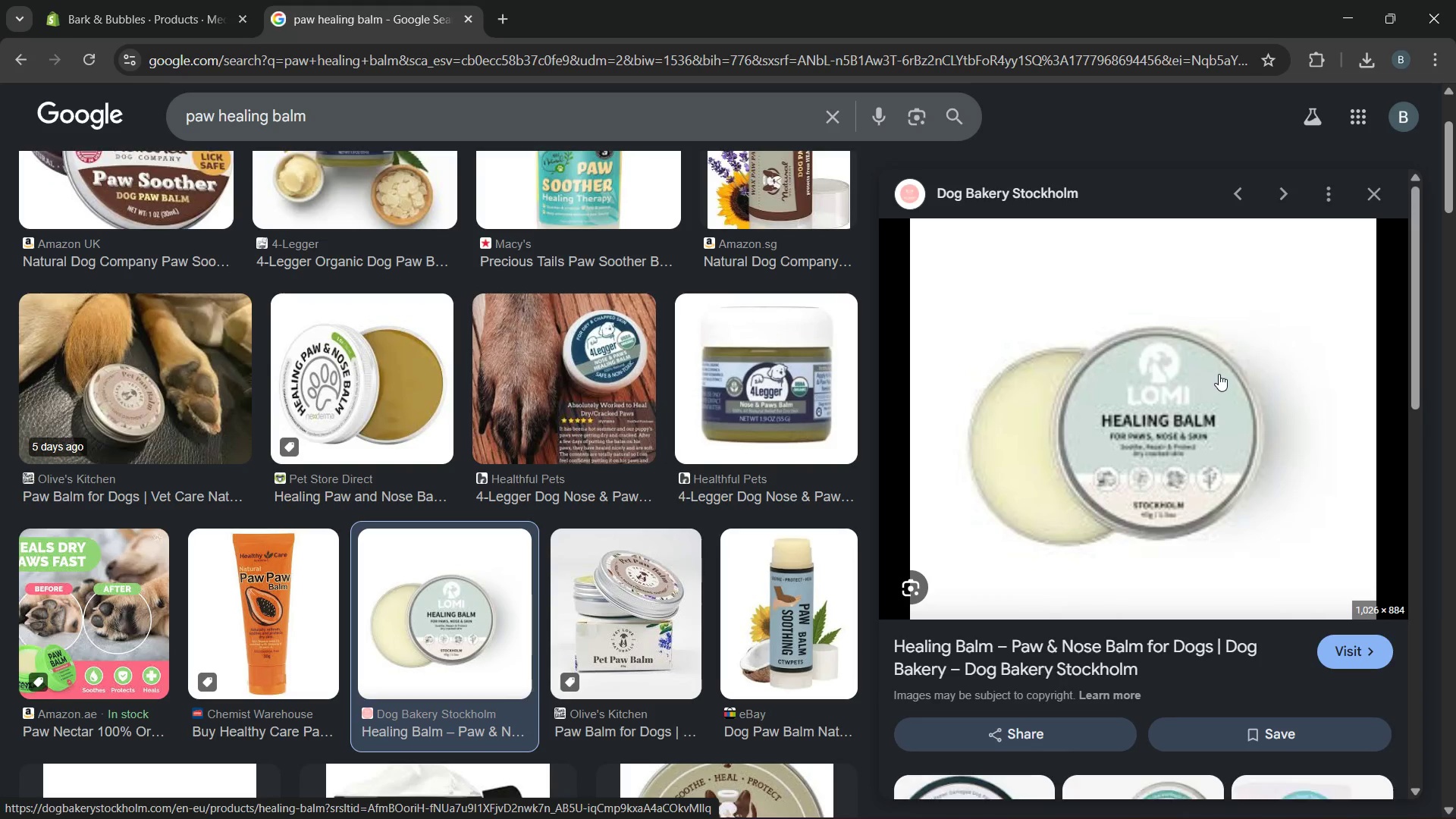 
right_click([1219, 374])
 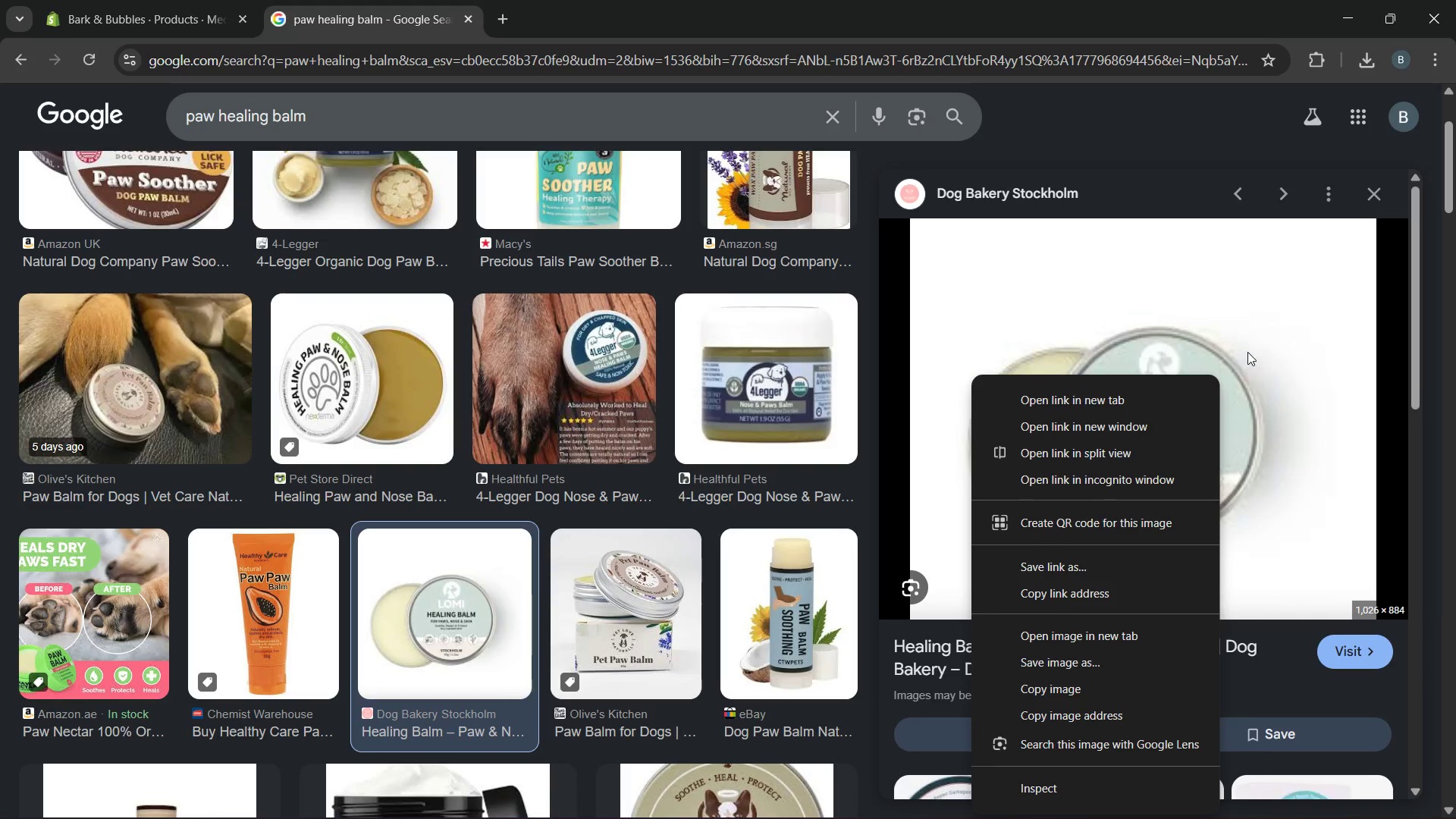 
left_click([1247, 352])
 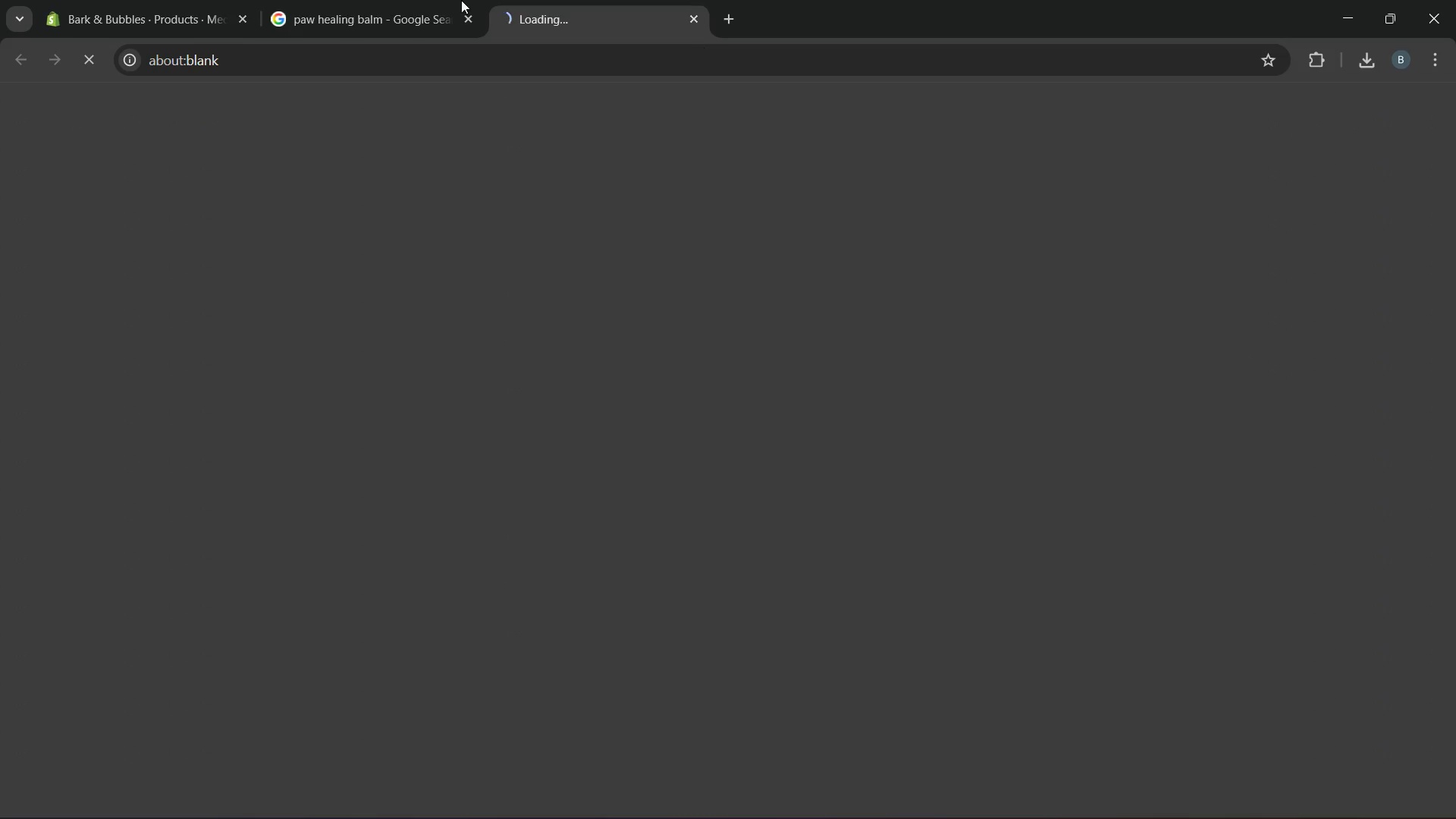 
left_click([408, 1])
 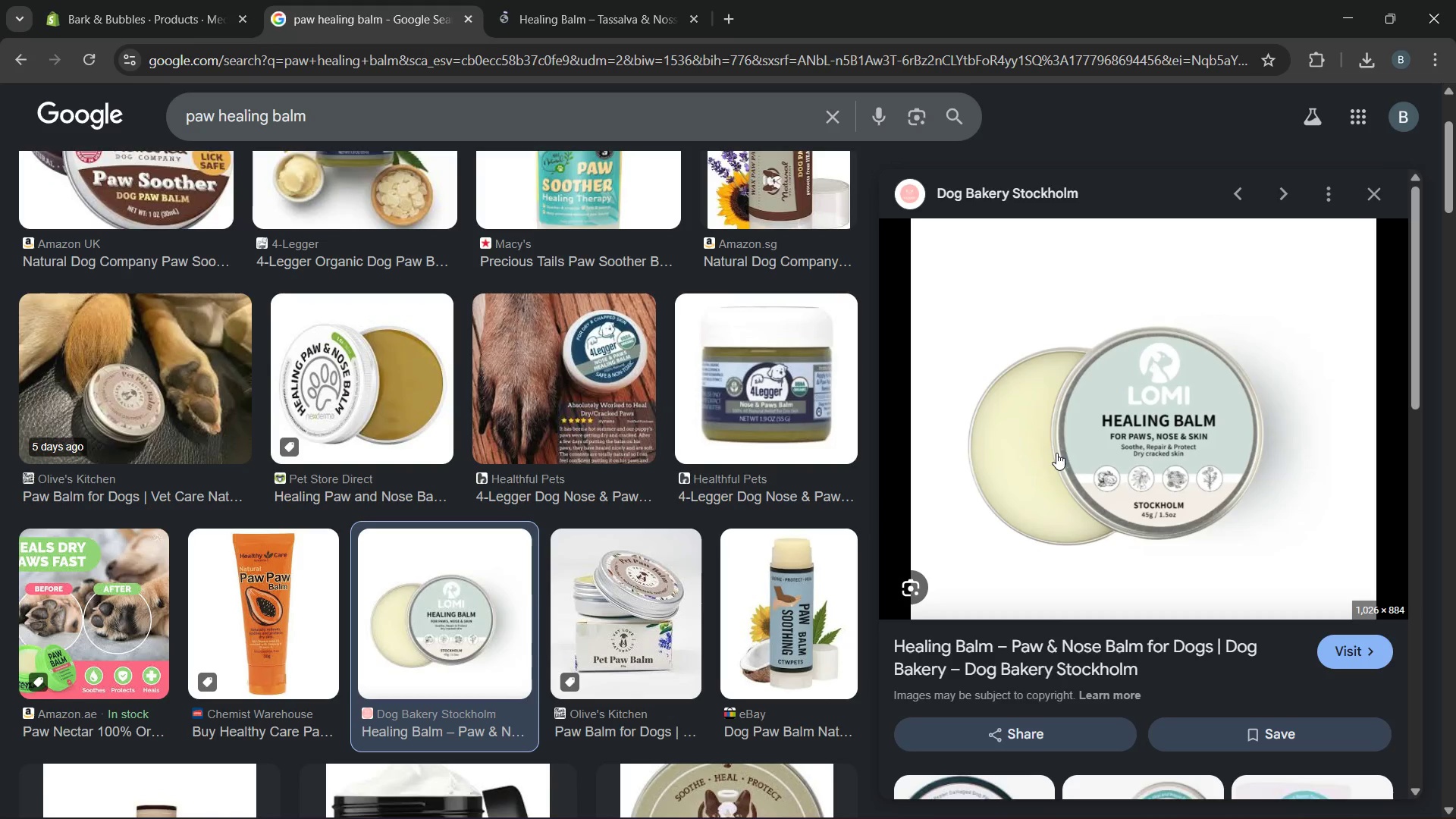 
right_click([1094, 458])
 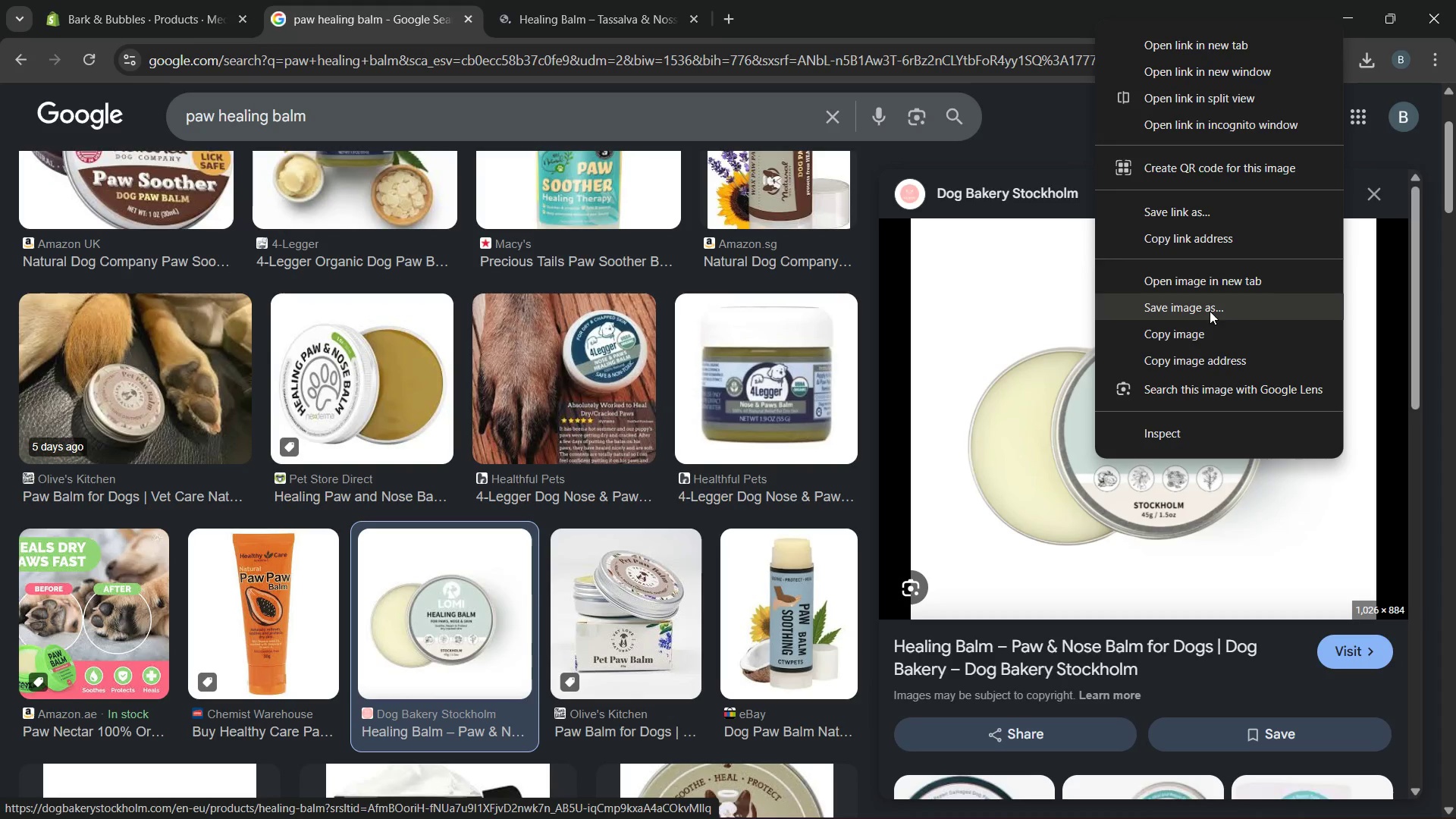 
left_click([1204, 312])
 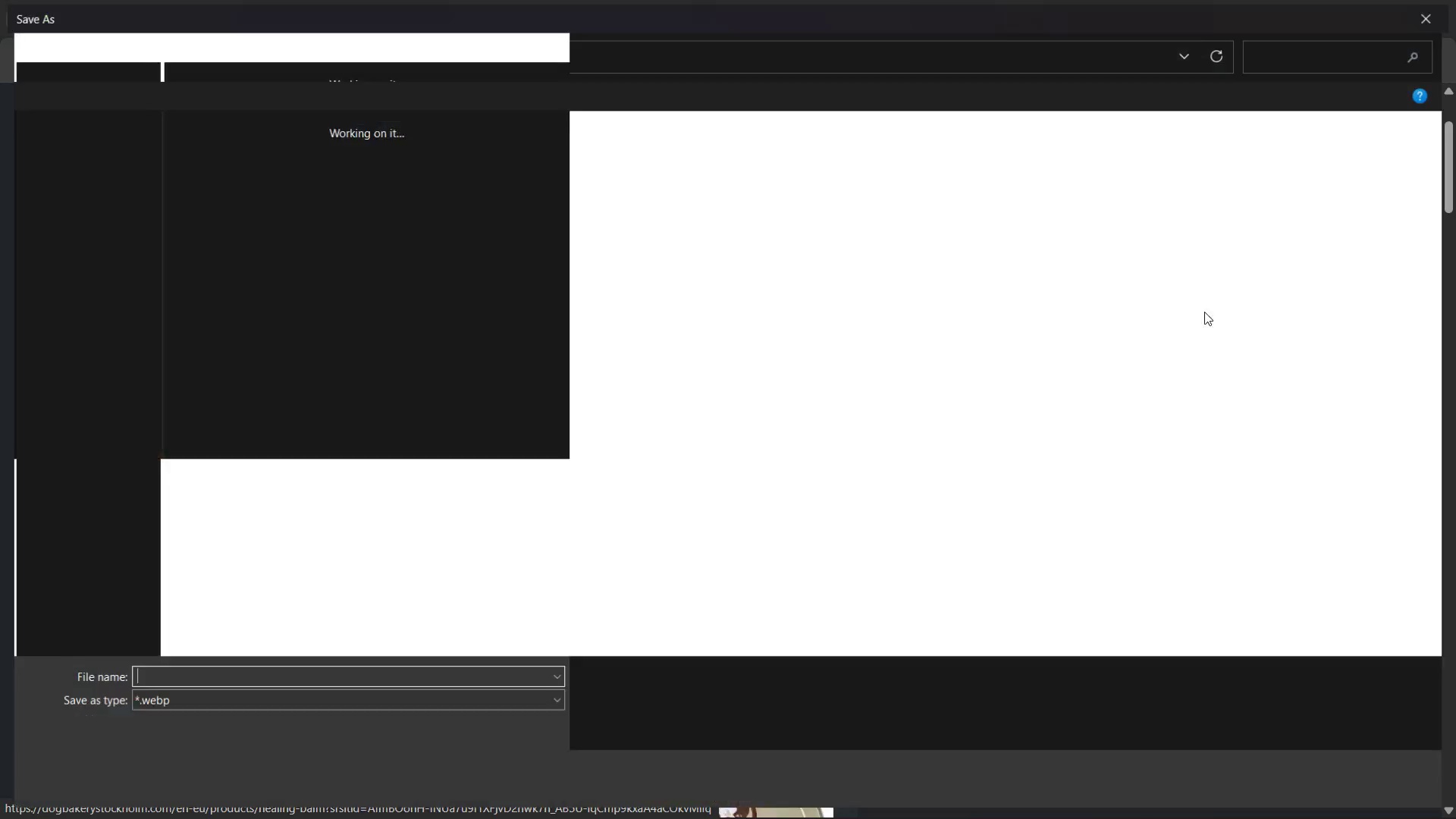 
key(Control+V)
 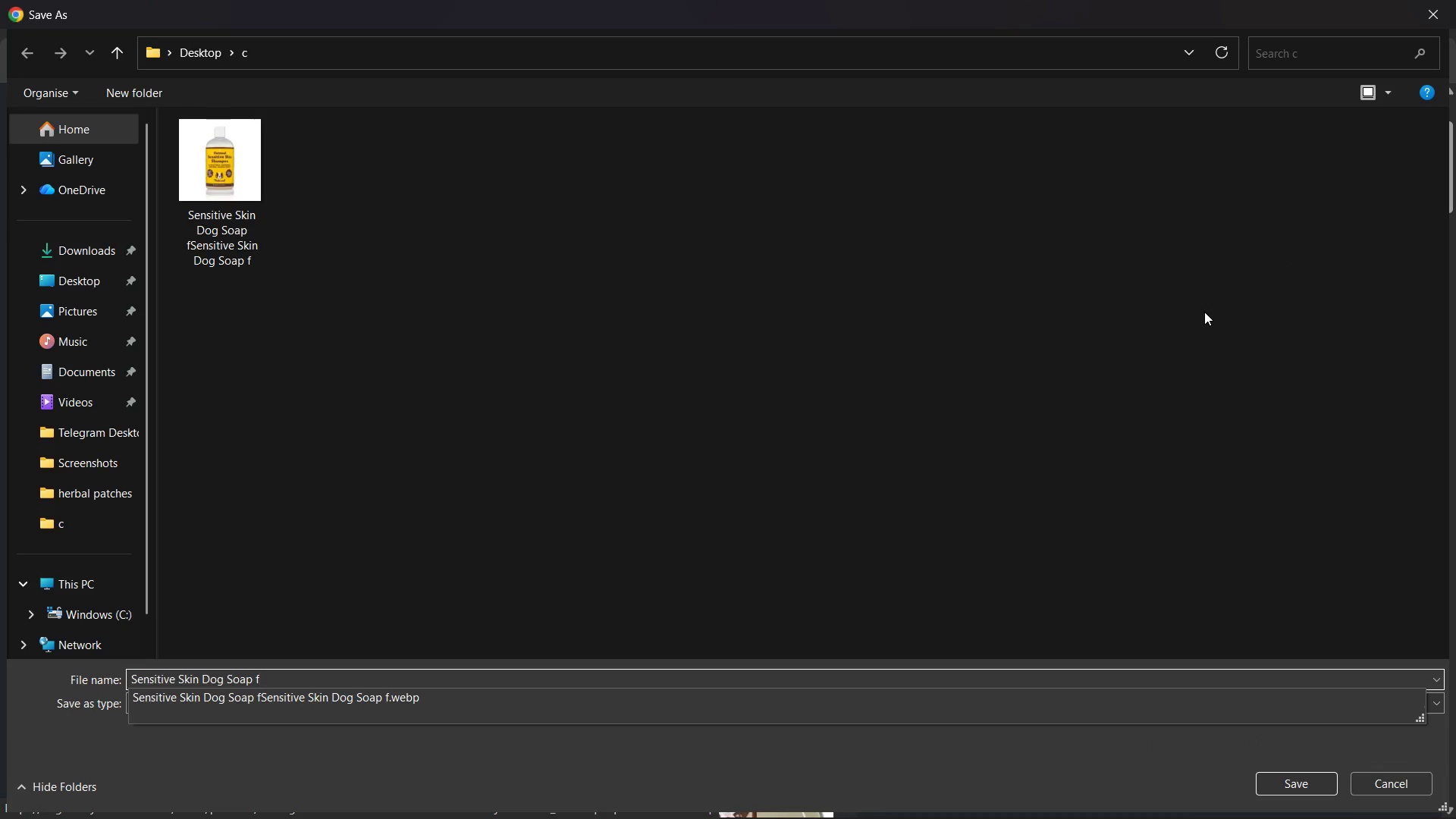 
key(Enter)
 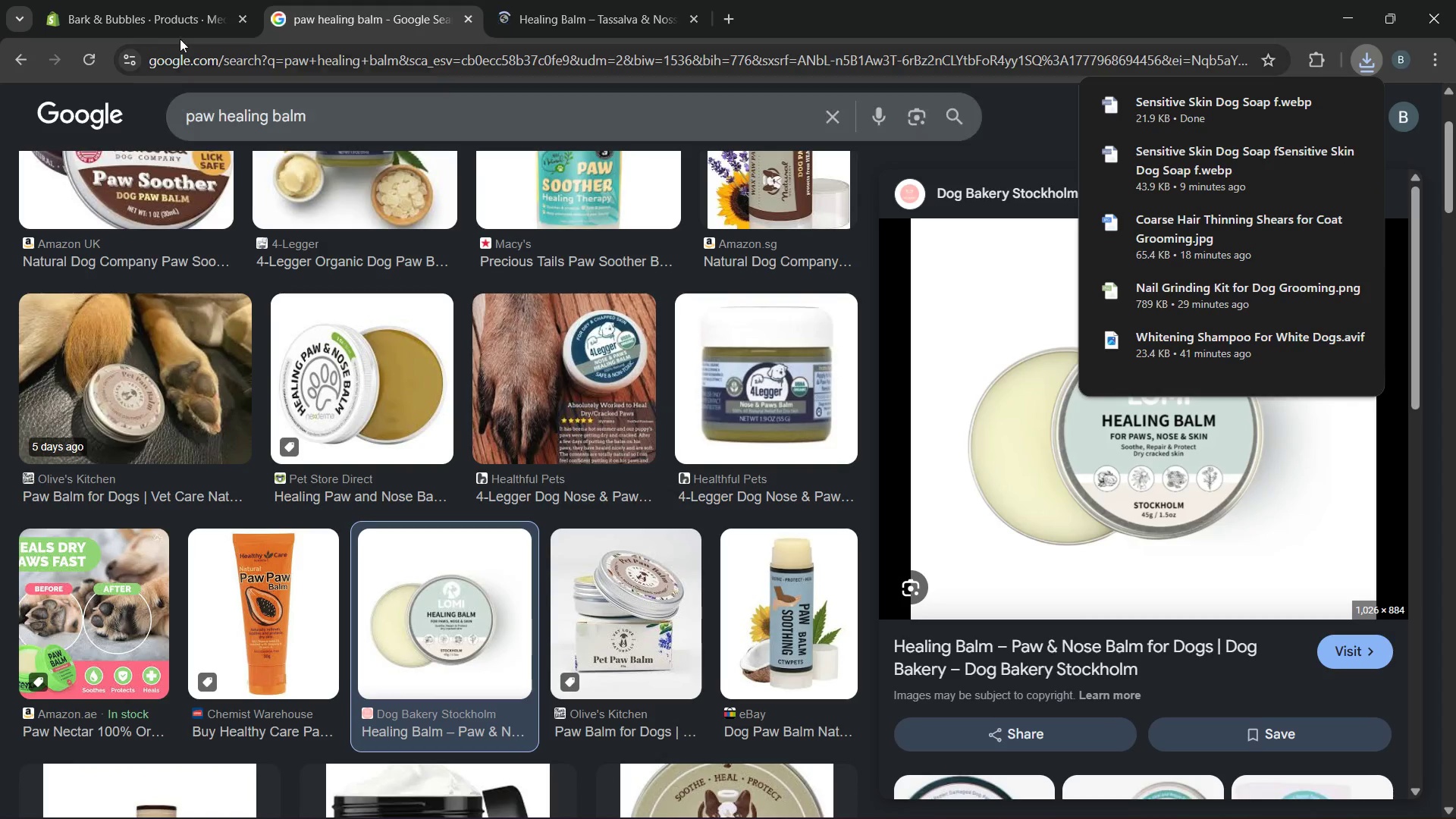 
left_click([155, 14])
 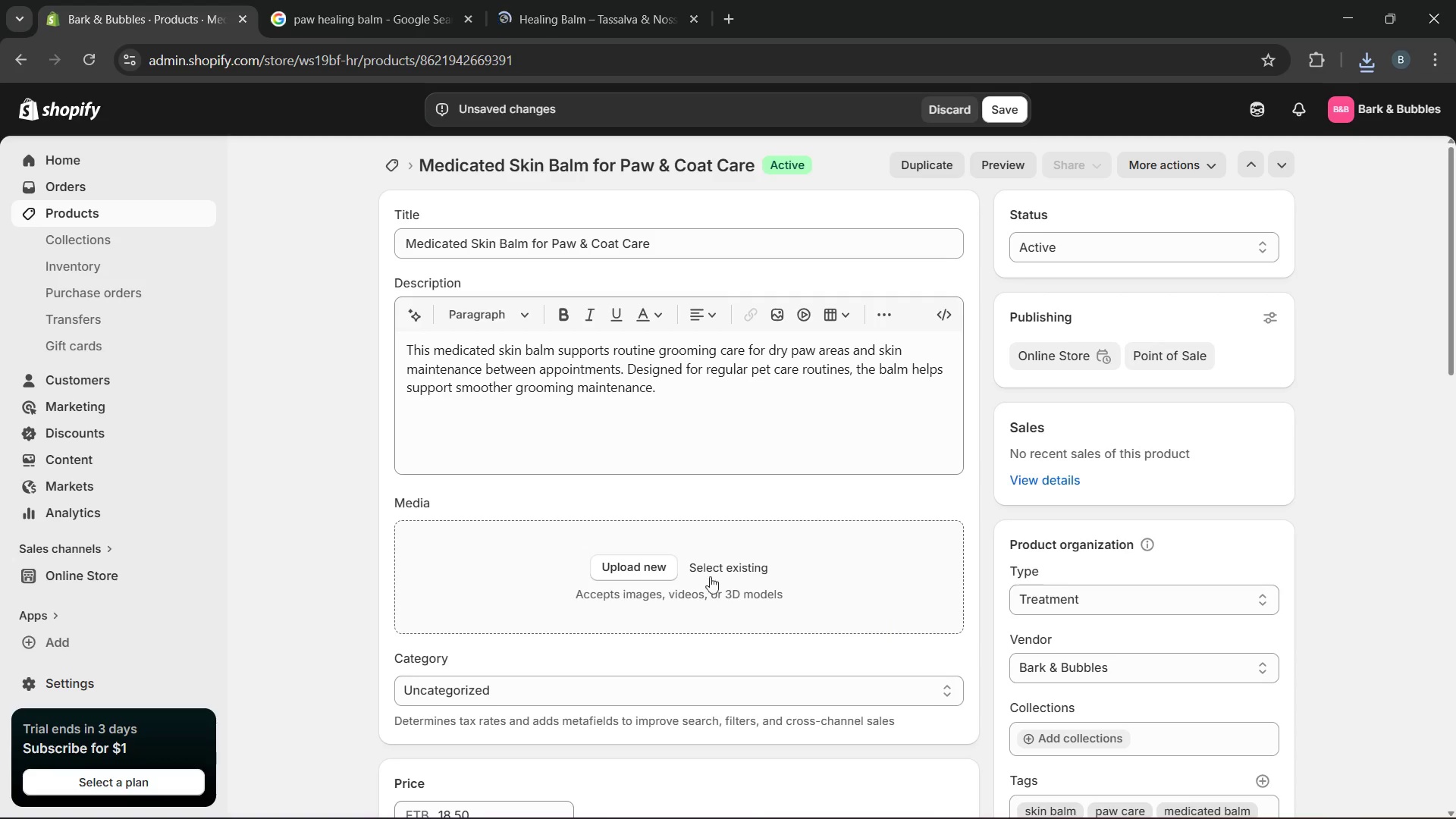 
left_click([655, 570])
 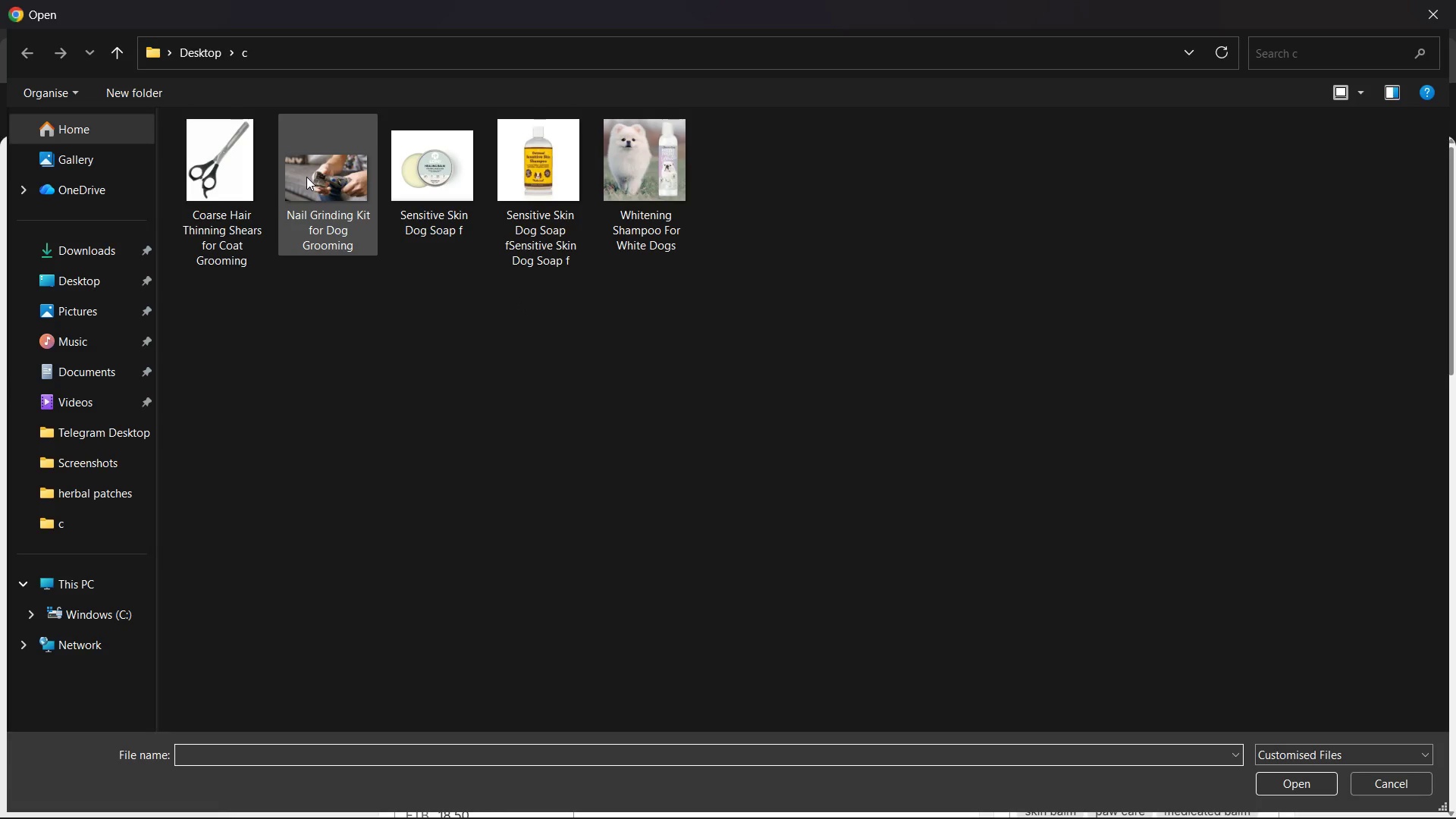 
left_click([431, 195])
 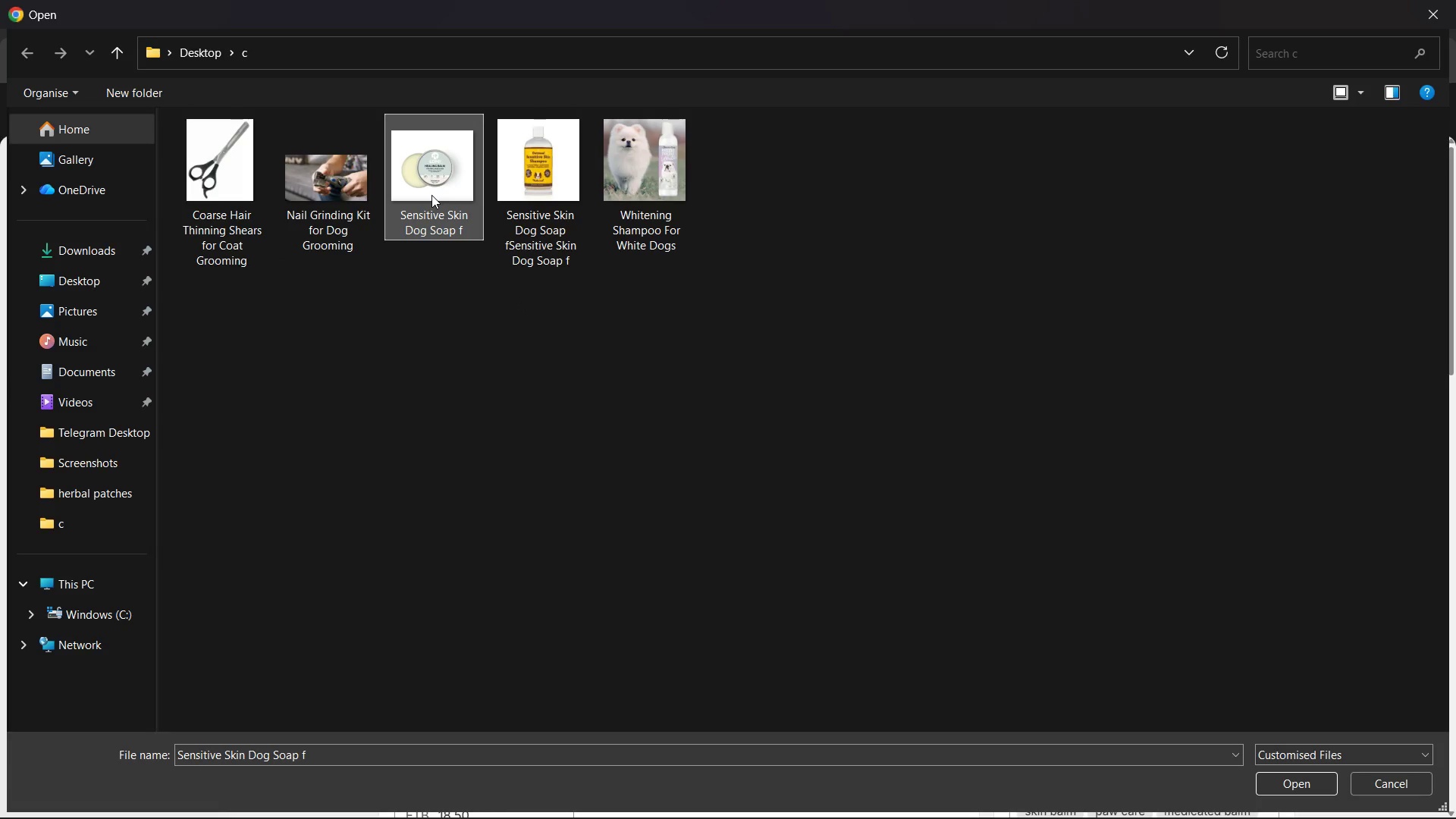 
double_click([431, 195])
 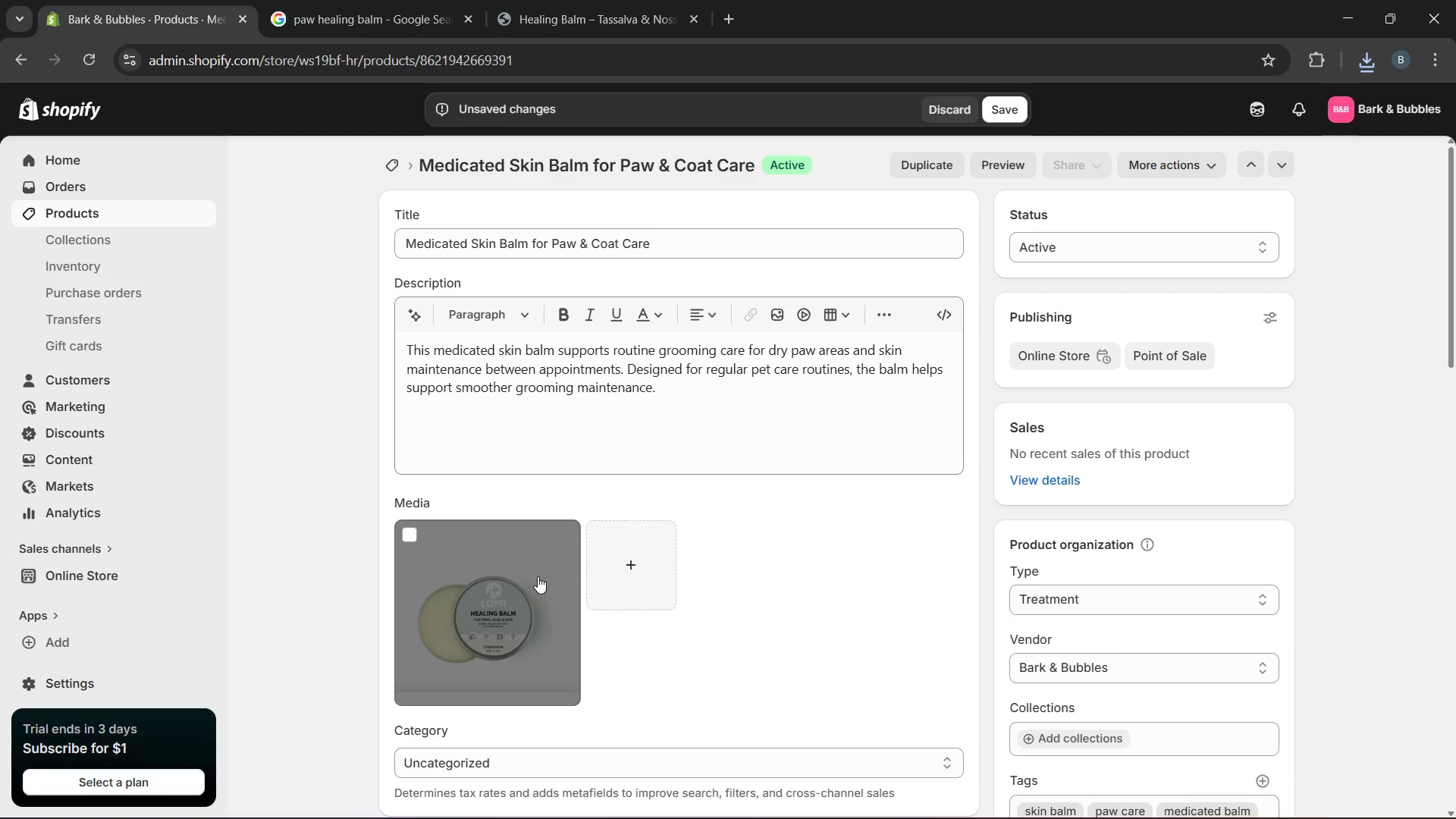 
wait(16.36)
 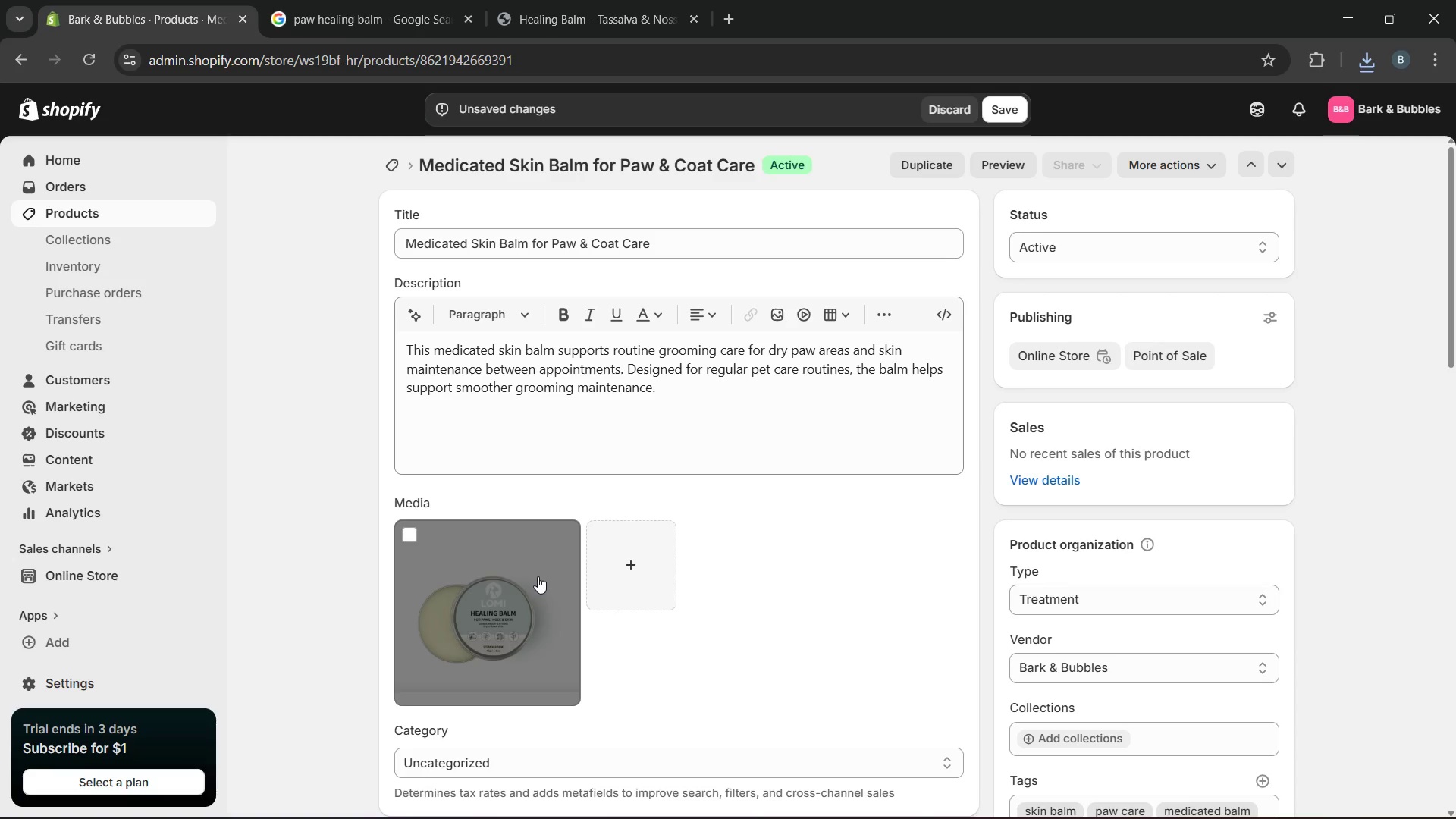 
left_click([538, 576])
 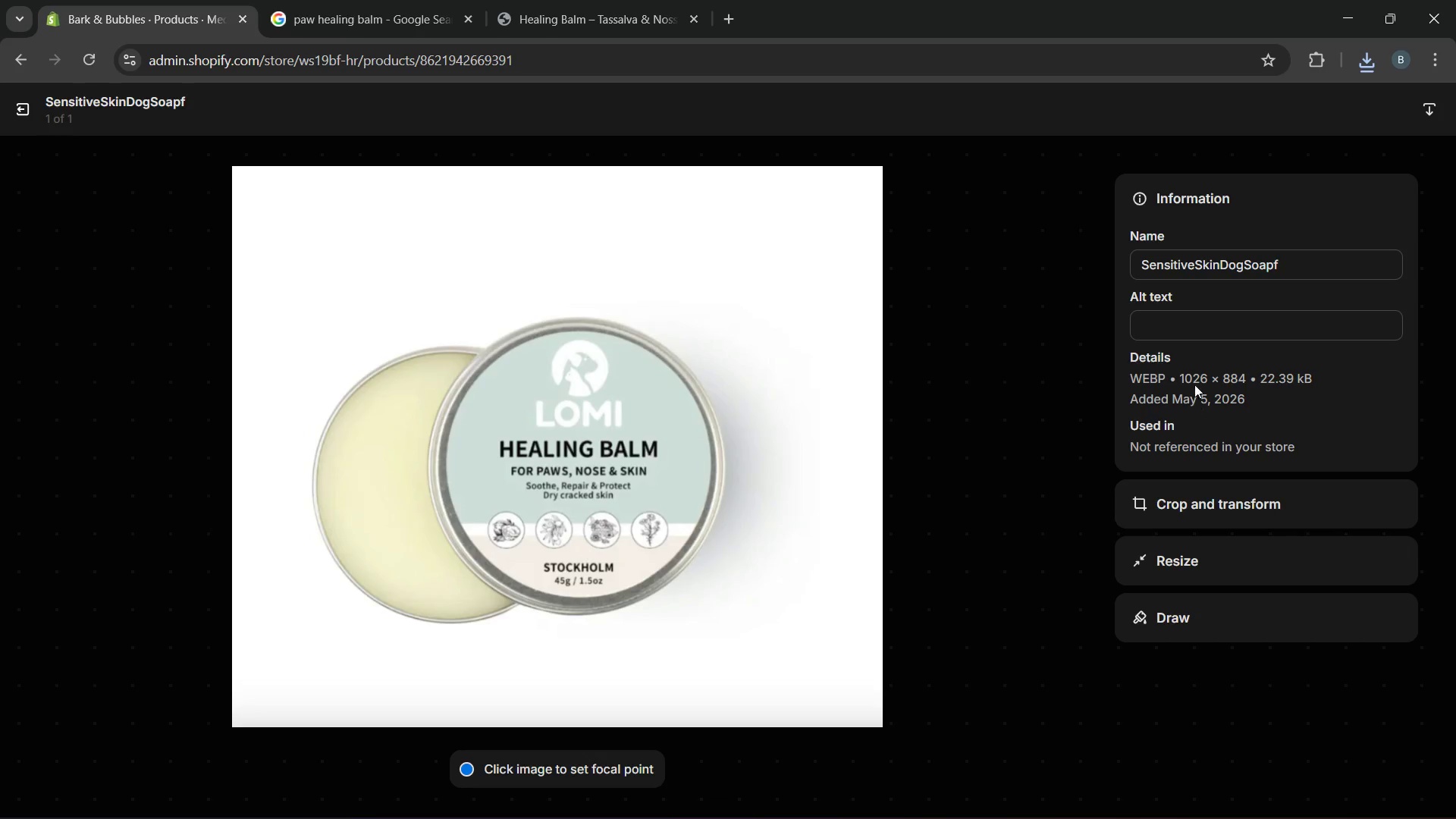 
left_click([1190, 318])
 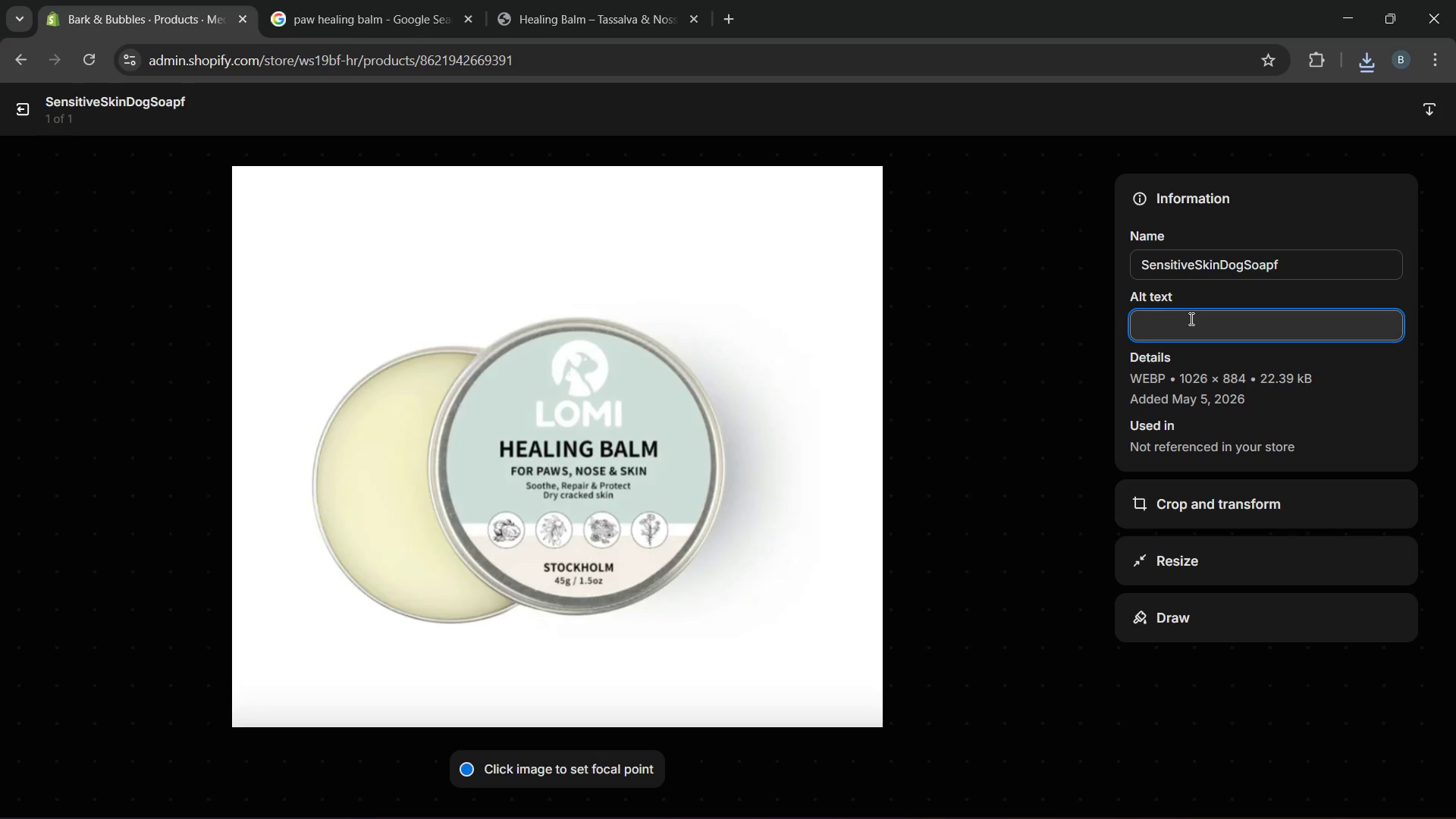 
type(Medicated )
 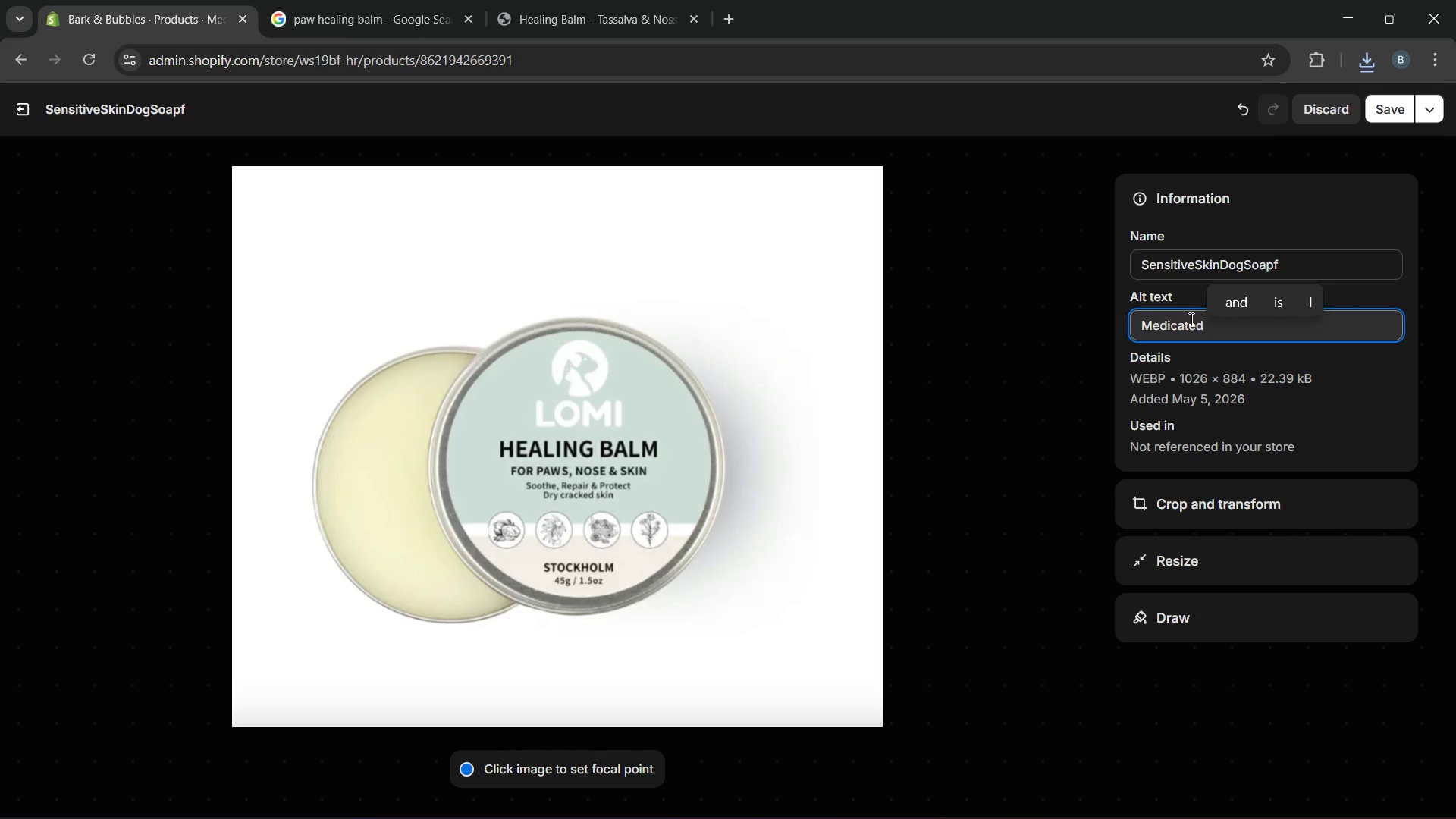 
wait(8.17)
 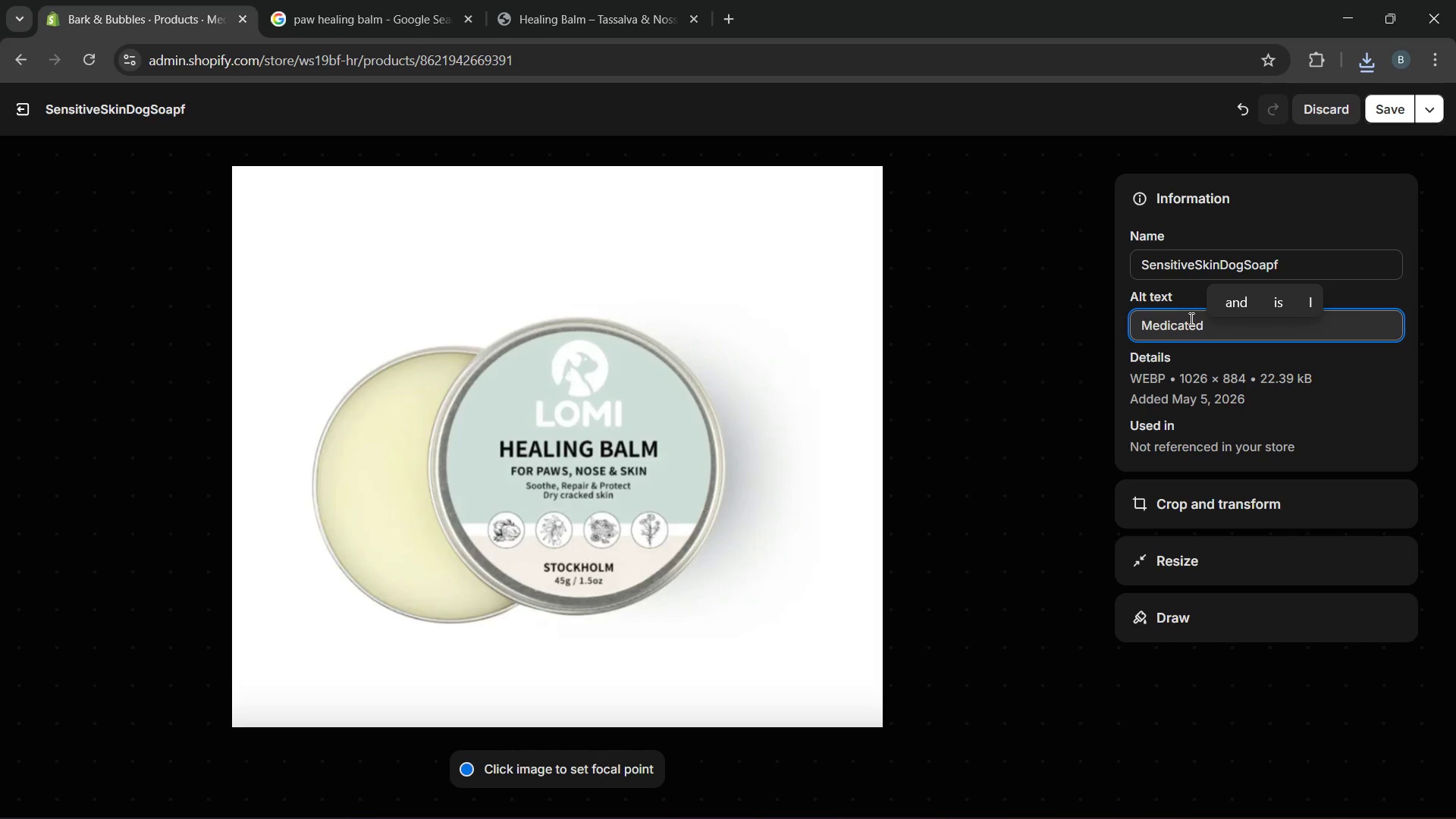 
type(skin balm )
 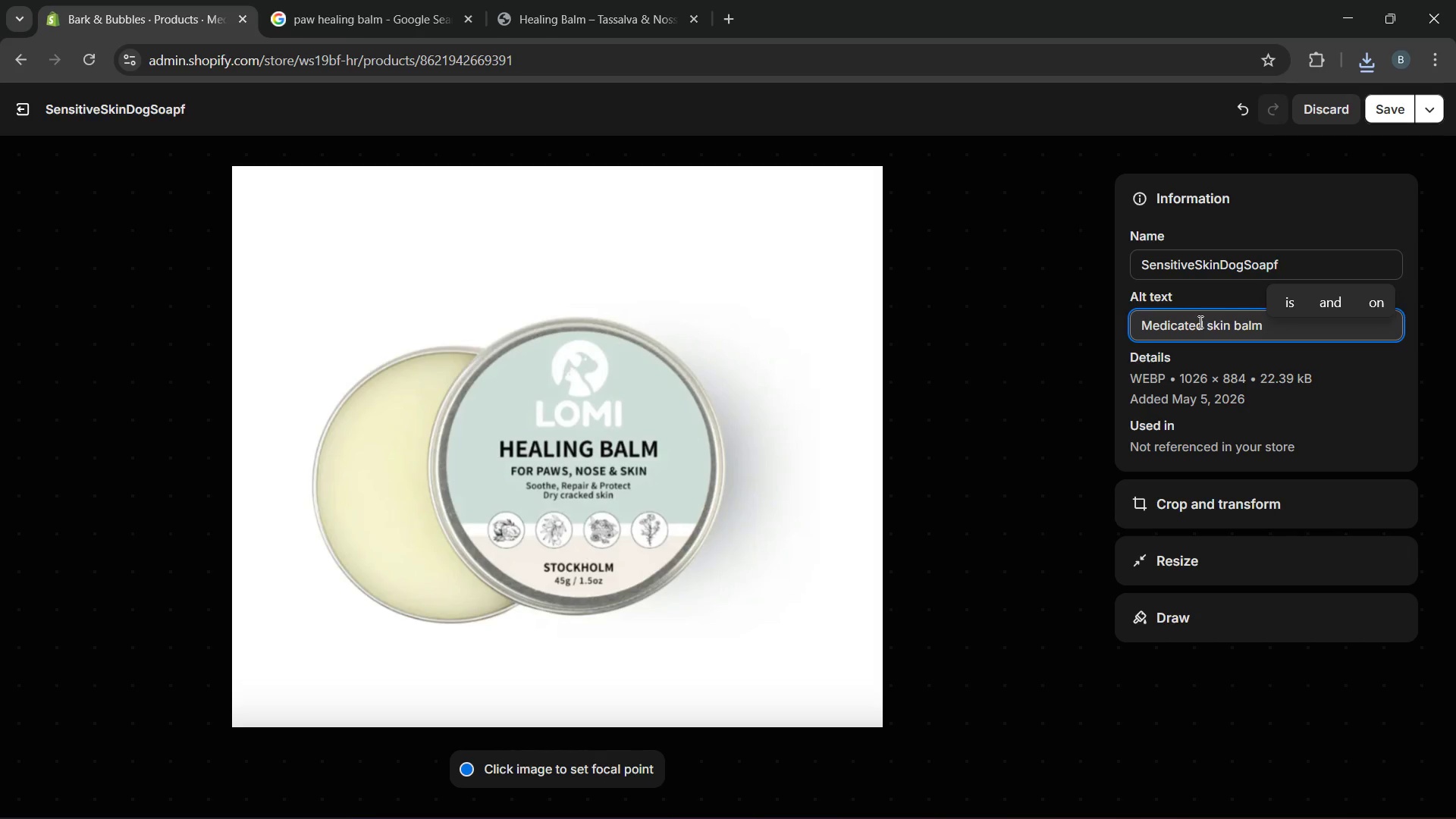 
wait(5.51)
 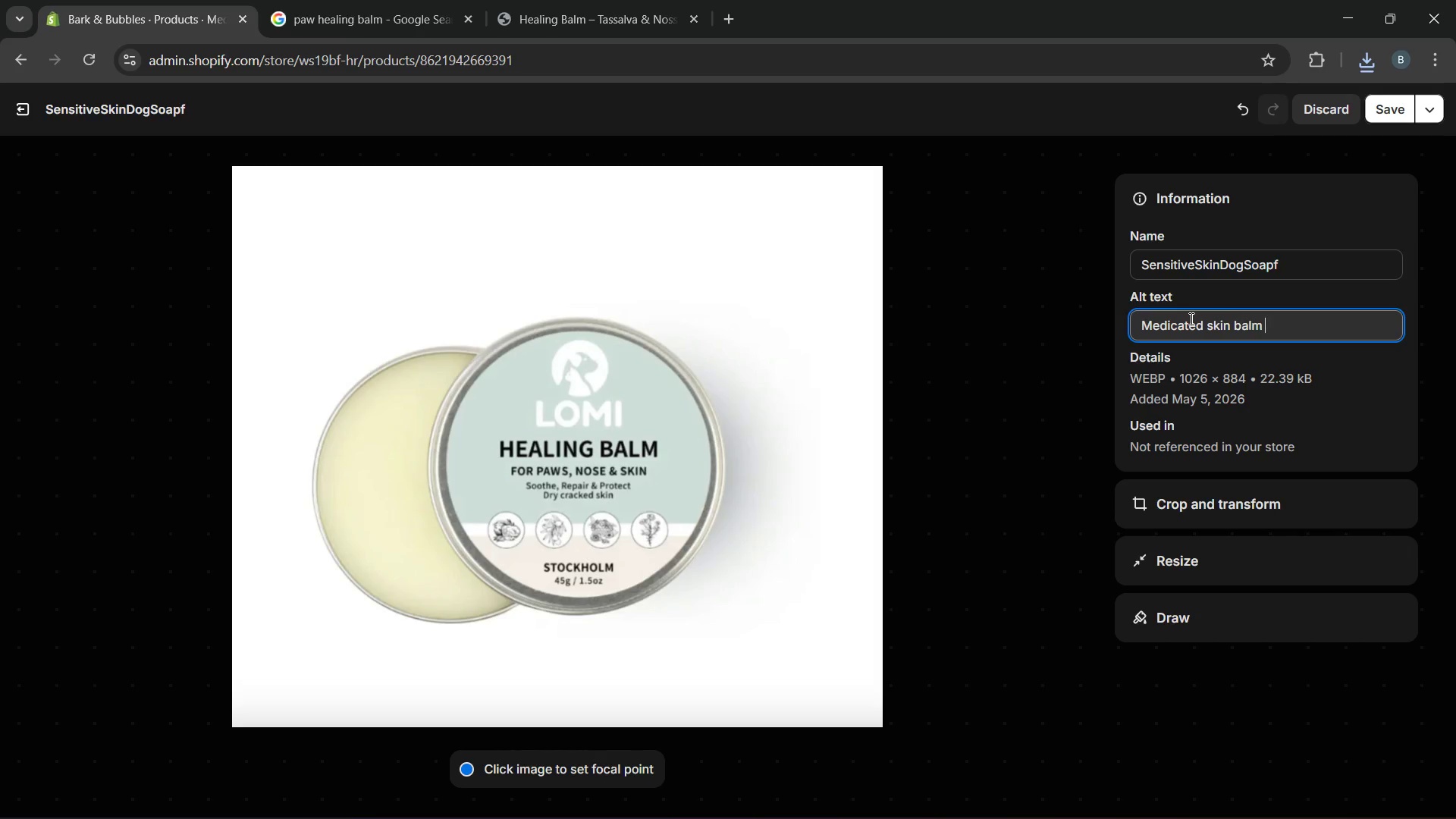 
left_click([1234, 328])
 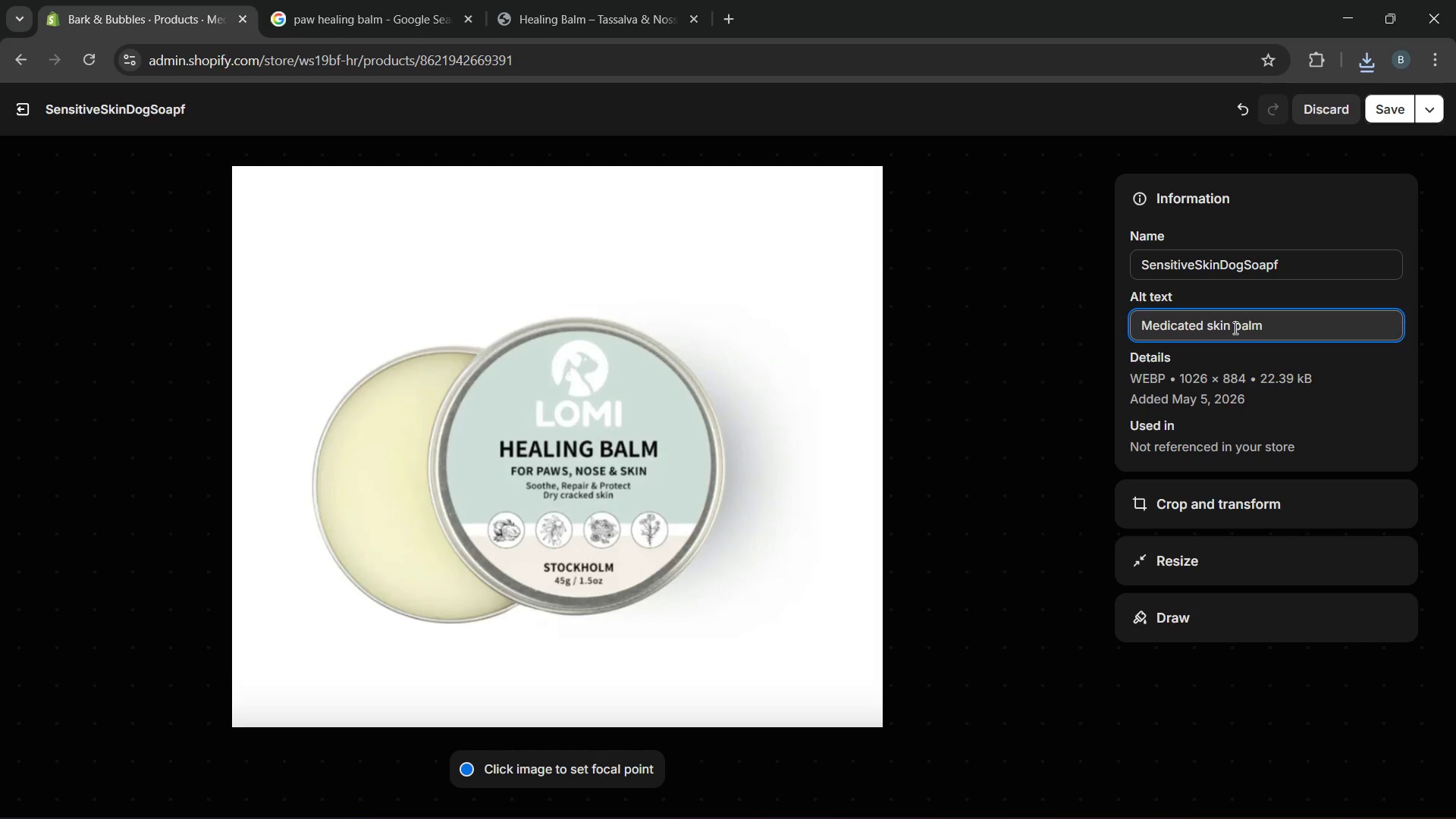 
type(healing )
 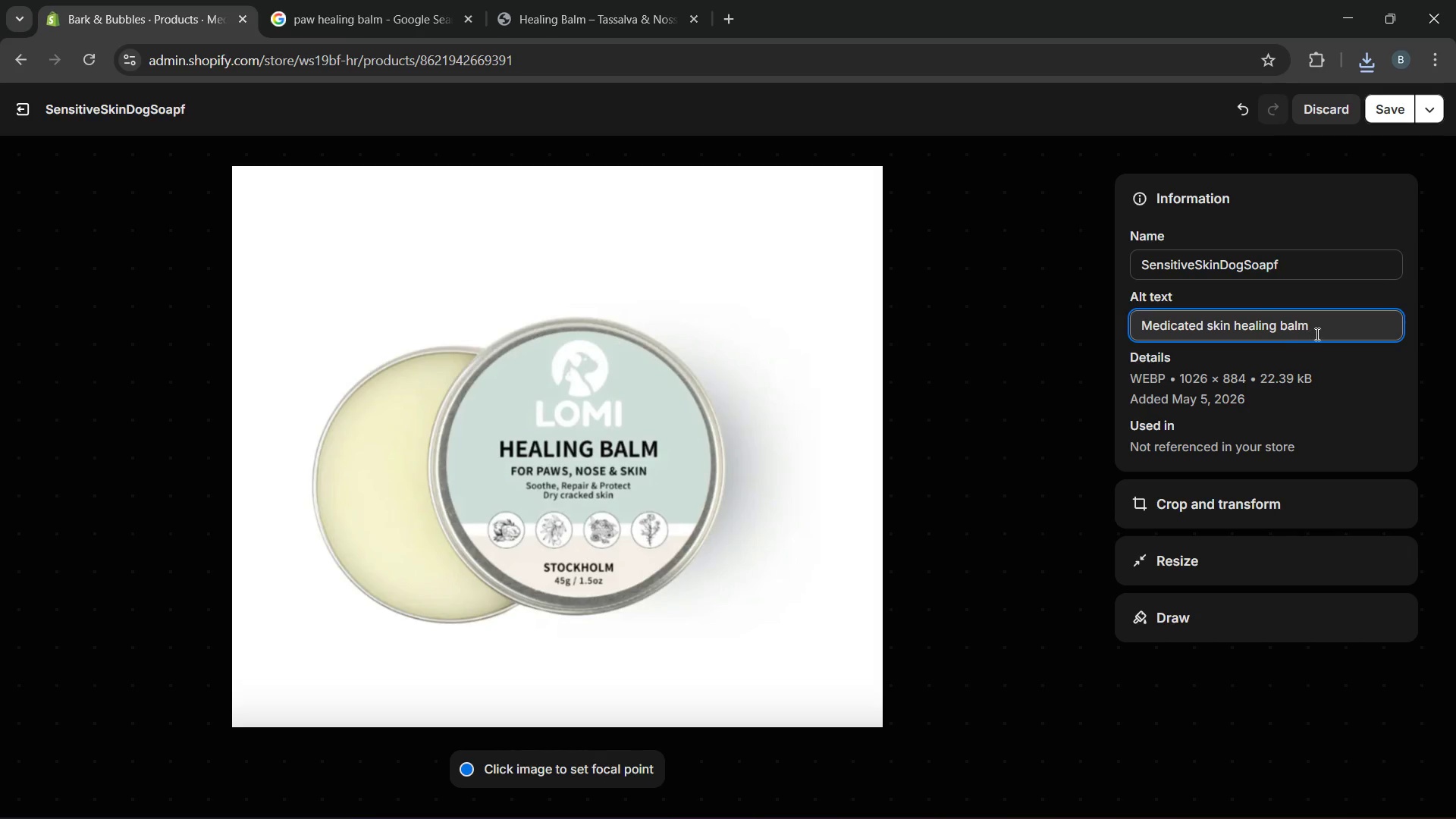 
left_click([1329, 334])
 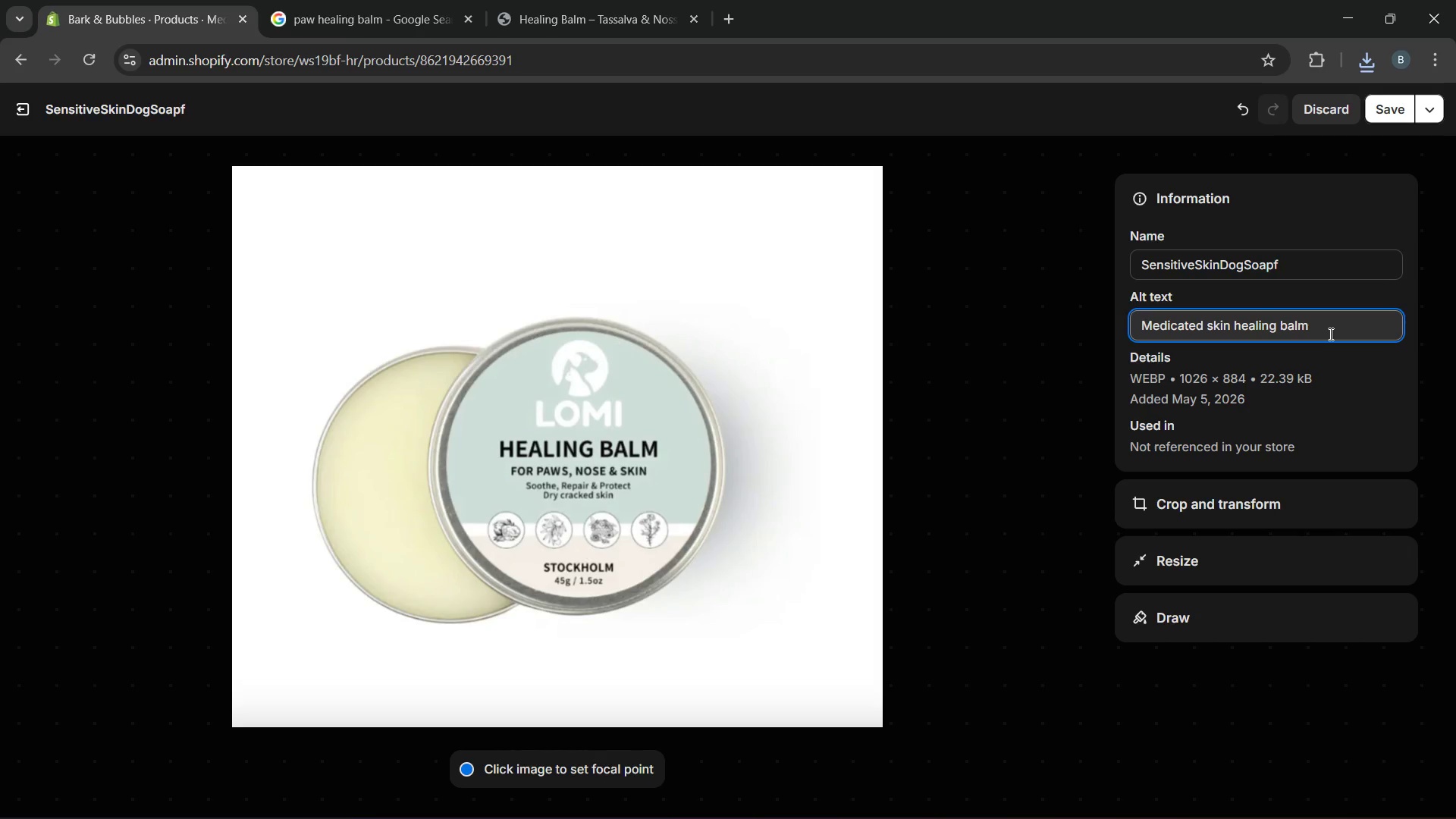 
type( for paws and nose and skin)
 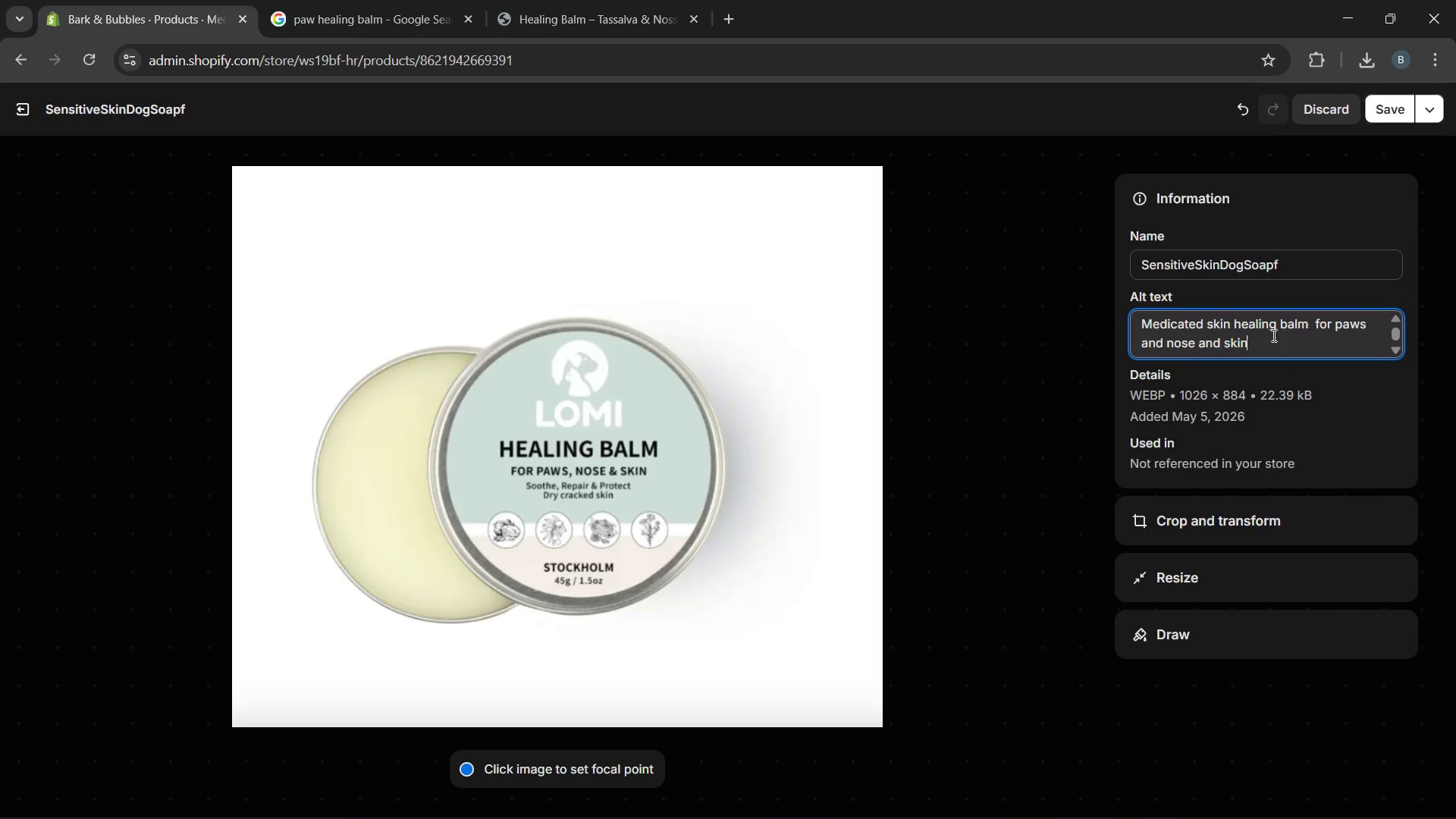 
wait(6.77)
 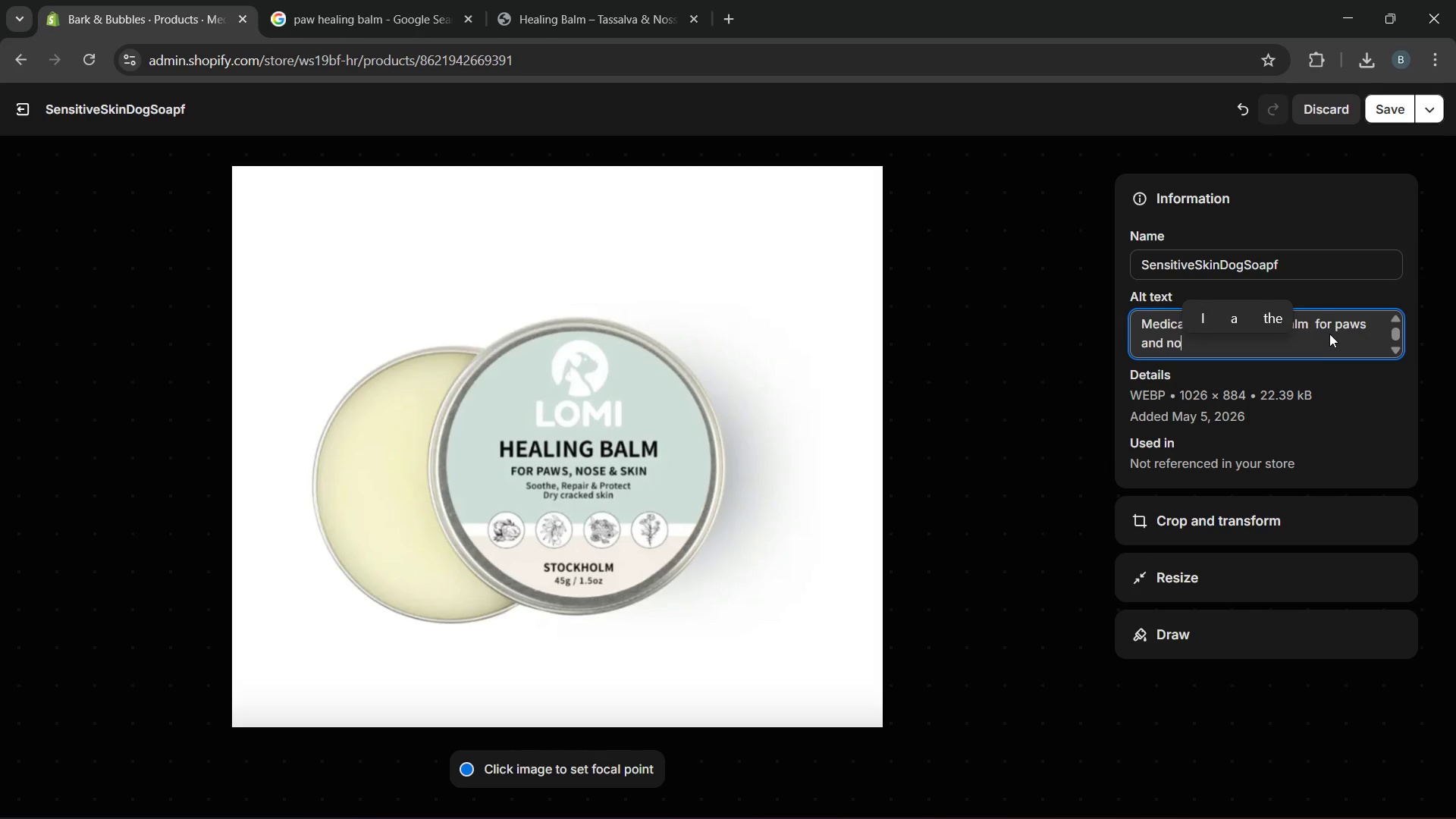 
left_click([1166, 340])
 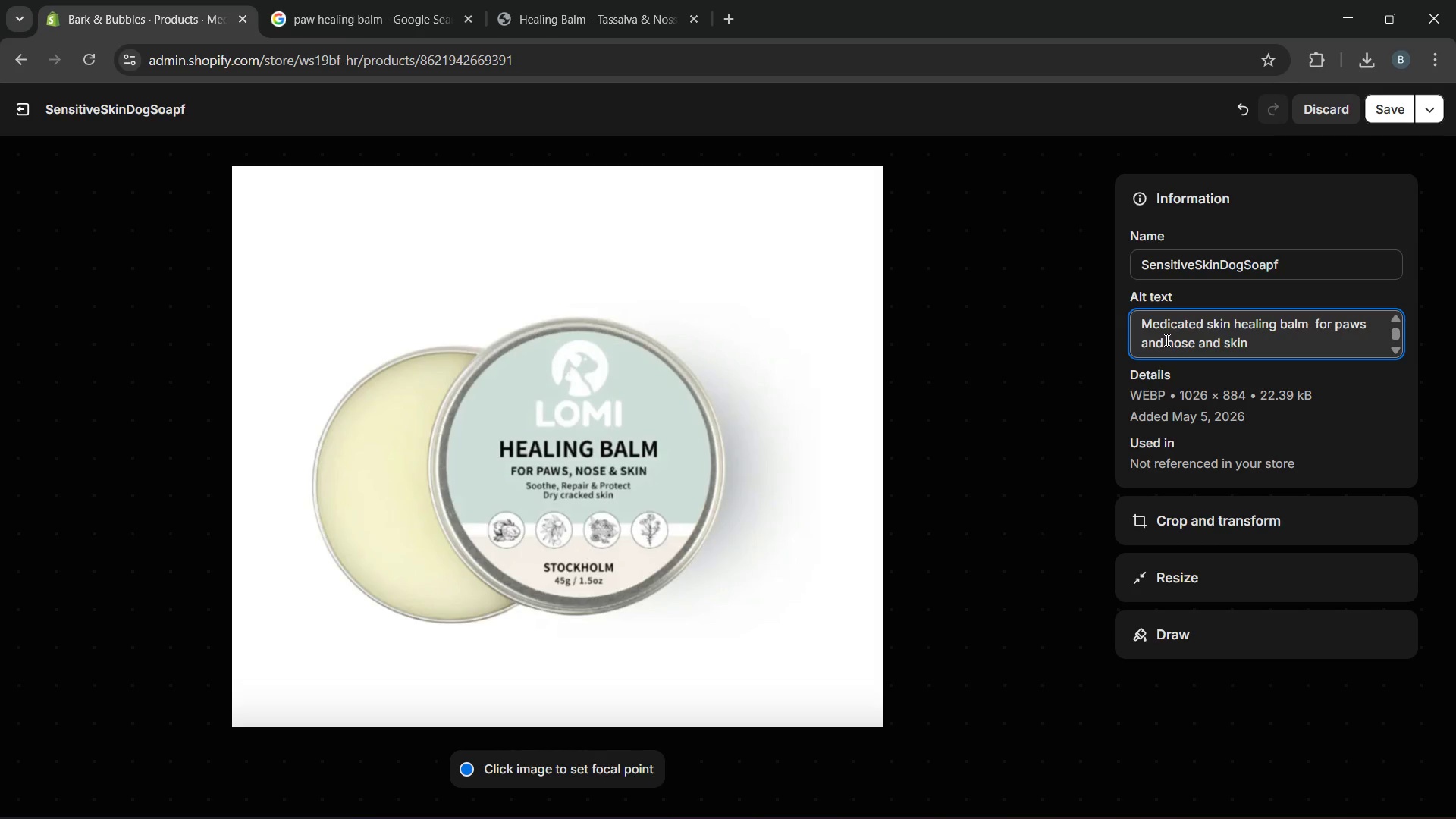 
key(Backspace)
 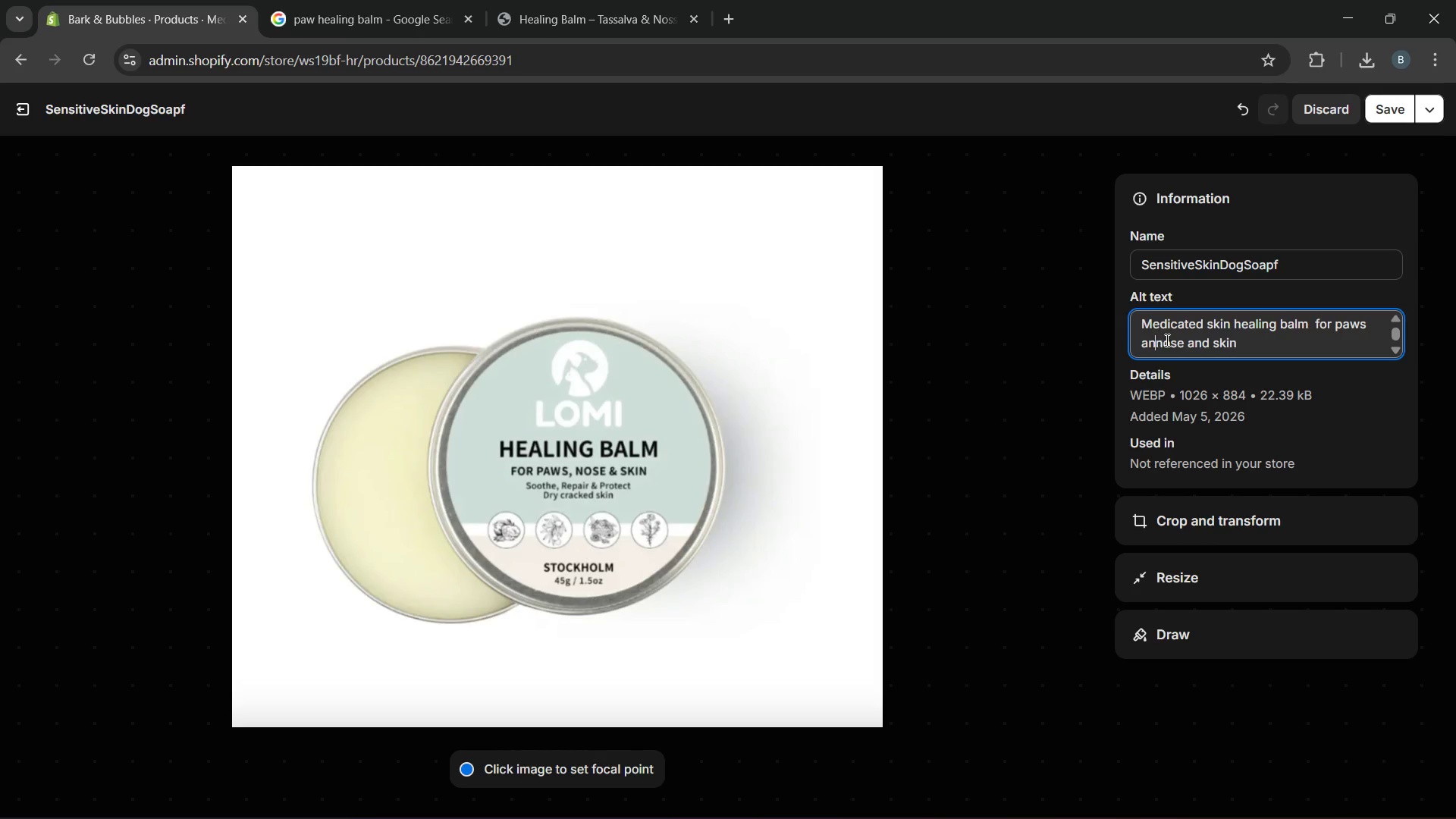 
key(Backspace)
 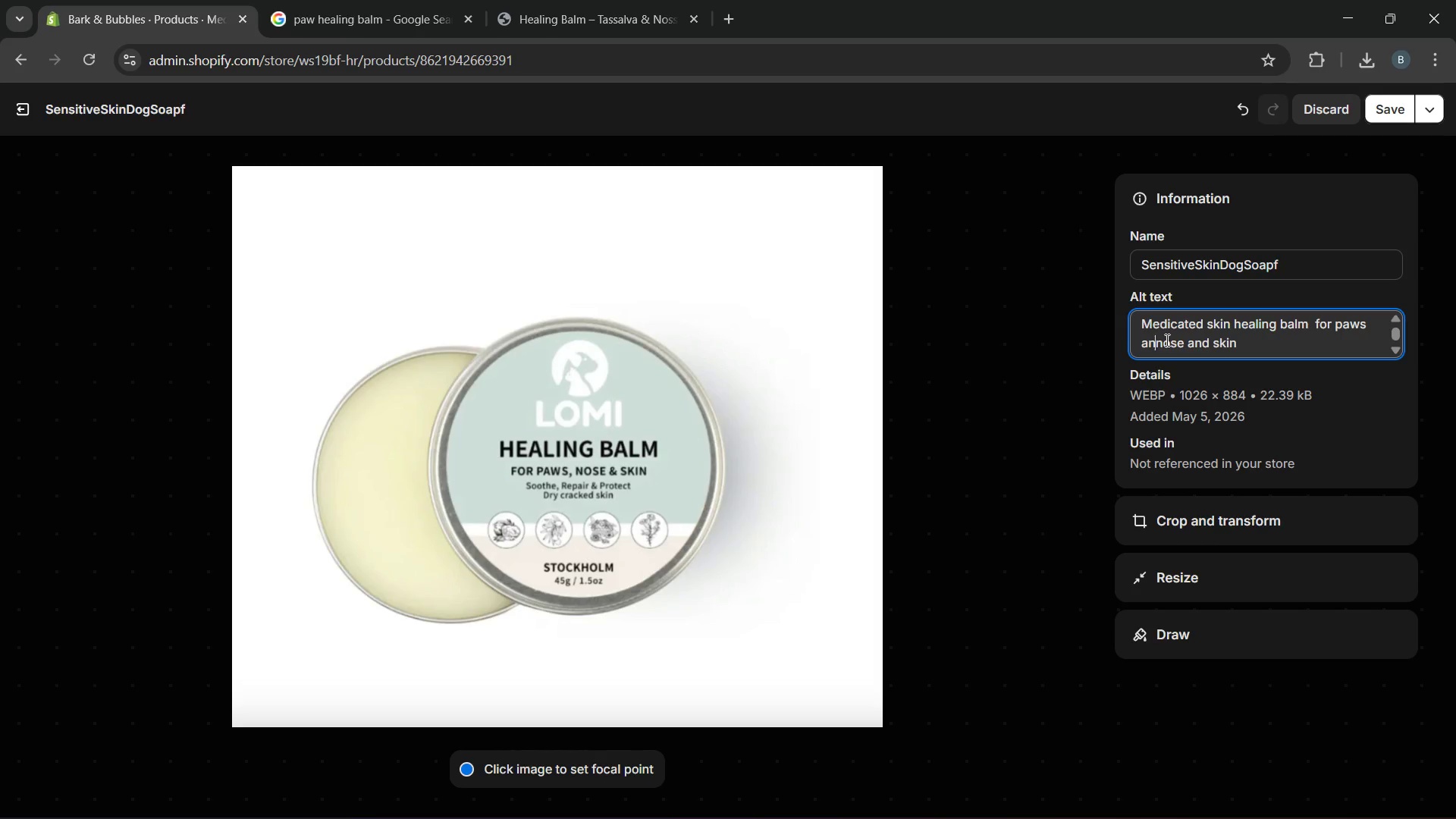 
key(Backspace)
 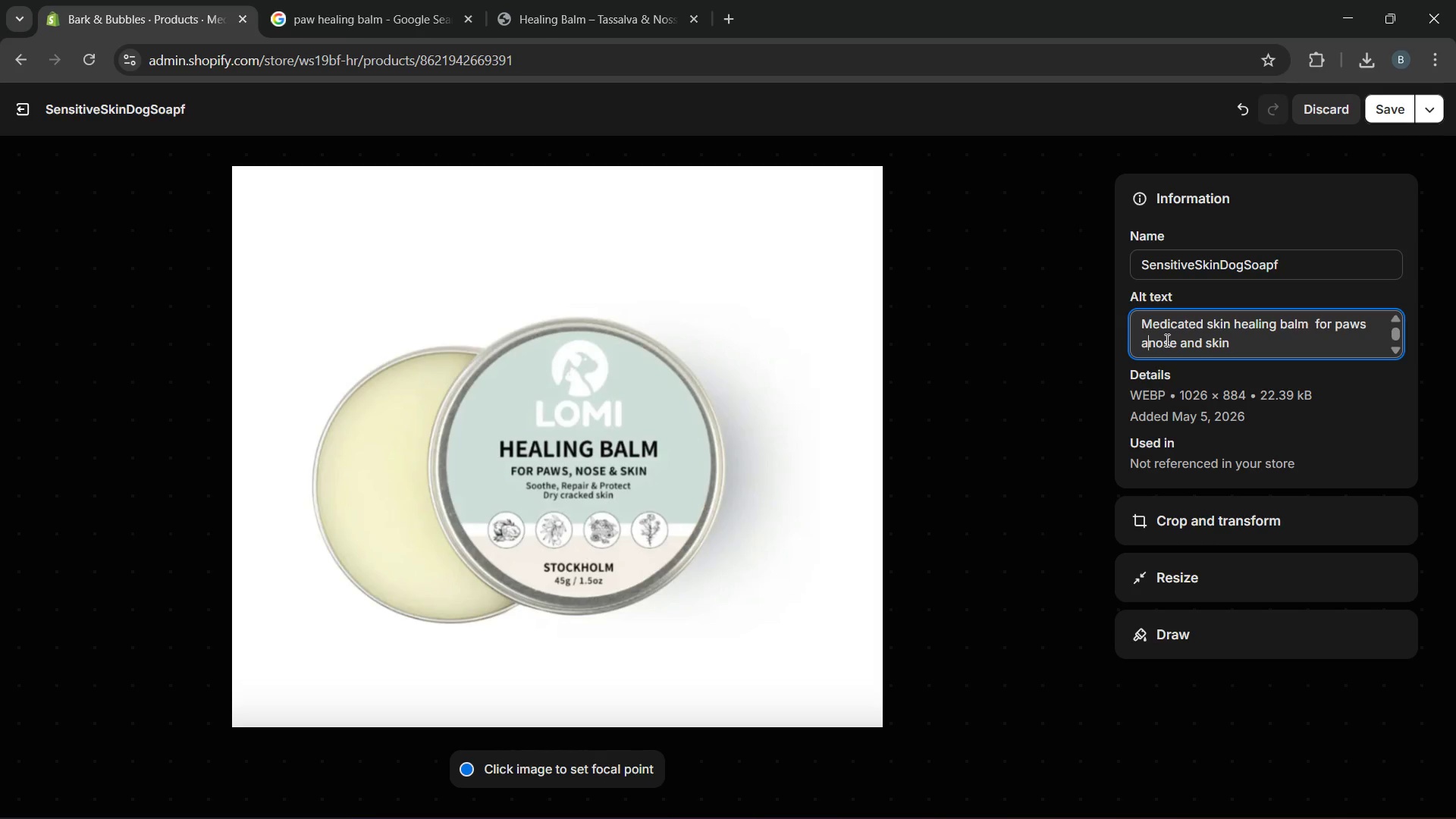 
key(Backspace)
 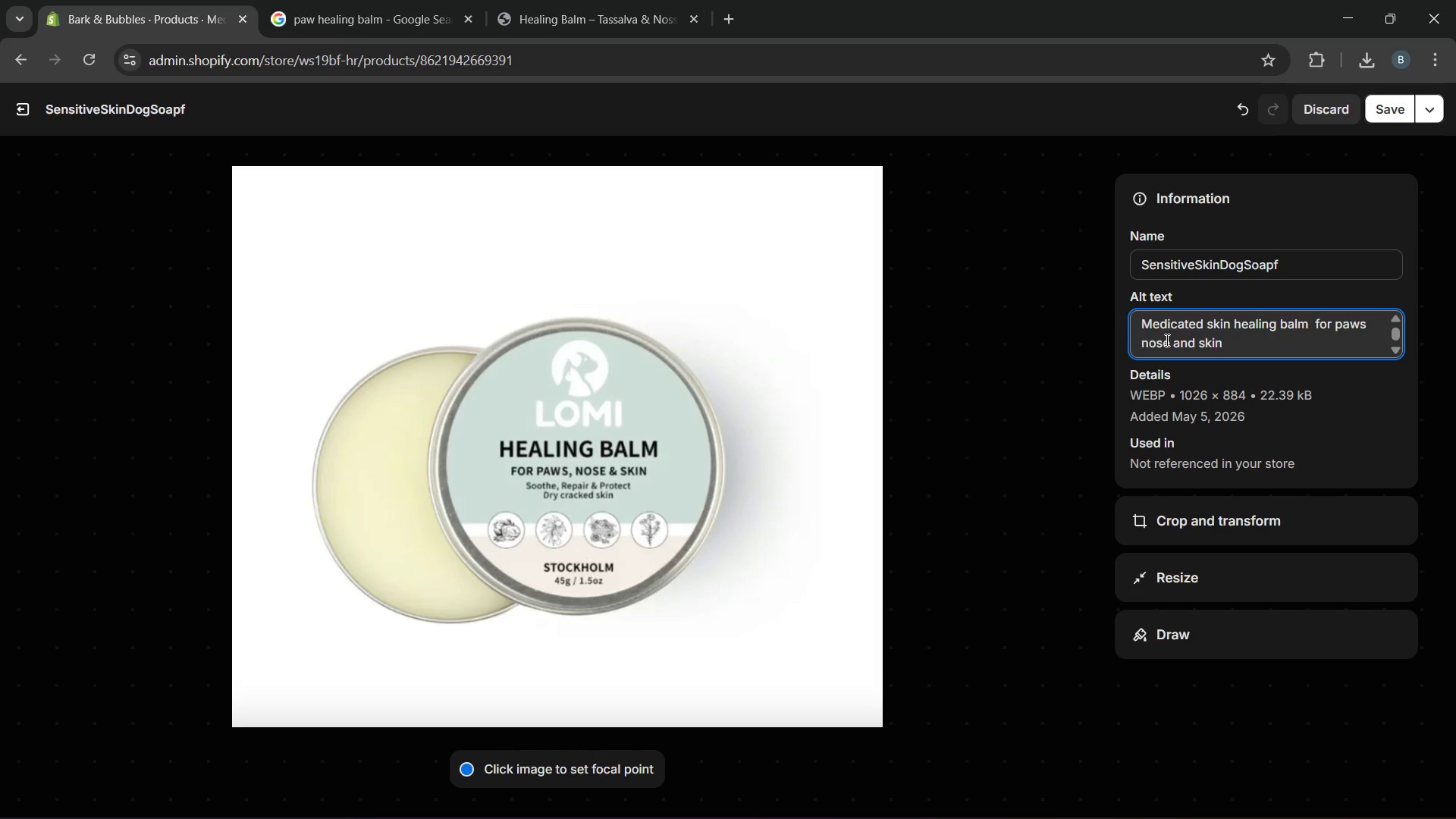 
key(Backspace)
 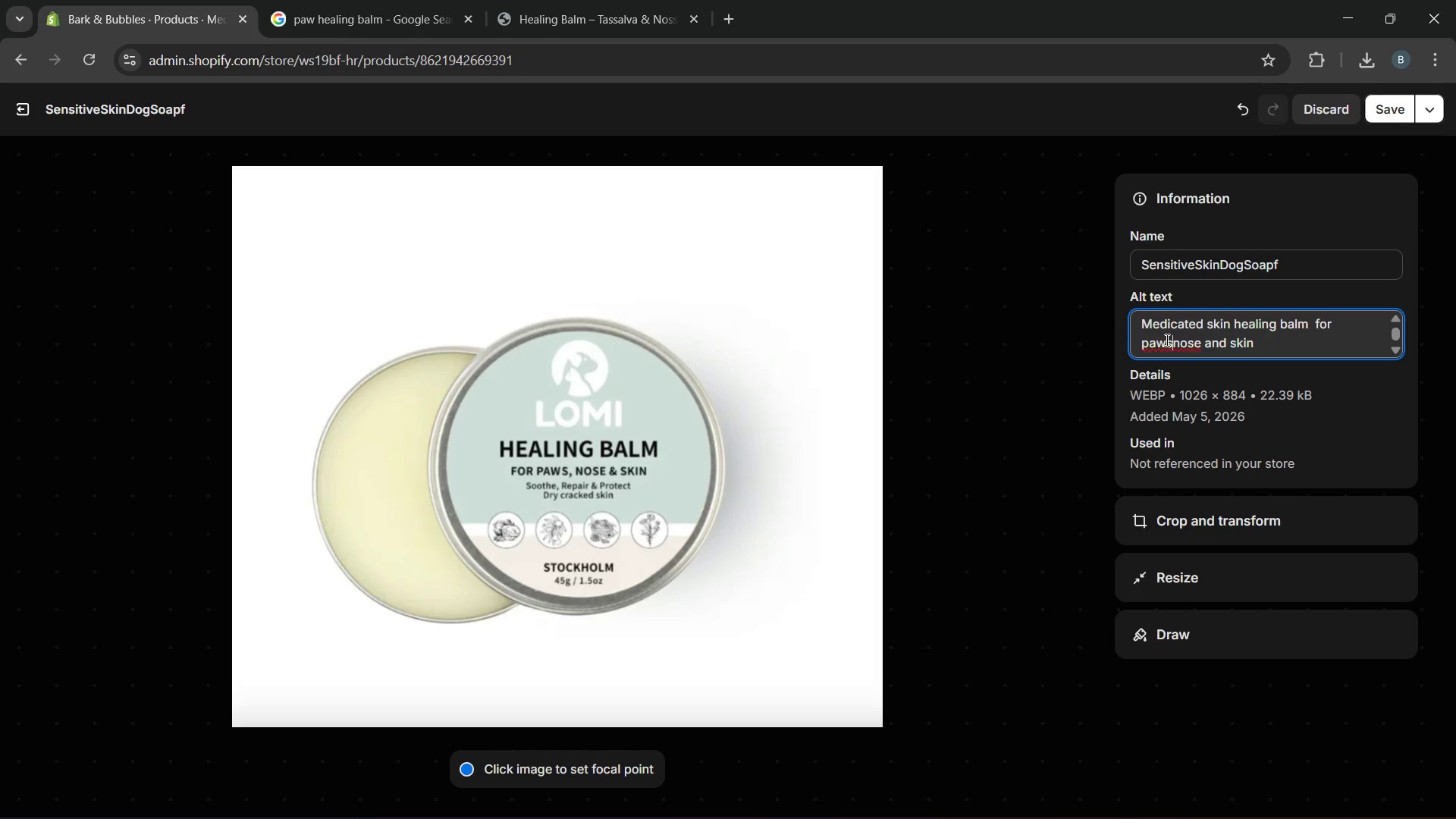 
key(Comma)
 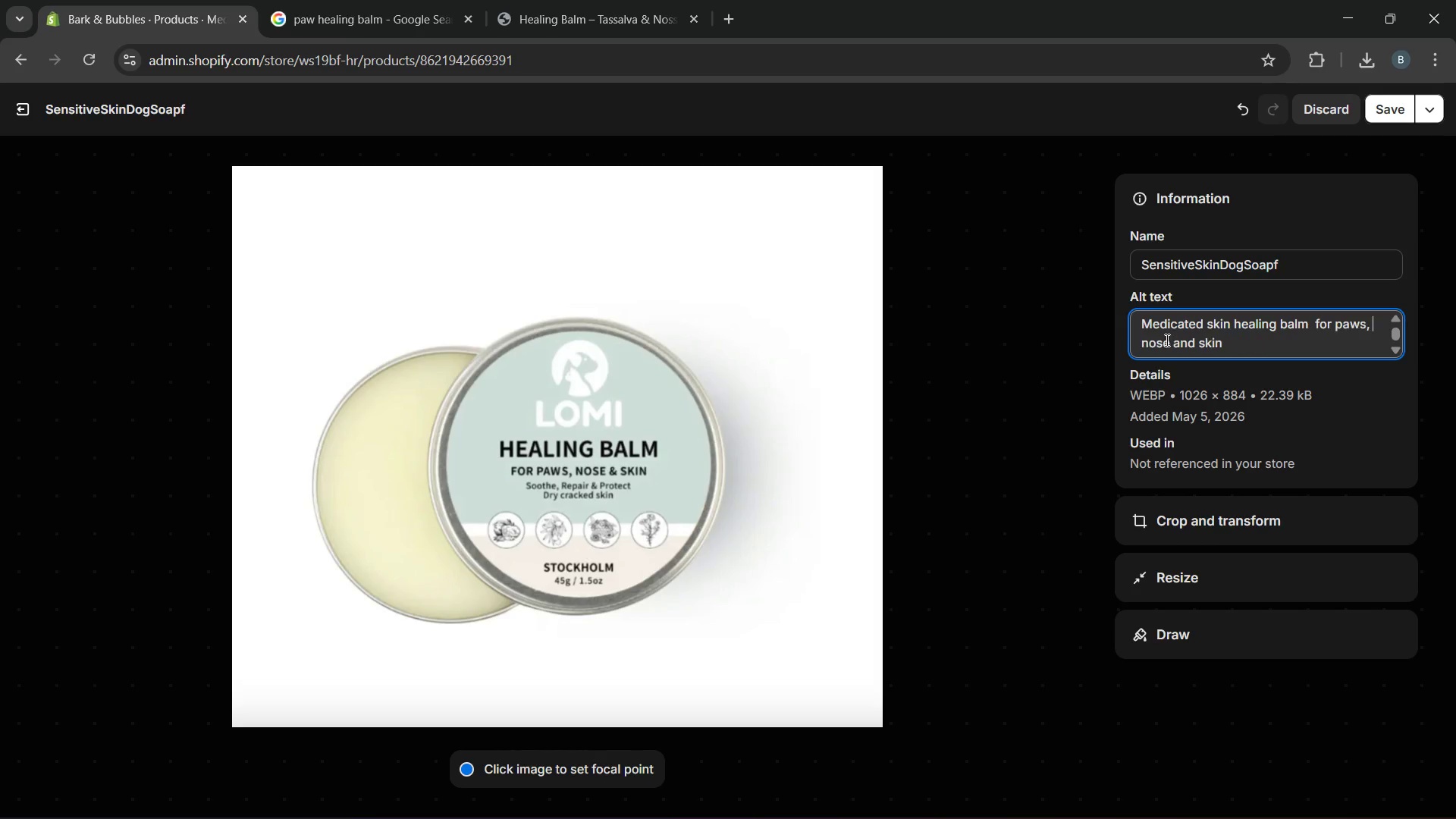 
key(Space)
 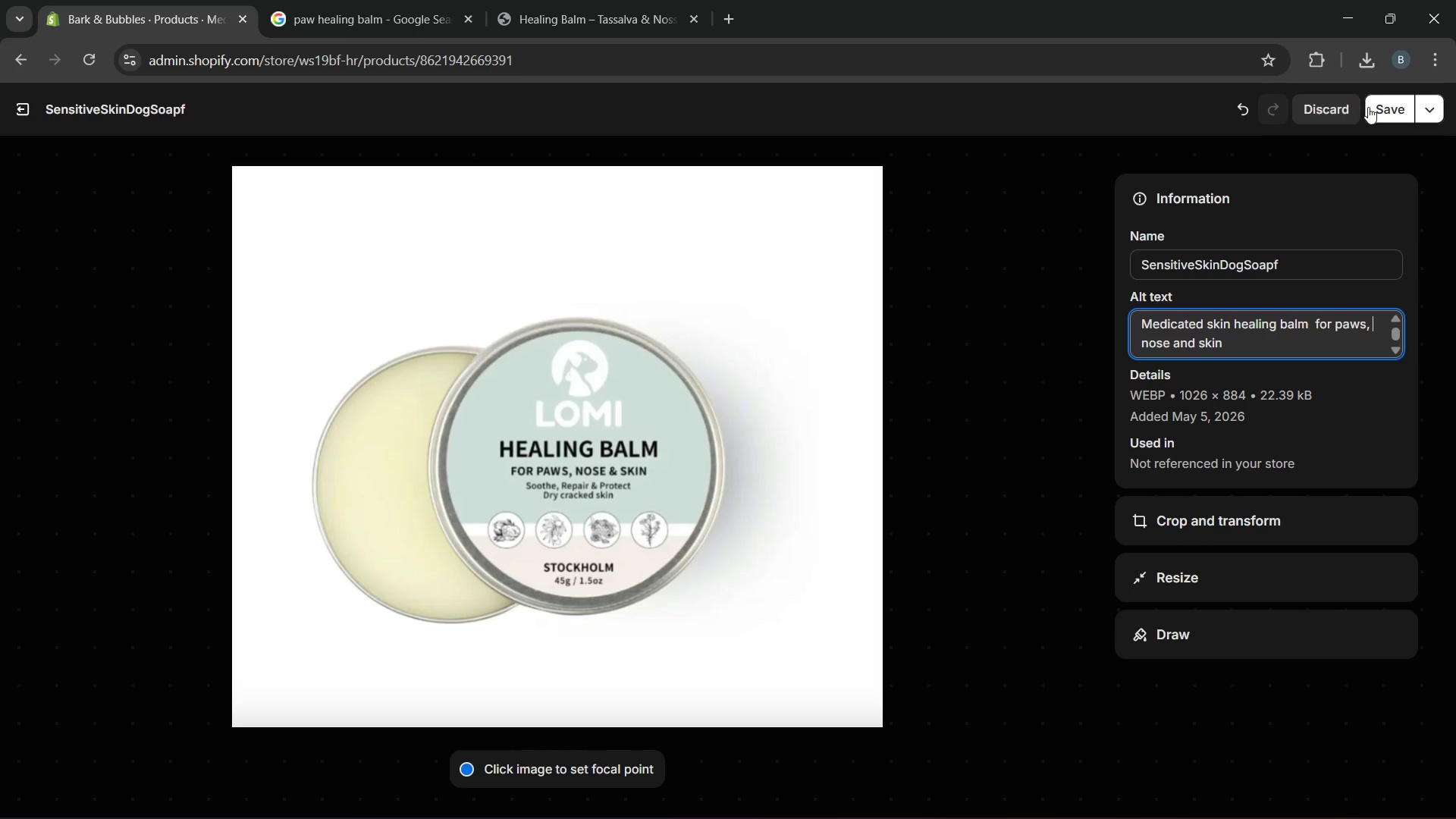 
left_click([1374, 105])
 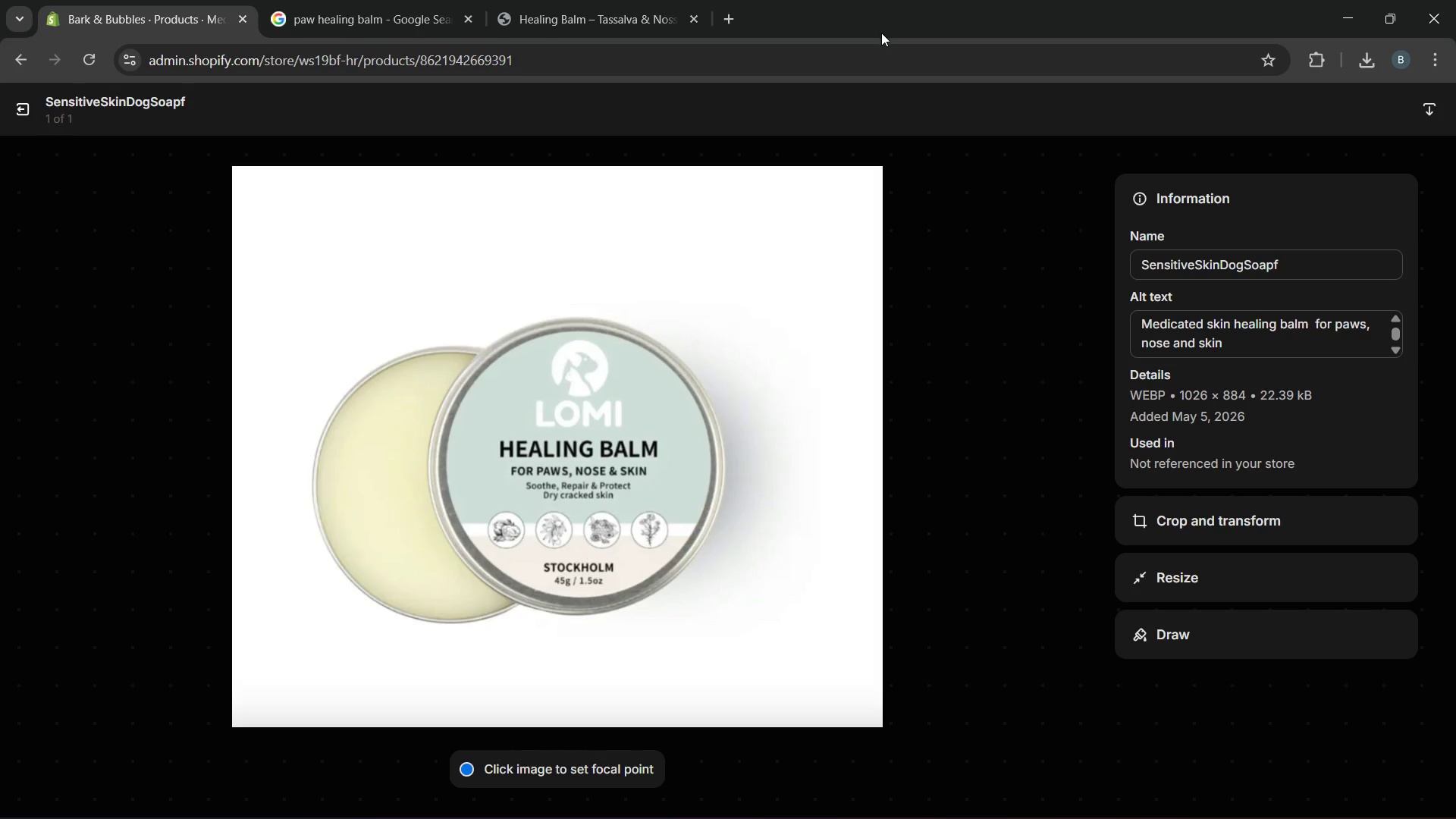 
wait(5.8)
 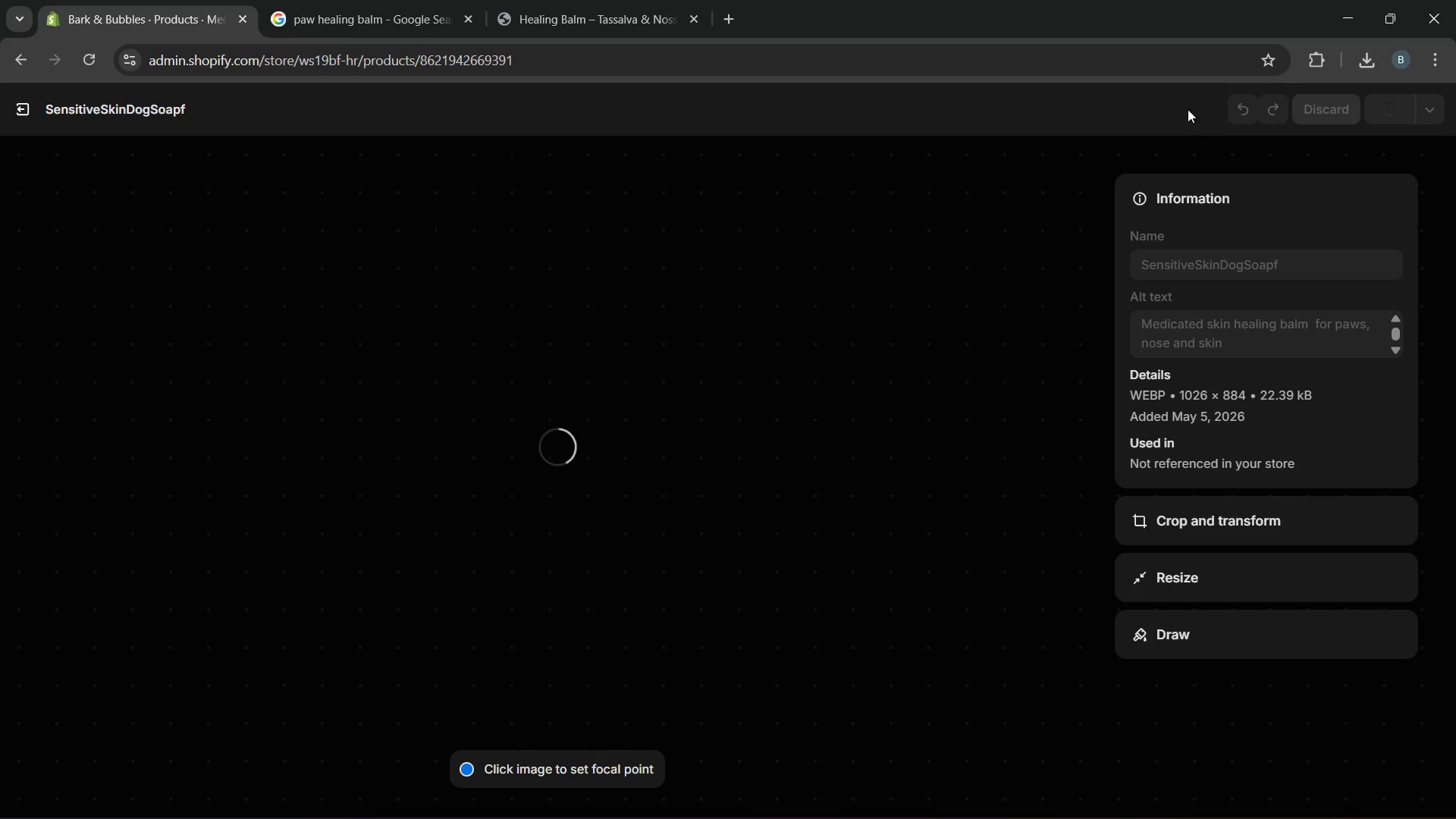 
left_click([17, 111])
 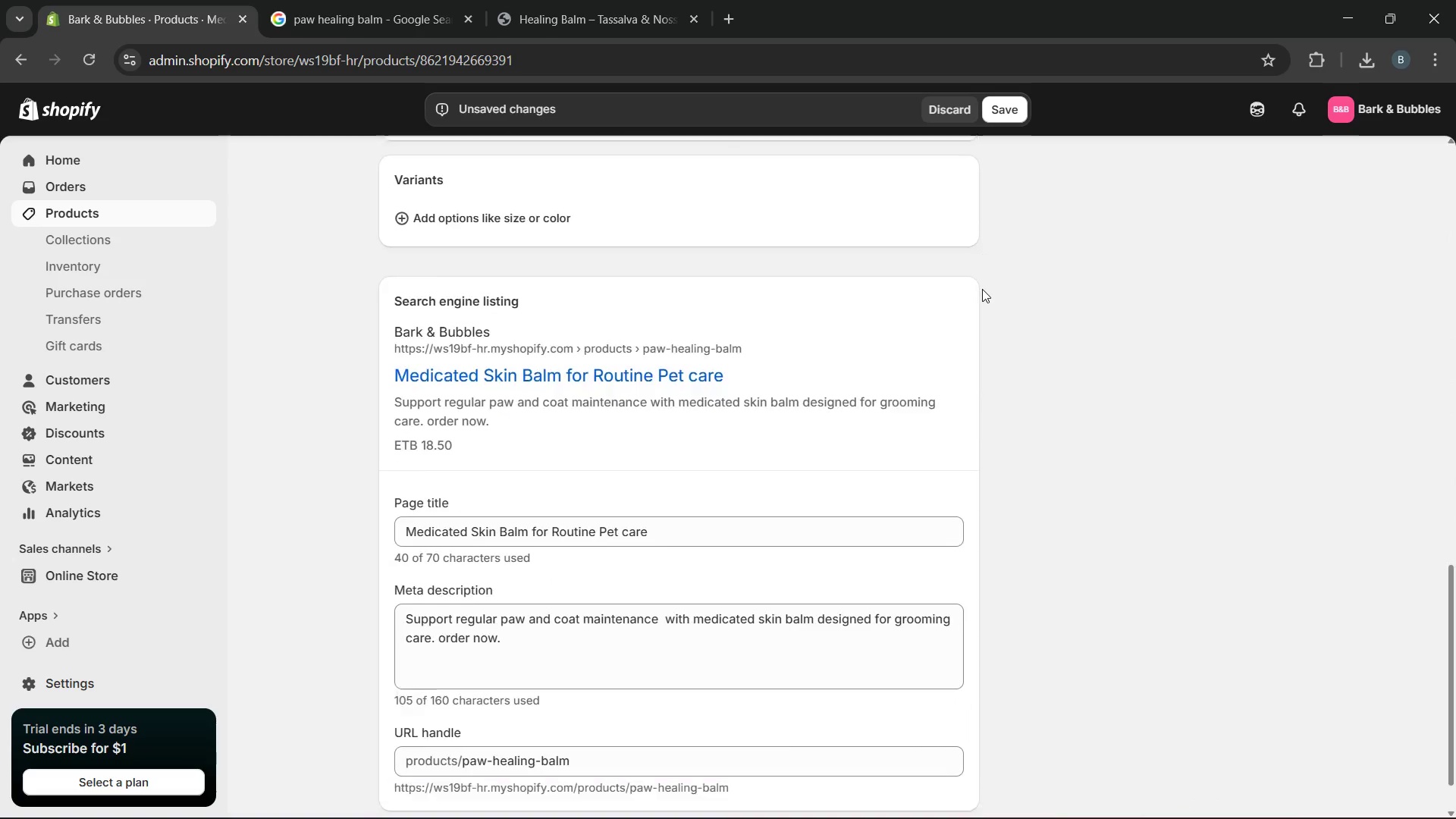 
wait(5.61)
 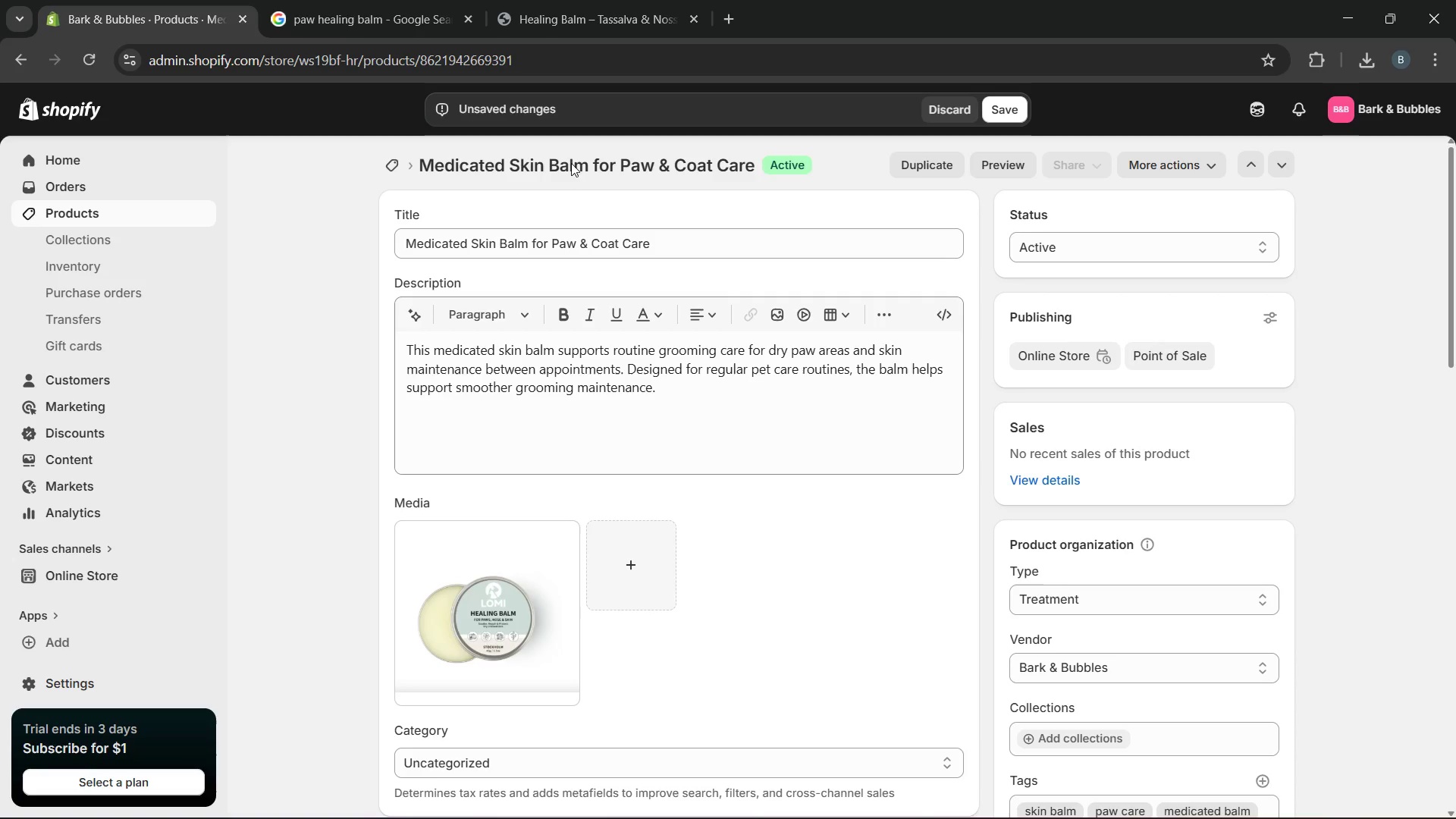 
left_click_drag(start_coordinate=[726, 696], to_coordinate=[397, 725])
 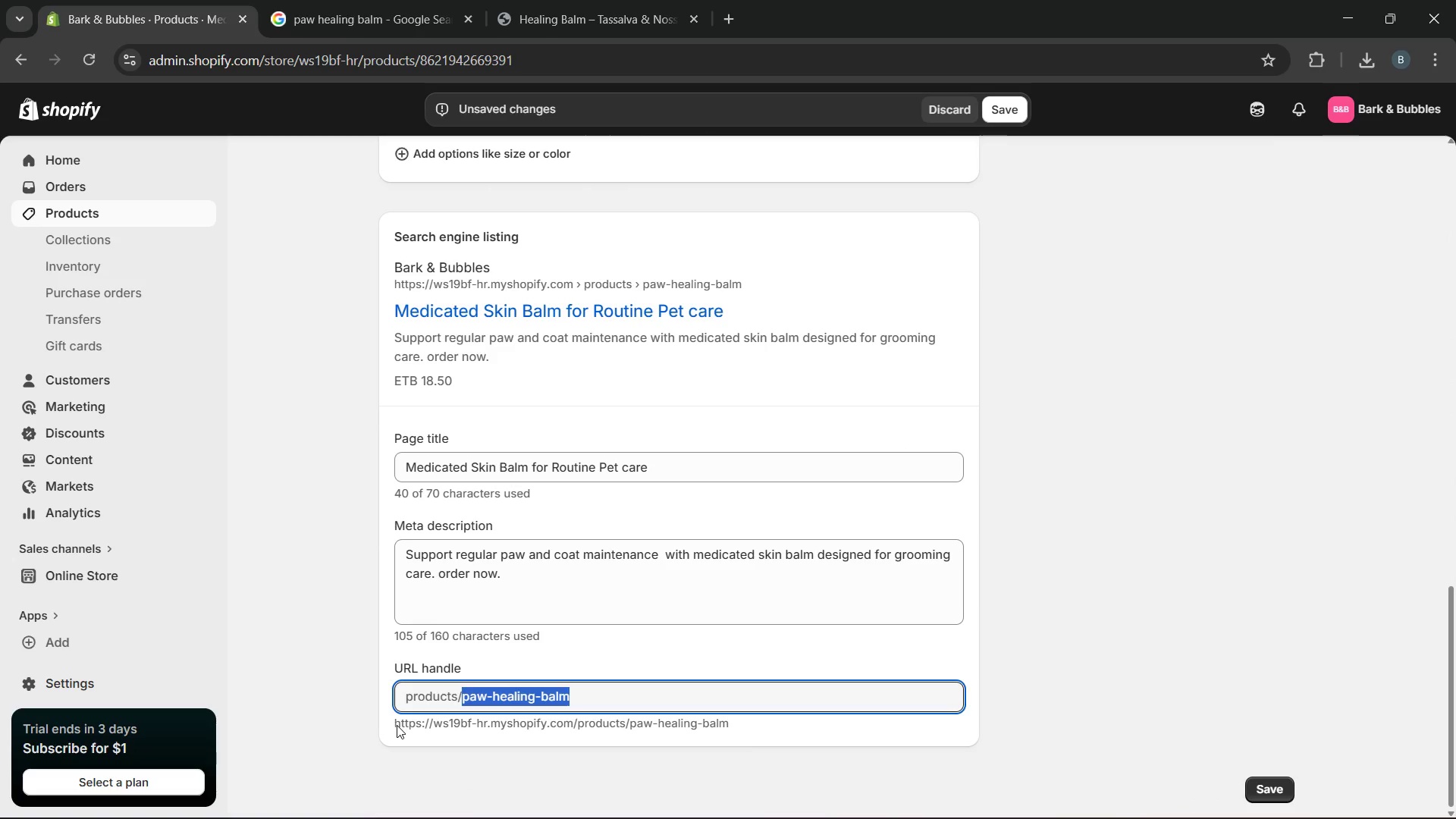 
type(Medicated)
 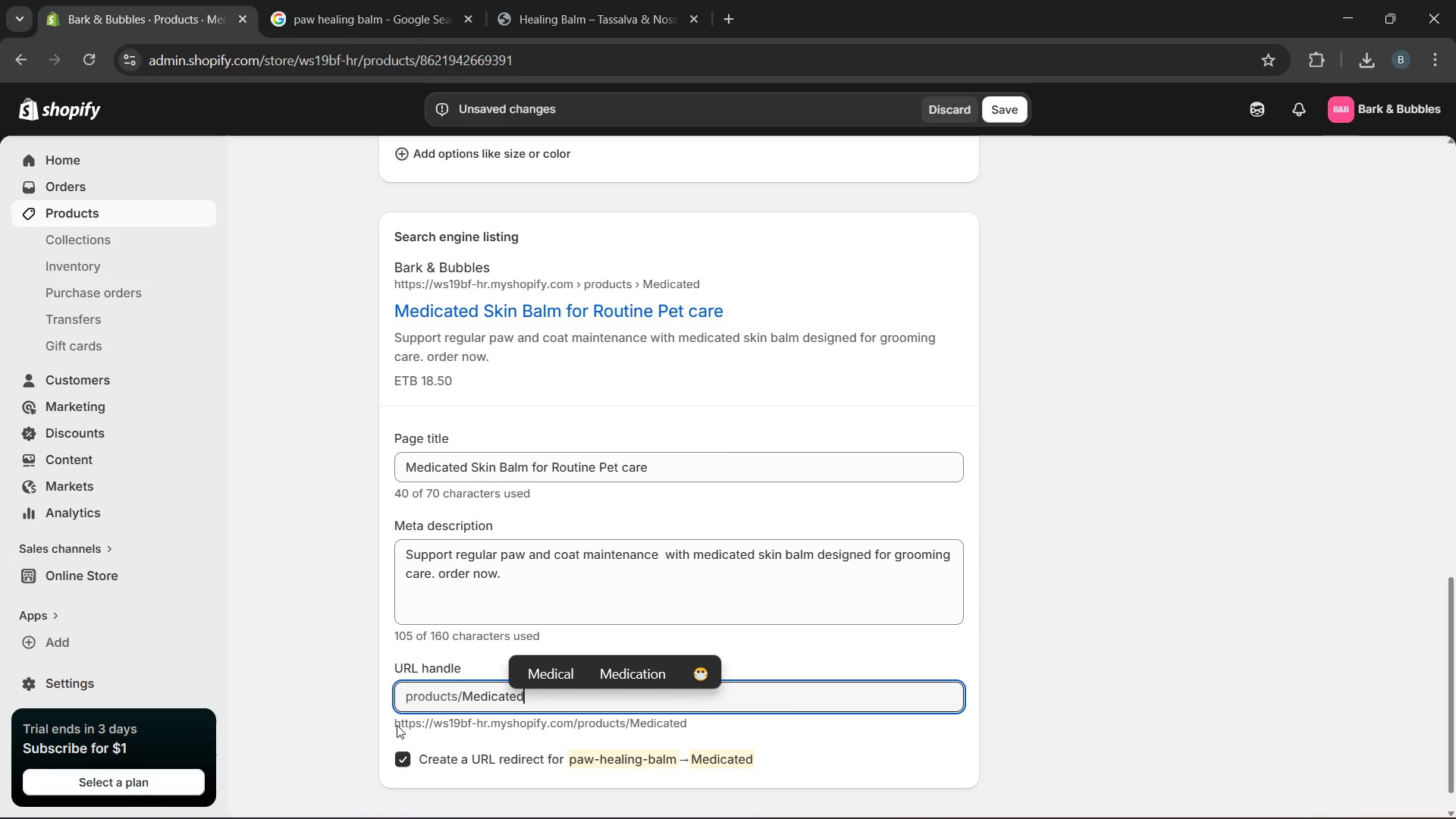 
type(-skin-balm)
 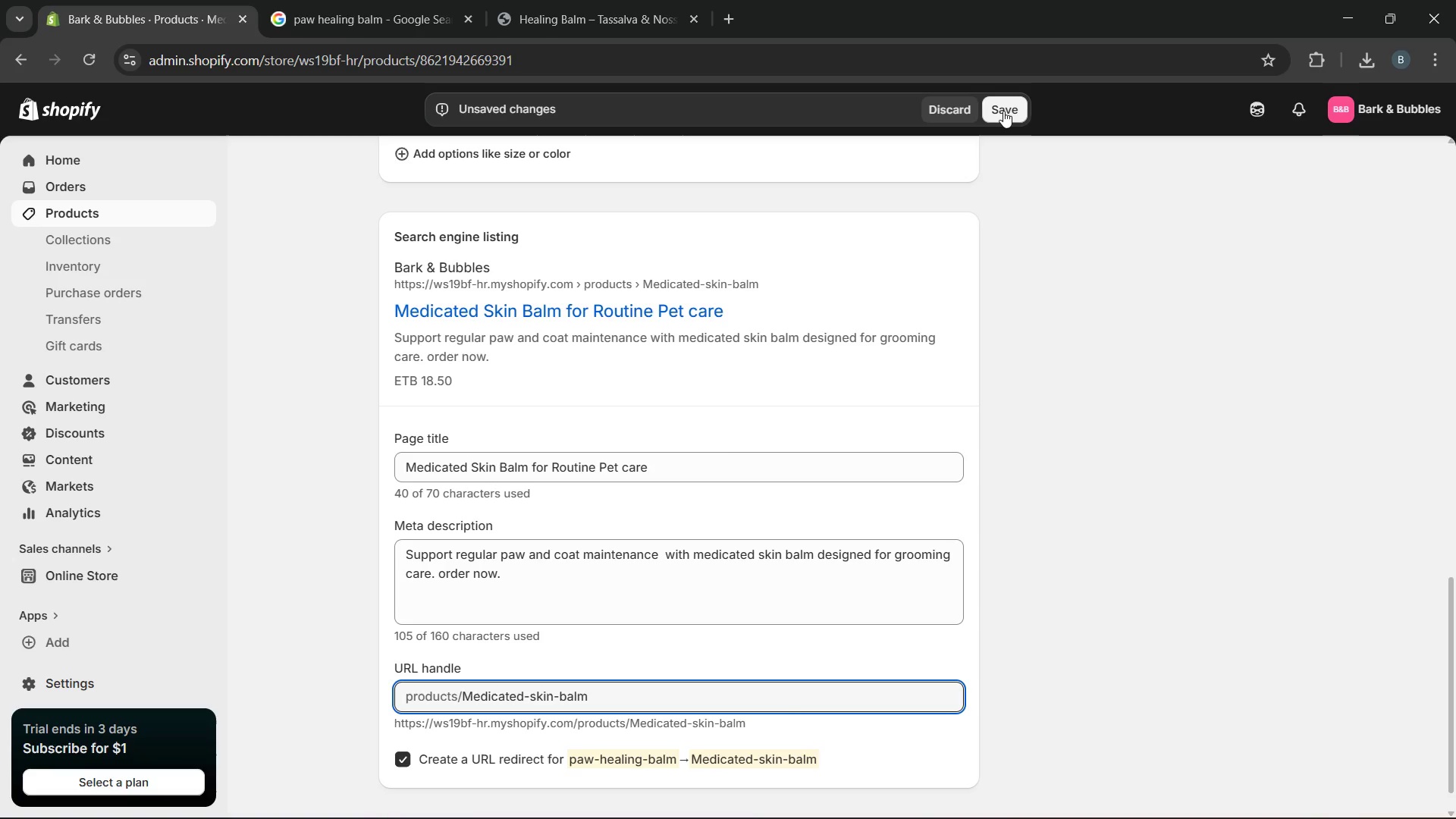 
left_click([1003, 111])
 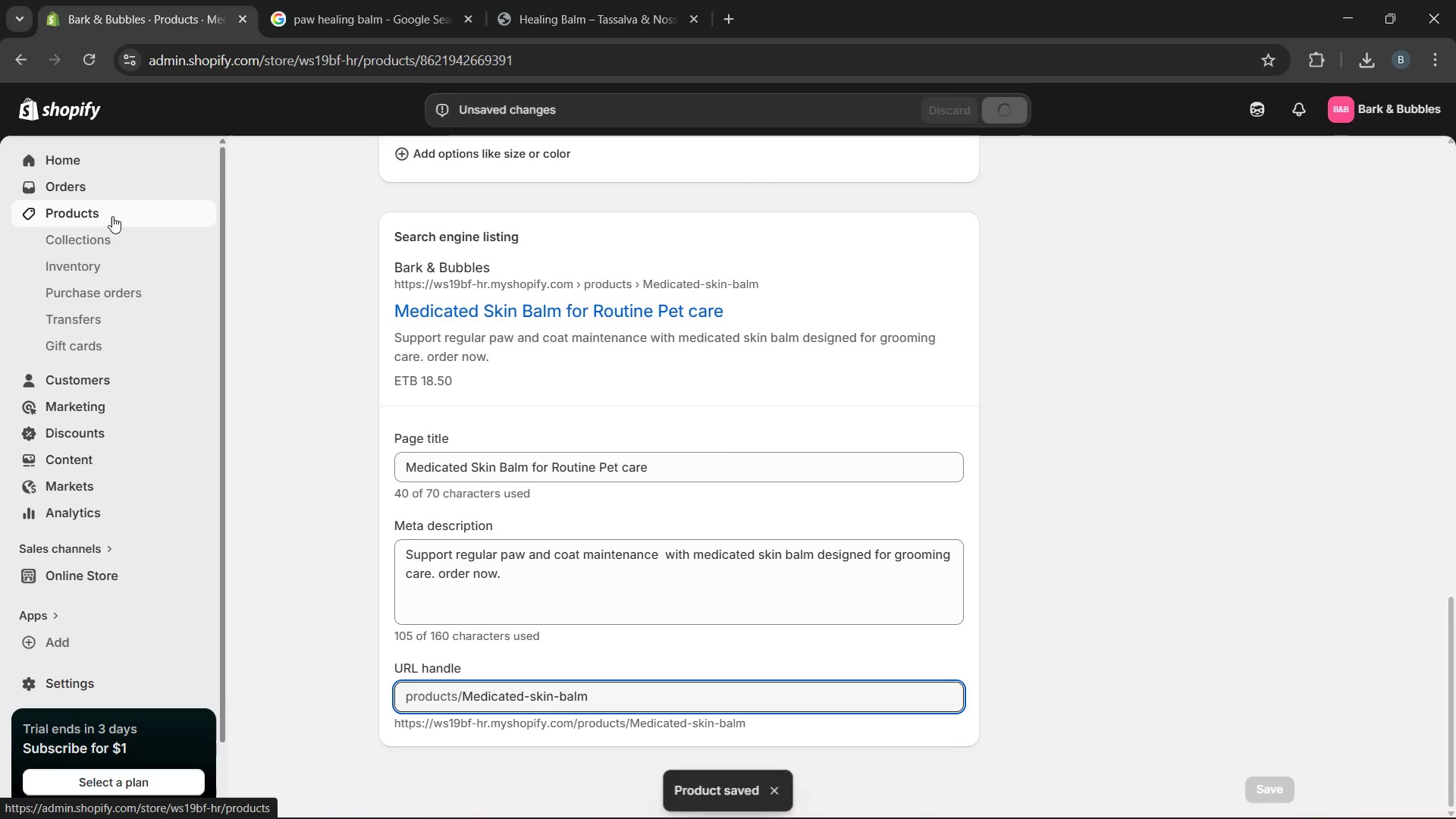 
wait(6.58)
 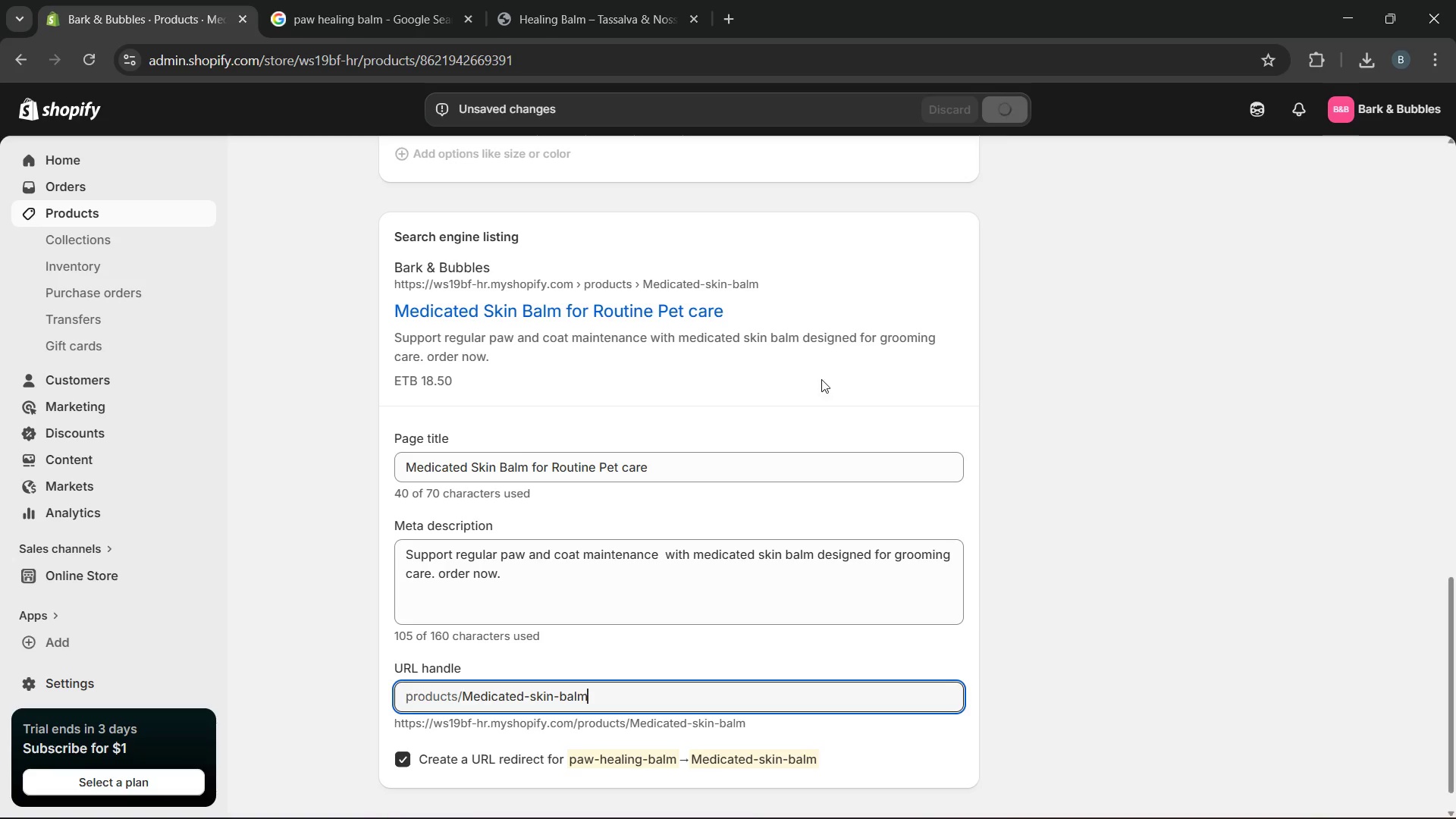 
left_click([112, 216])
 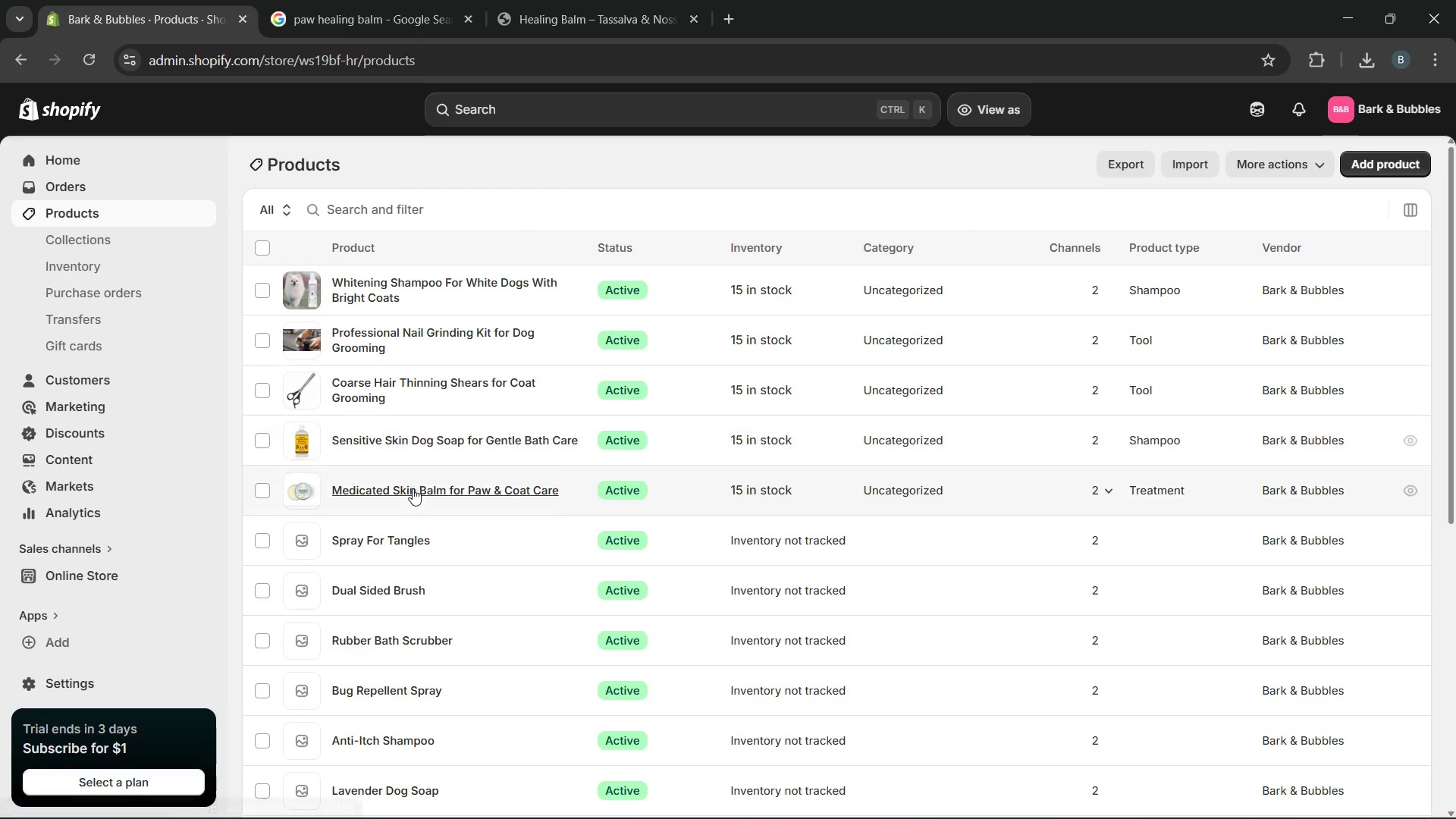 
wait(5.75)
 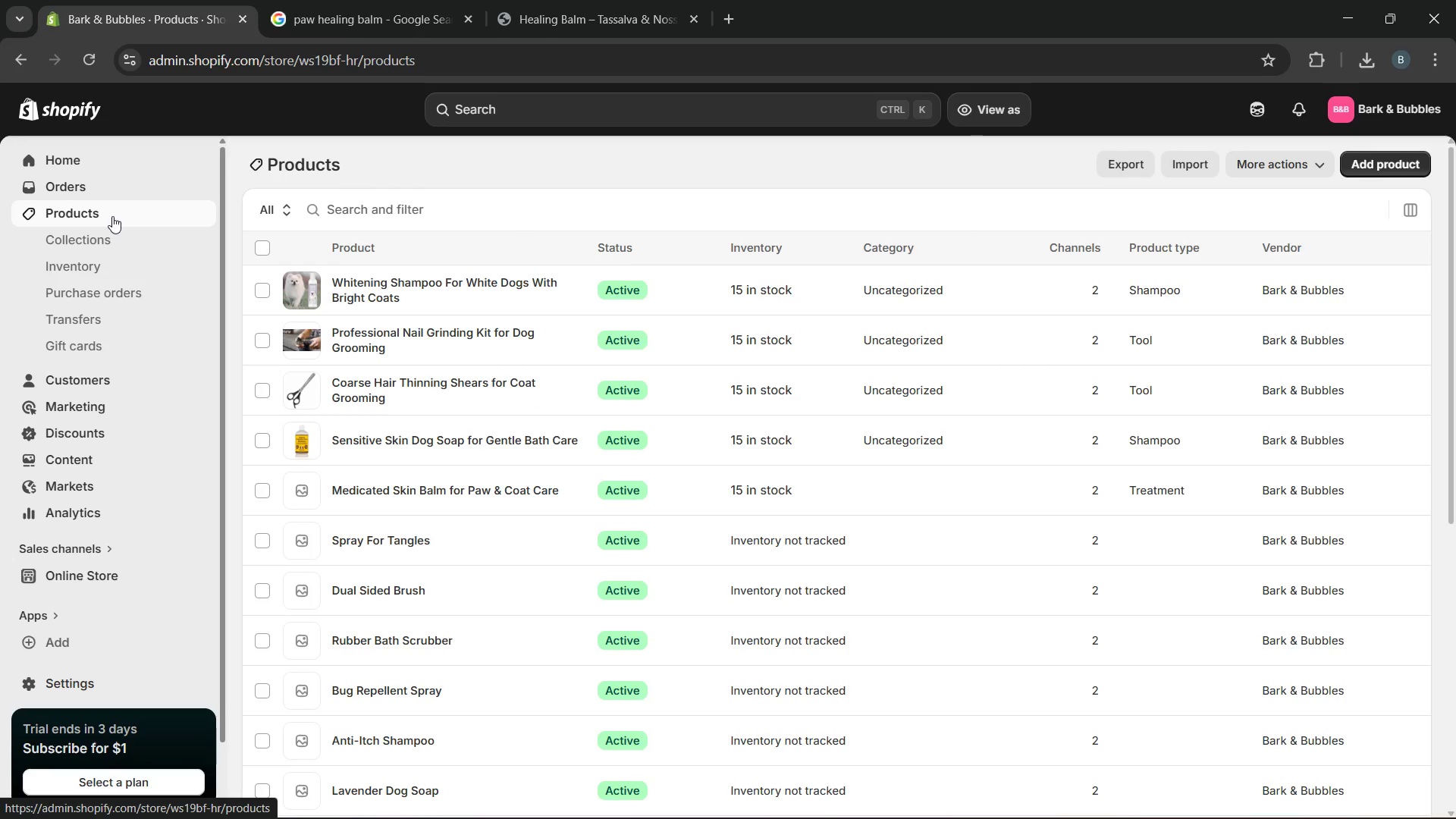 
left_click([395, 529])
 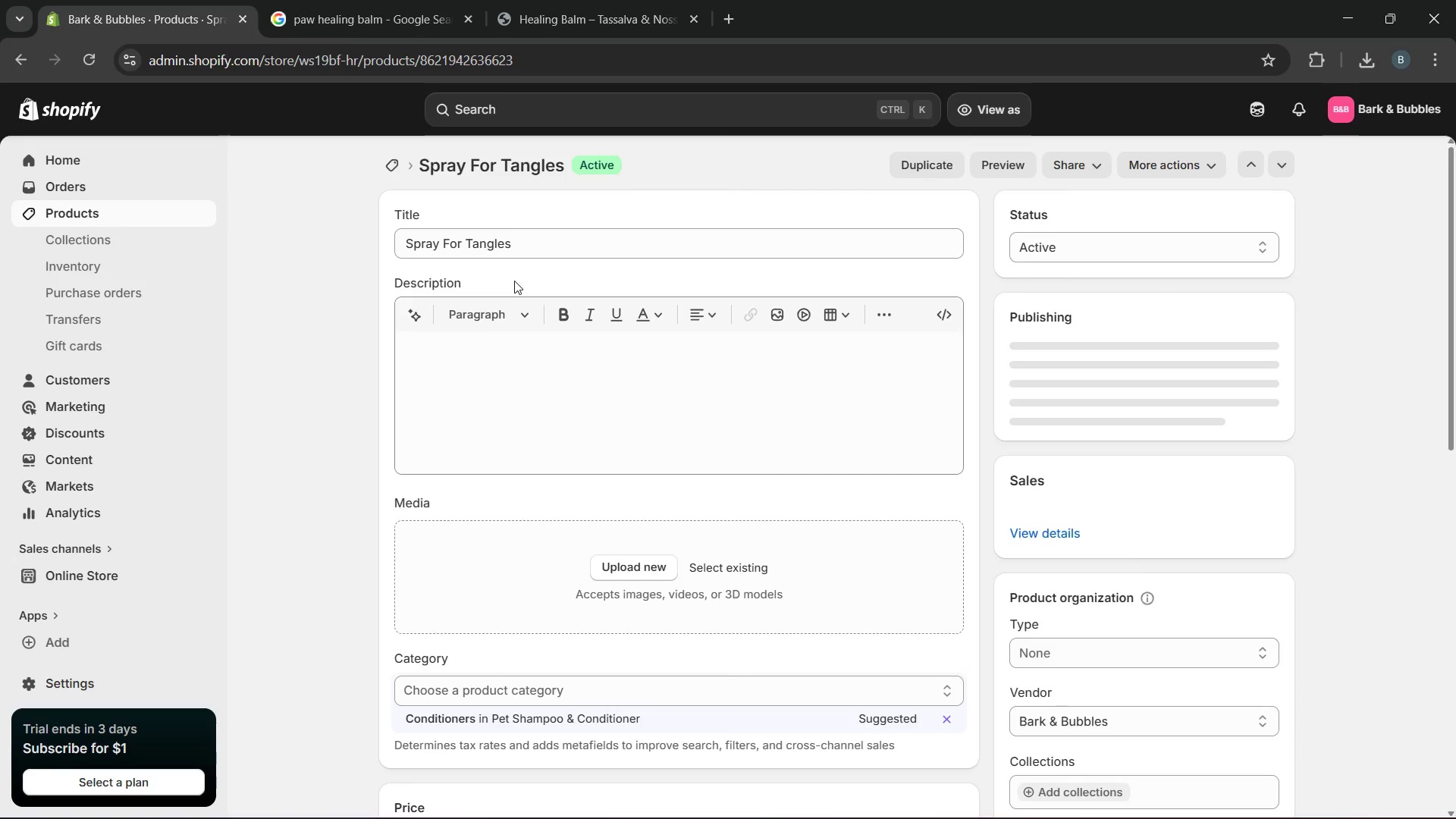 
left_click_drag(start_coordinate=[521, 246], to_coordinate=[306, 231])
 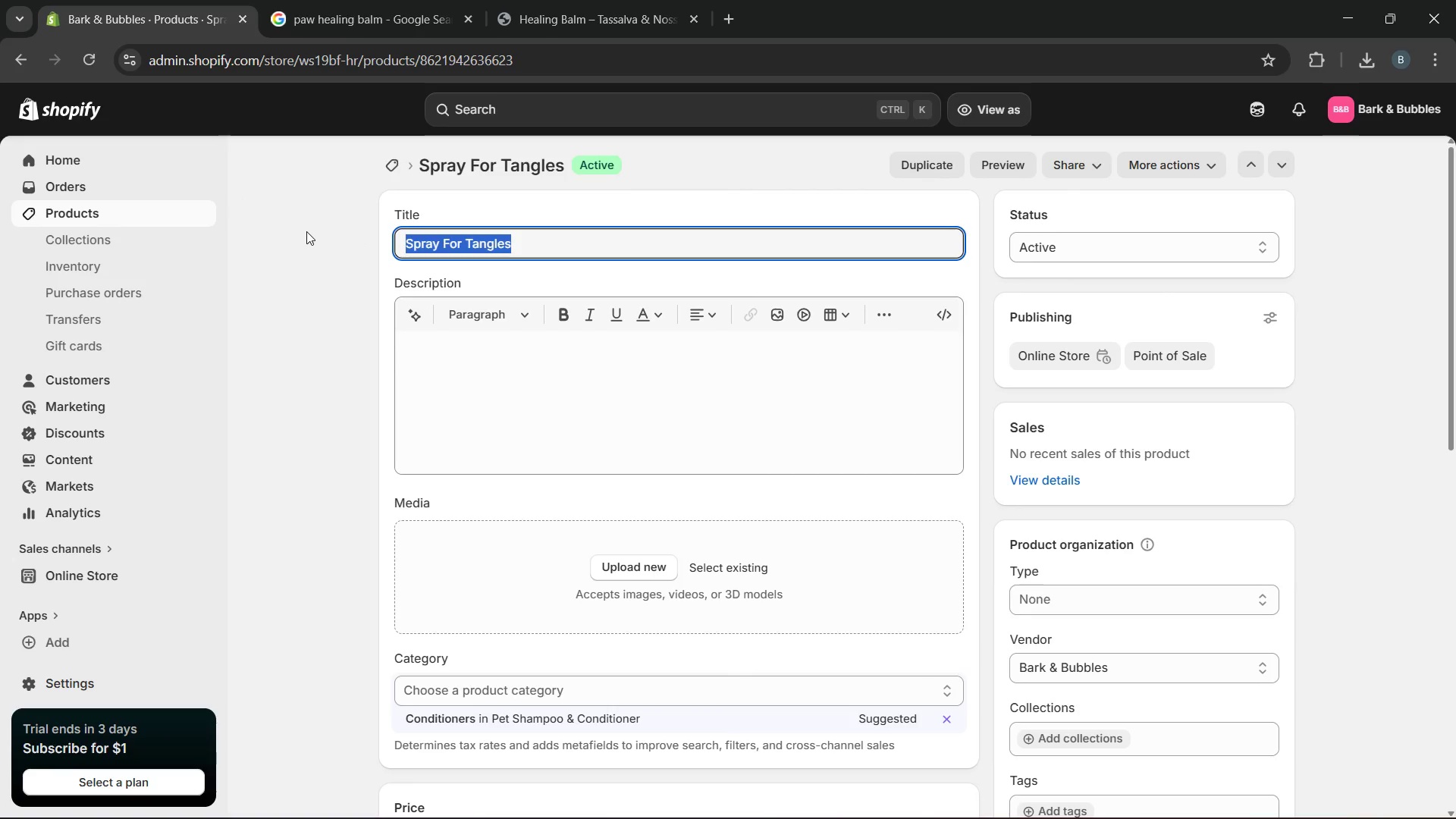 
type(Detangling Fii)
key(Backspace)
type(nishing Spa)
key(Backspace)
type(ray for S mooth Coat Care)
 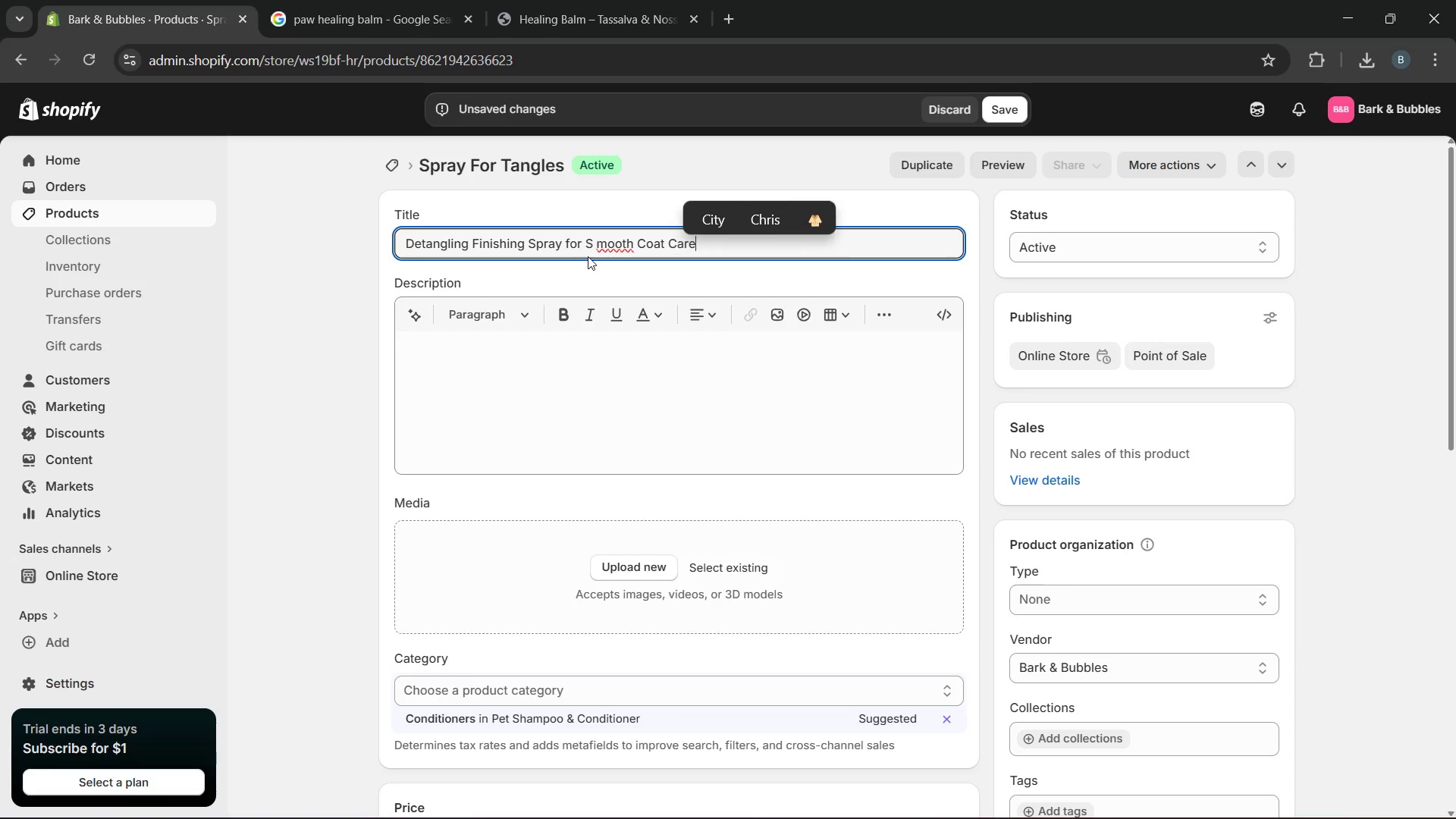 
left_click([599, 248])
 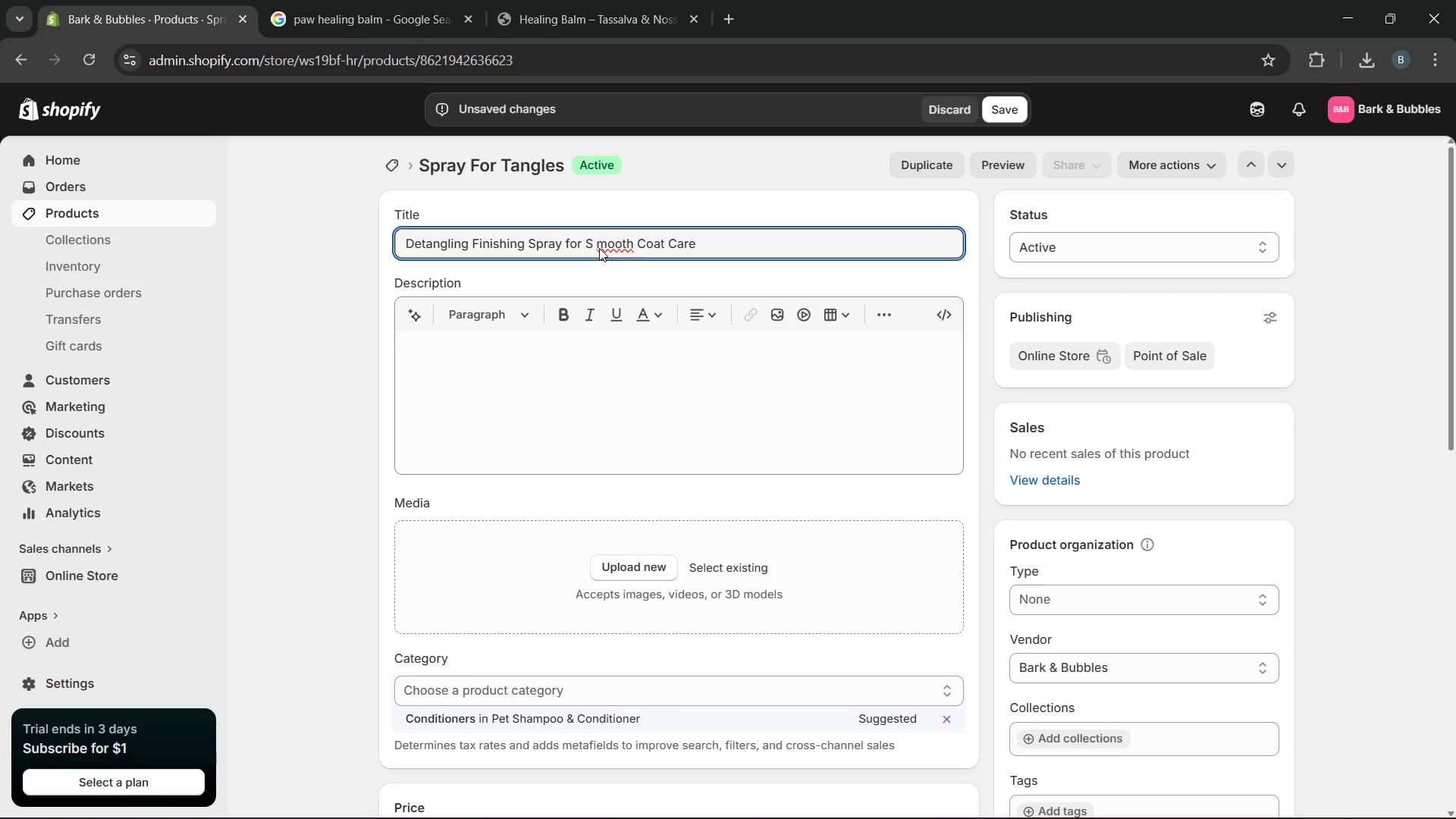 
key(Backspace)
 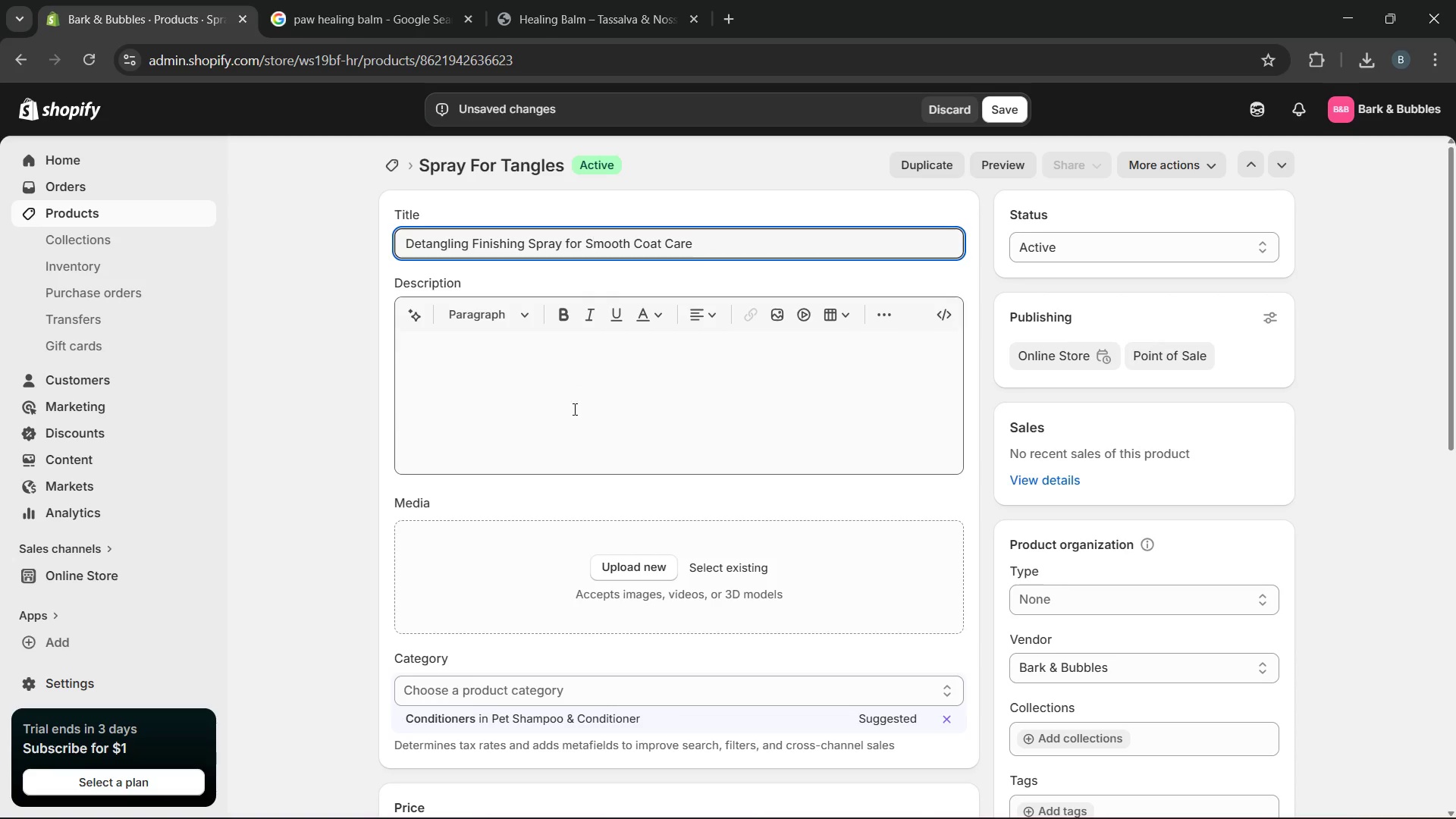 
left_click([573, 410])
 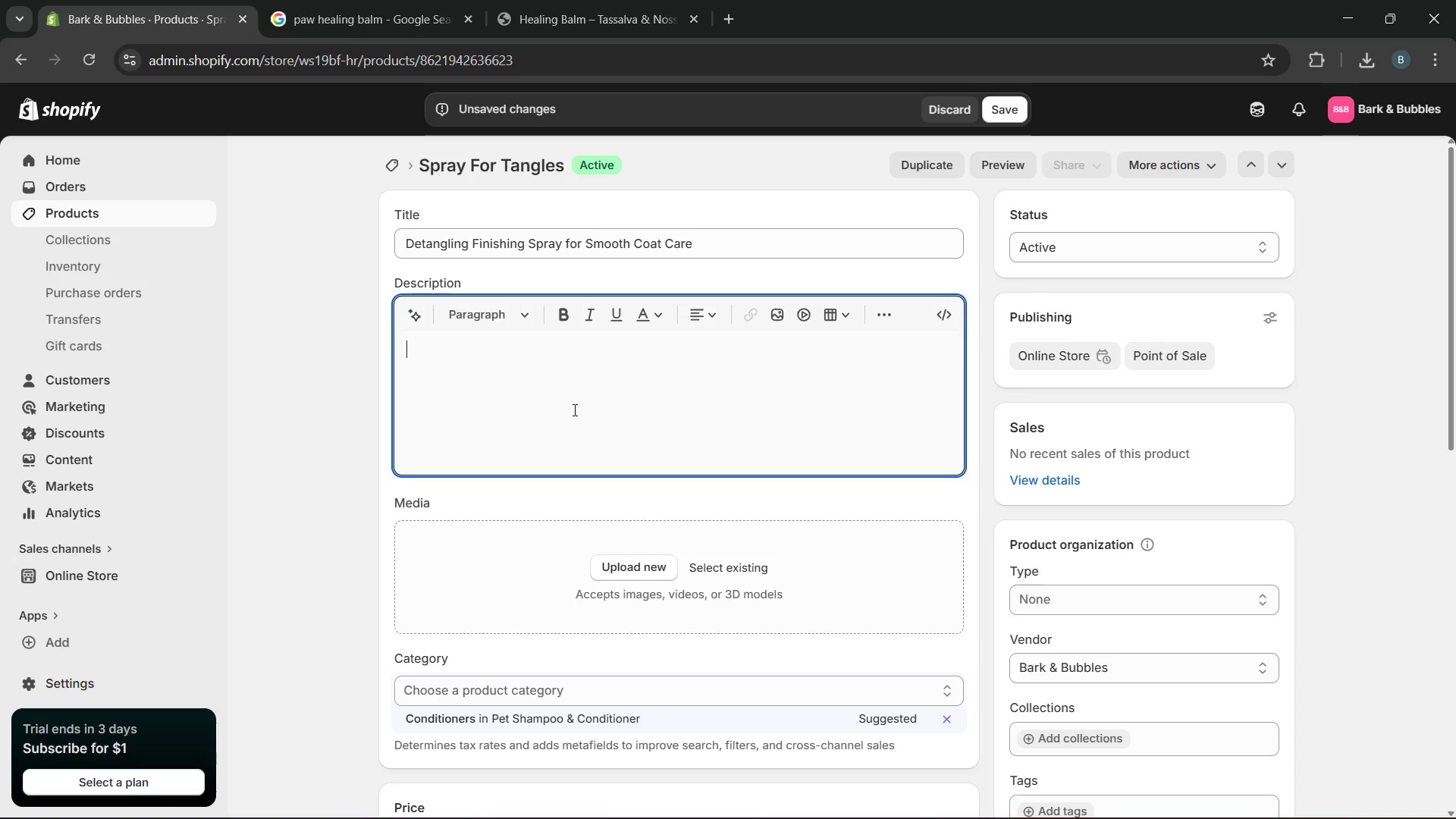 
type(This detangling finidhing spray helps manage tangled fur during regular brushing and groomig sessions. Designed for easier coat maintenance between )
 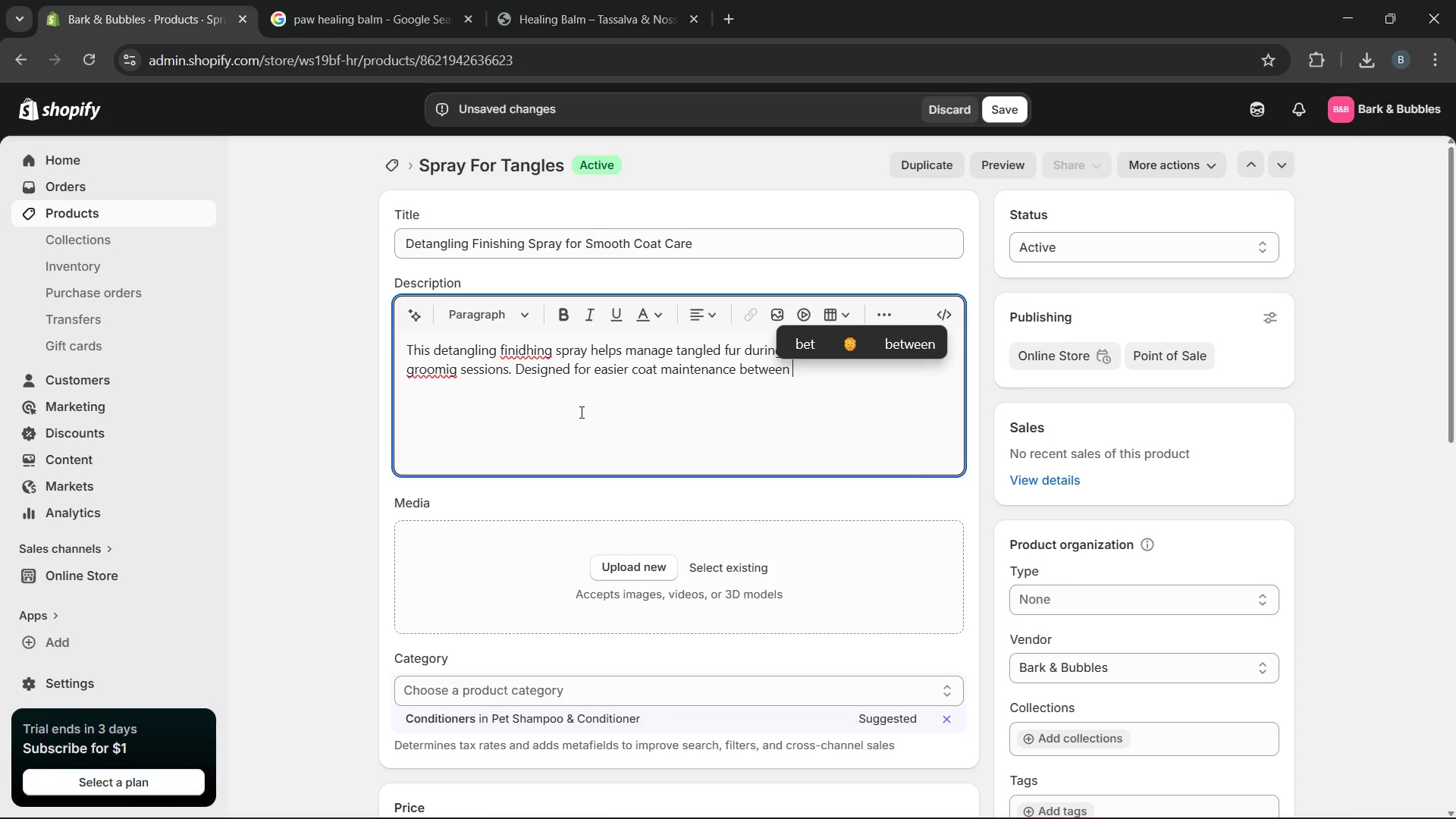 
type(appointements, the spa)
key(Backspace)
type(ray supports smoother finishing care after routine brushing.)
 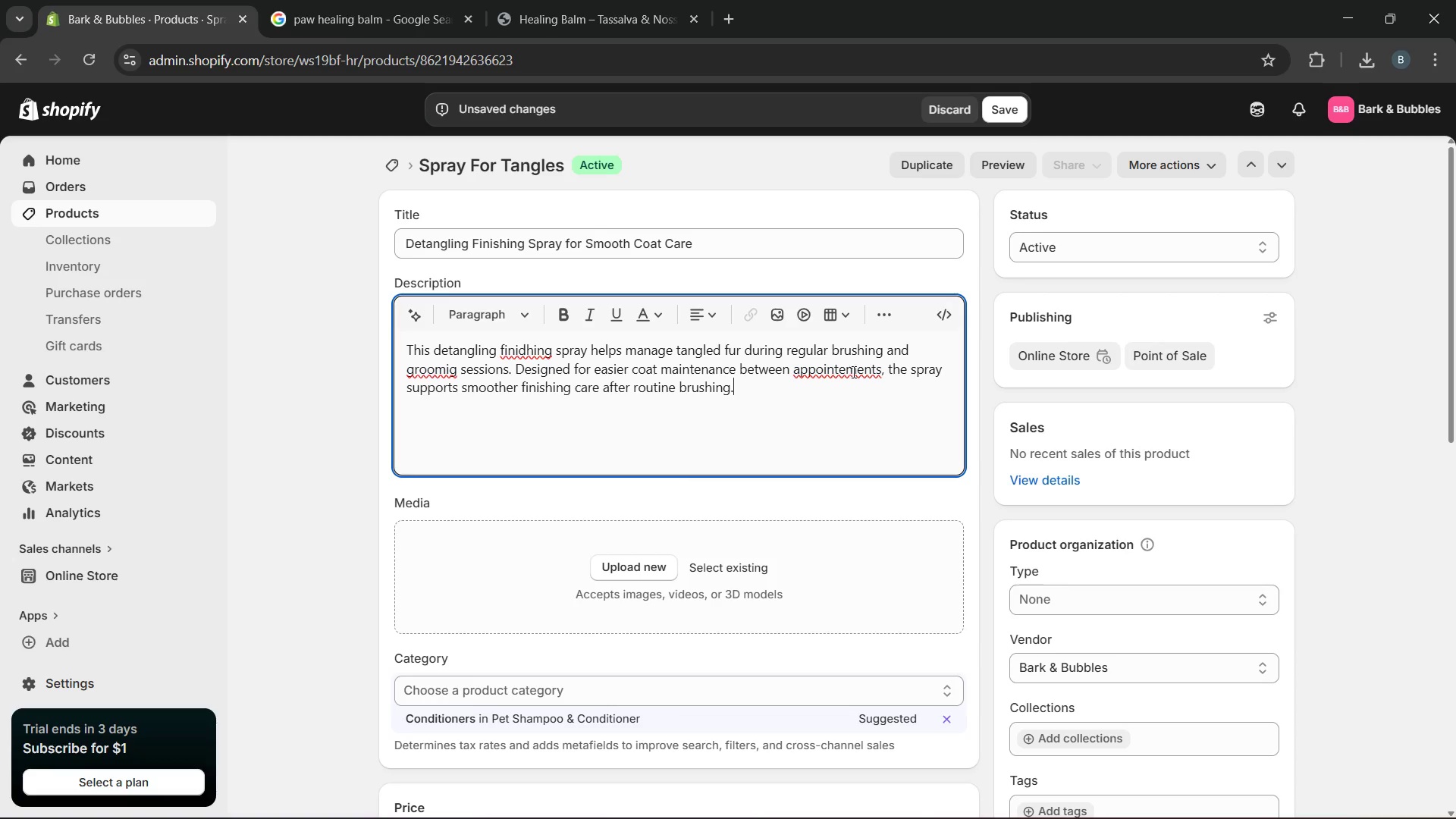 
left_click([849, 369])
 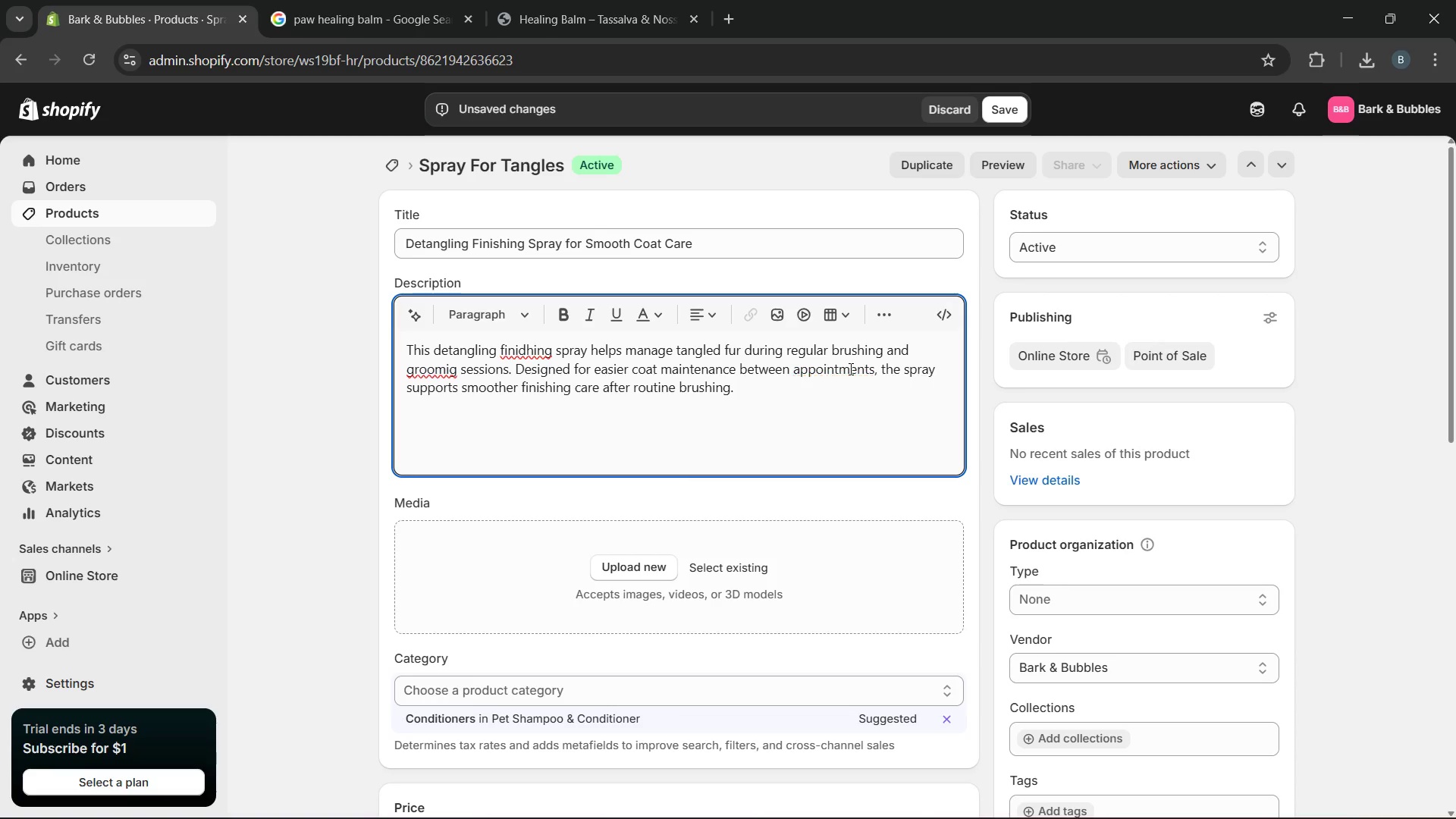 
key(Backspace)
 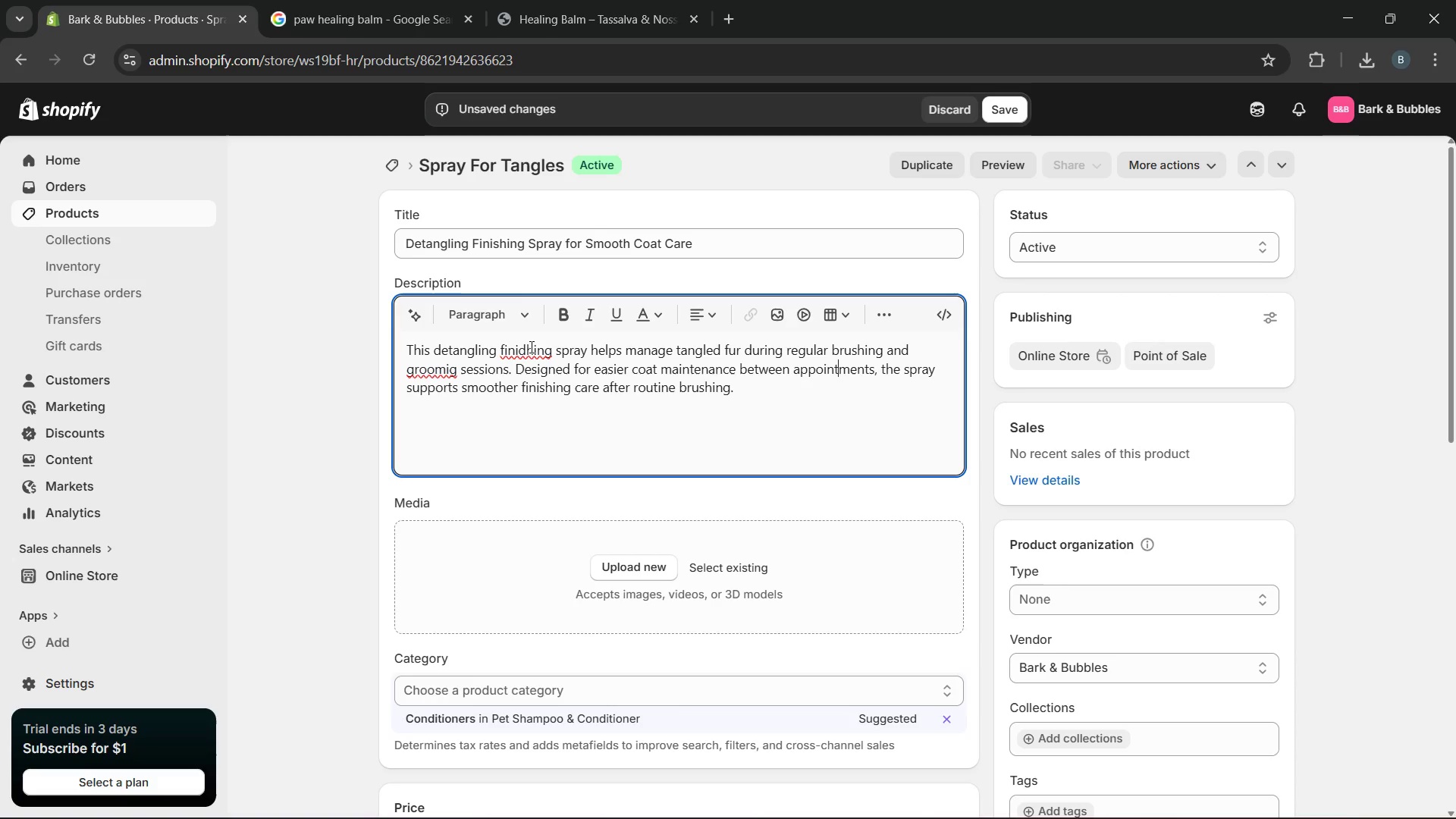 
left_click([526, 344])
 